 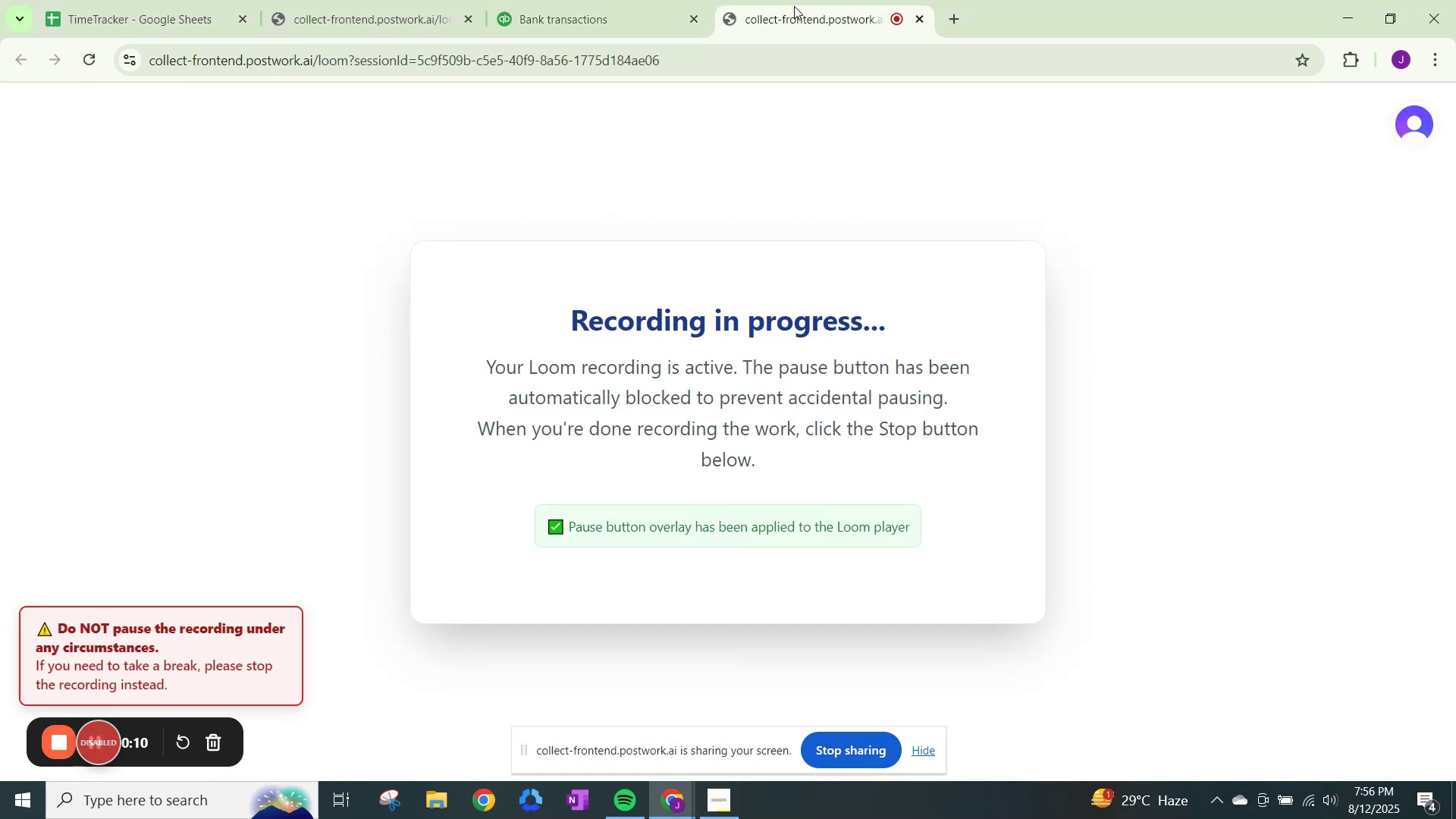 
left_click([575, 0])
 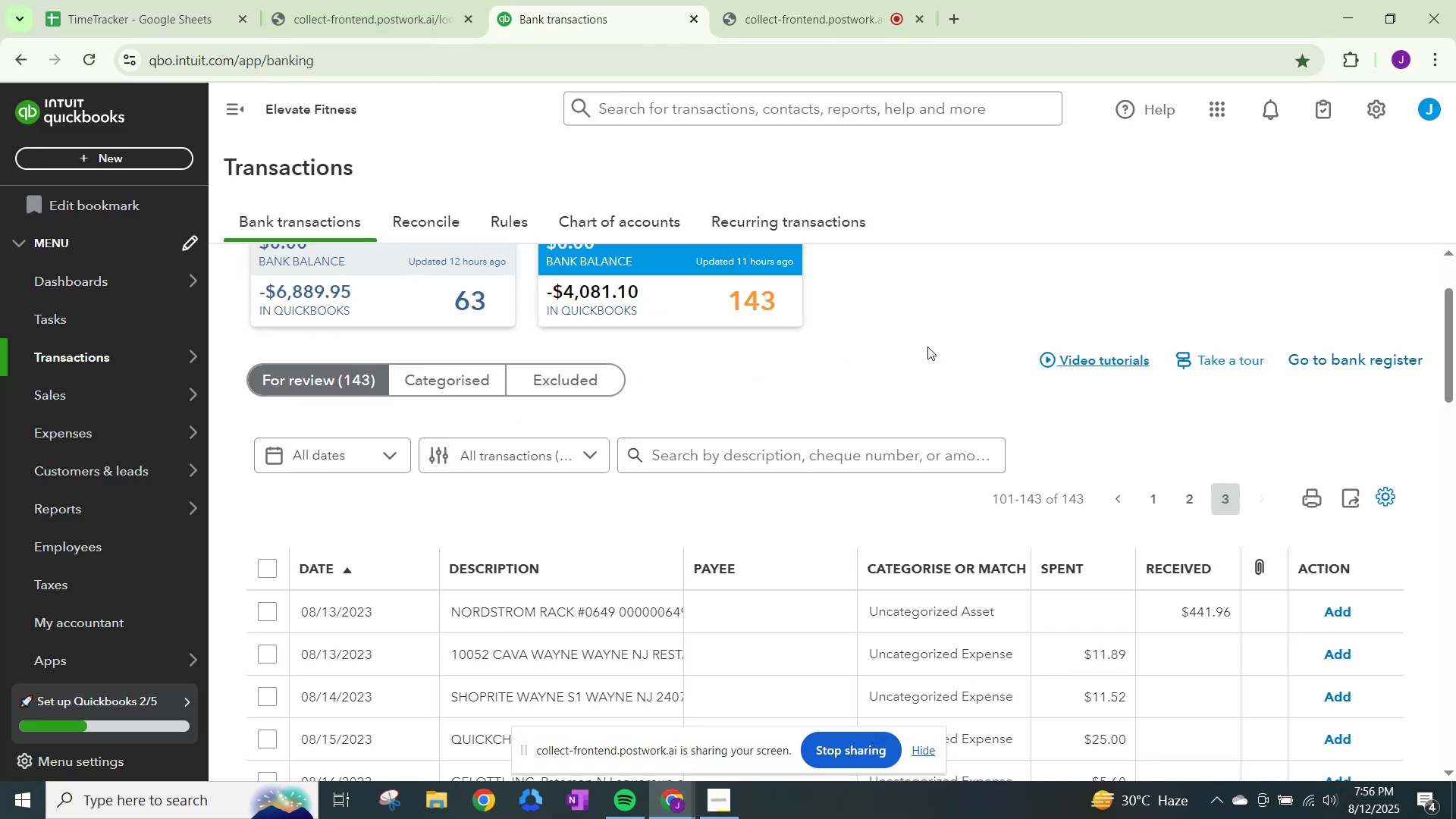 
scroll: coordinate [800, 459], scroll_direction: down, amount: 2.0
 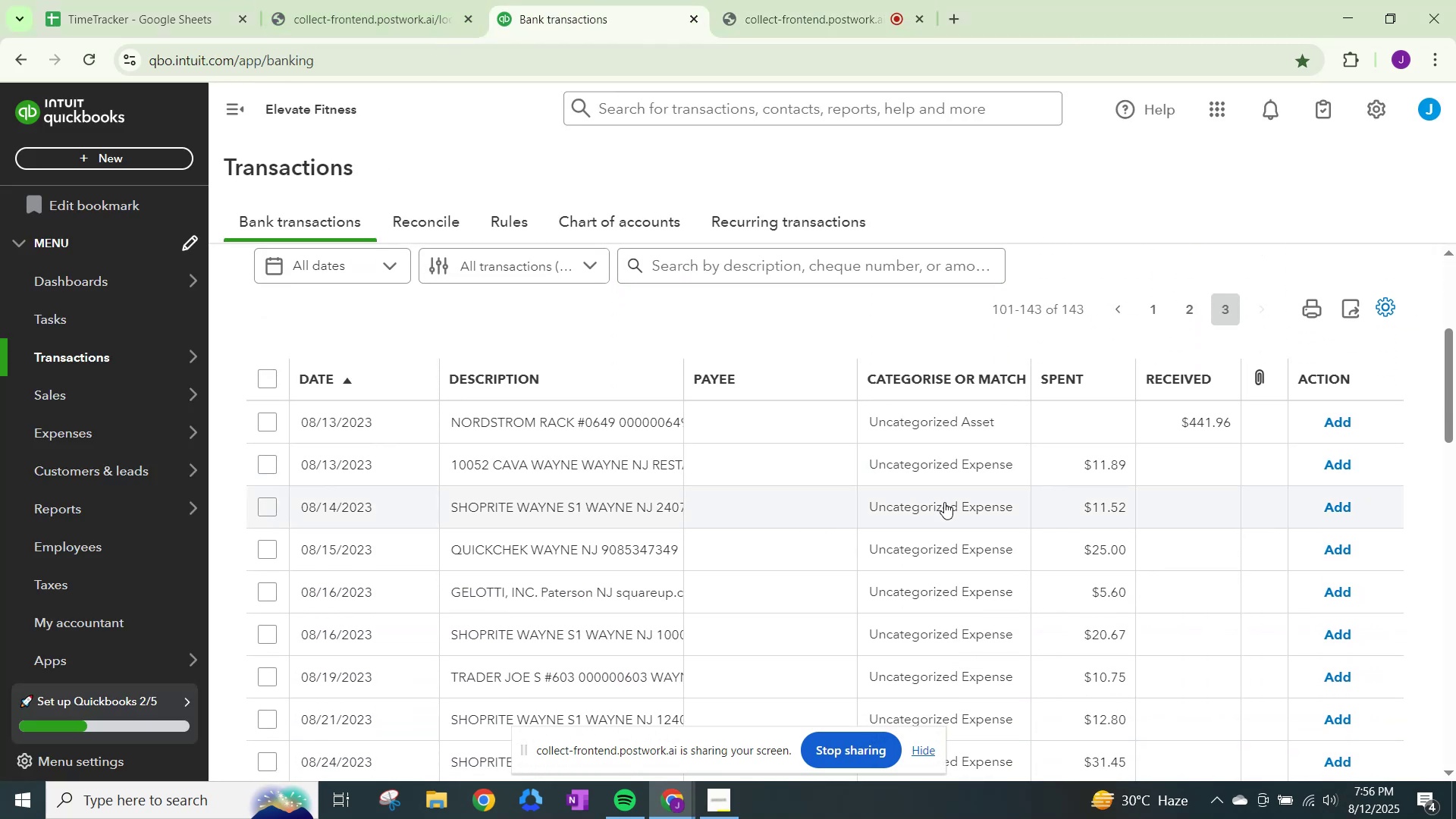 
left_click([944, 502])
 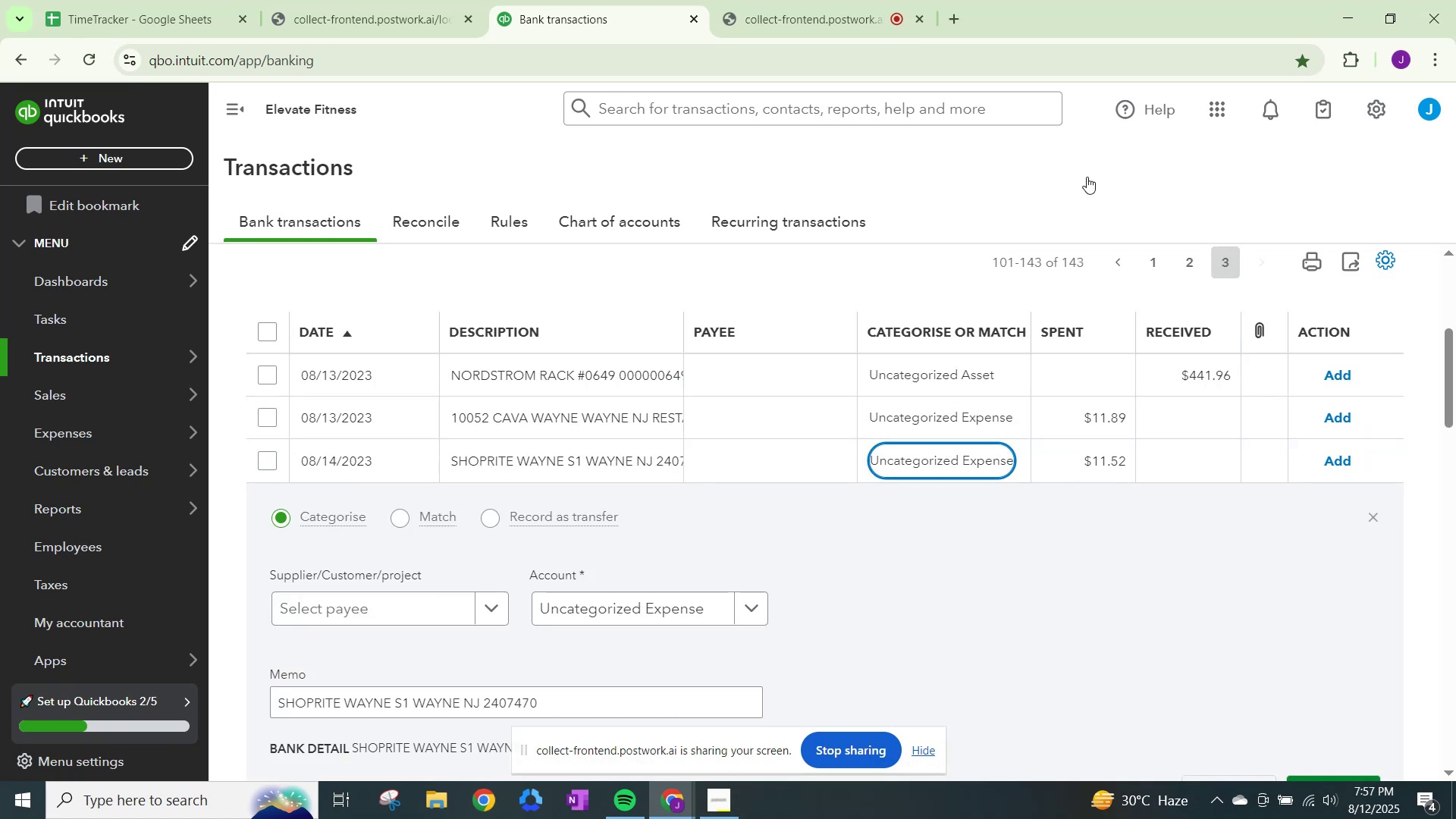 
left_click([961, 11])
 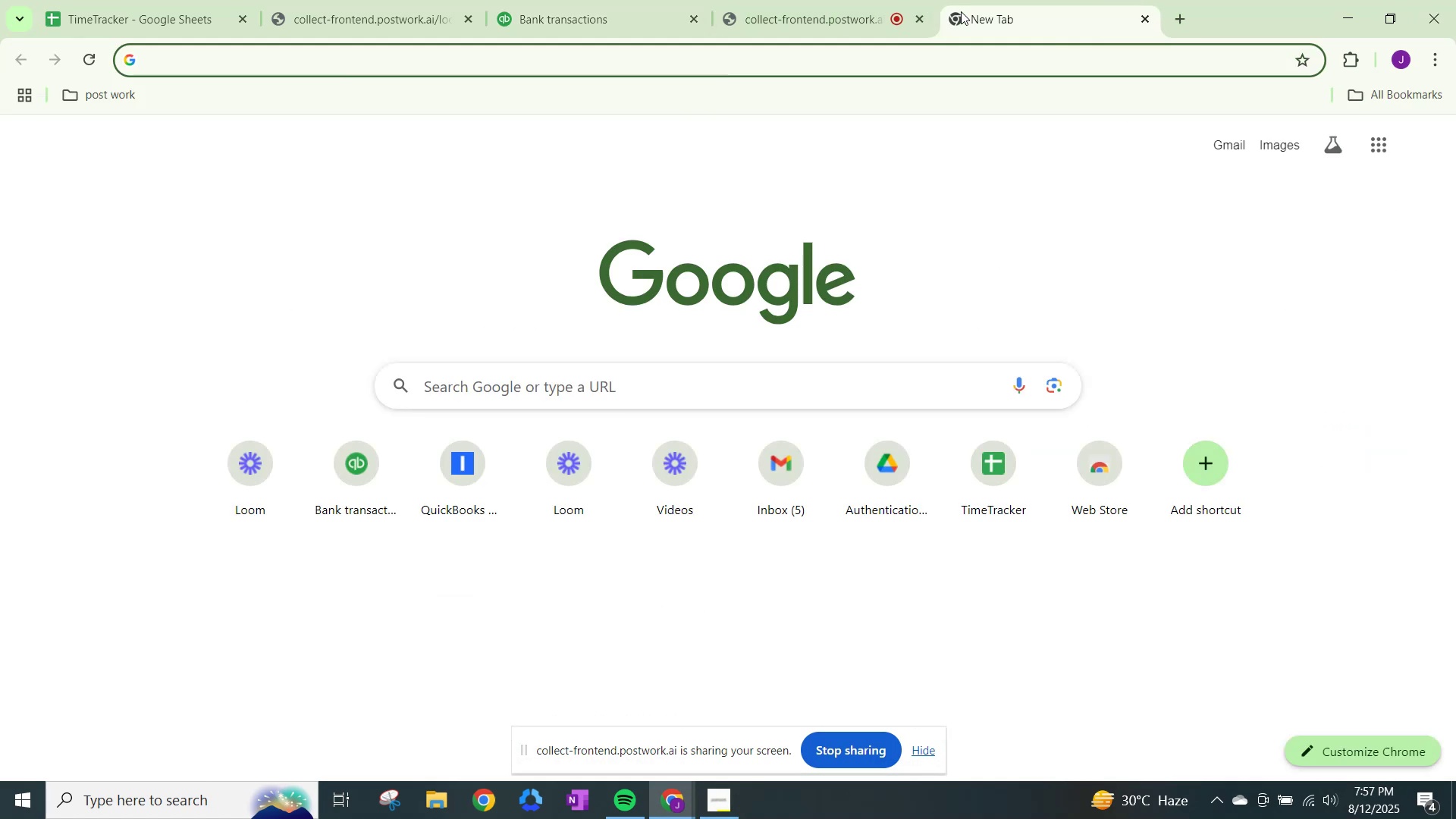 
type(shopri)
 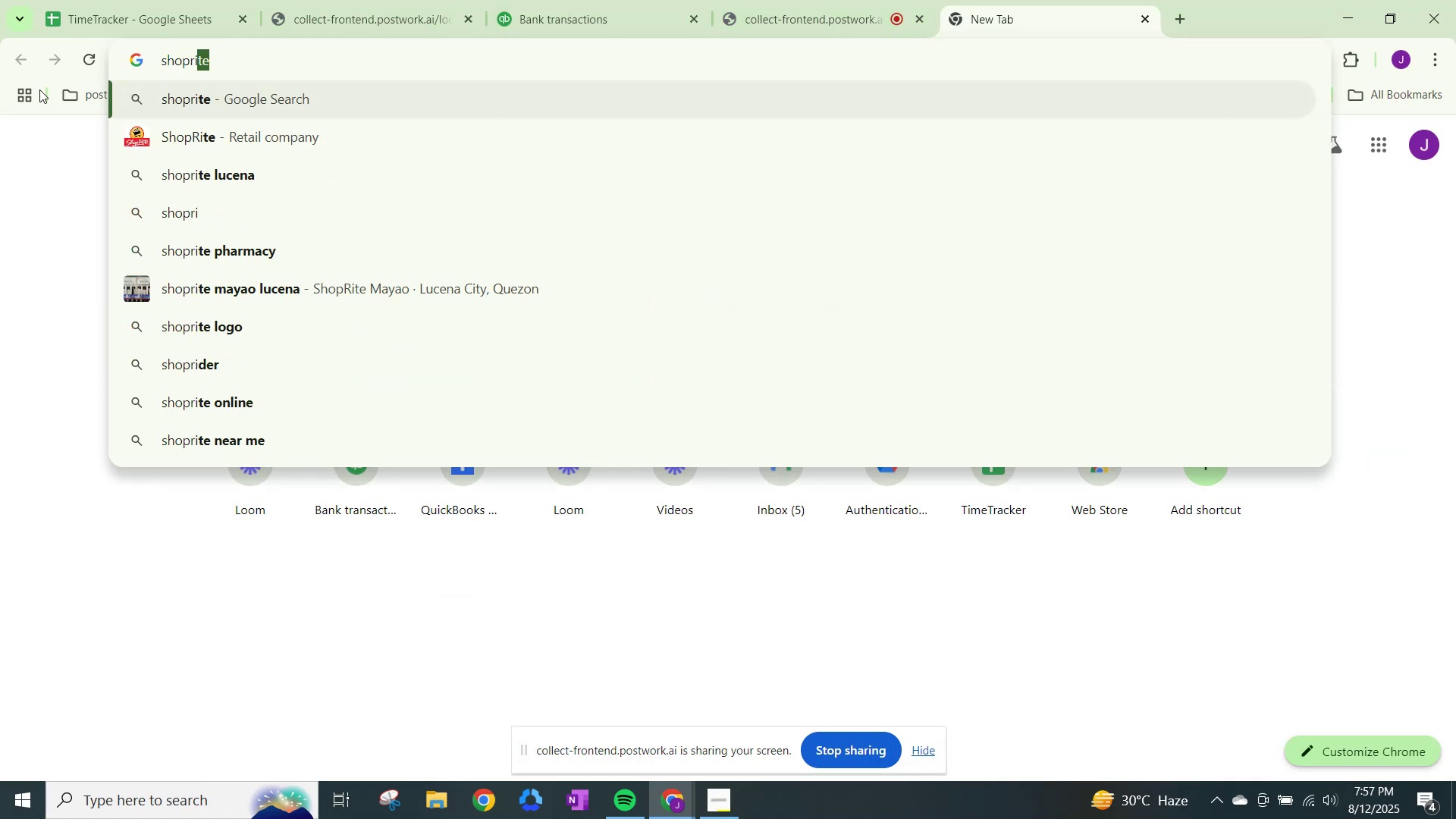 
left_click([190, 140])
 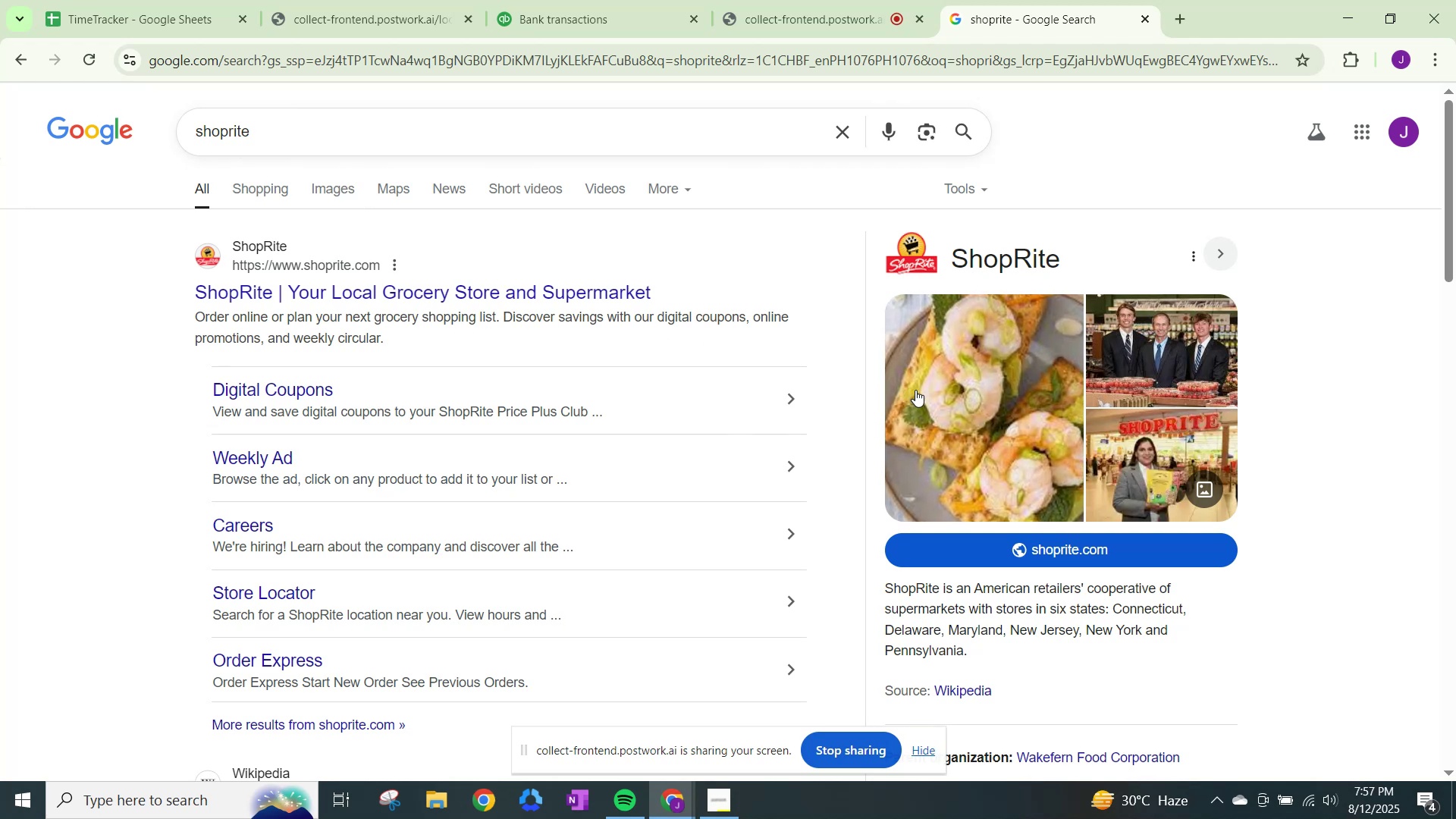 
wait(5.69)
 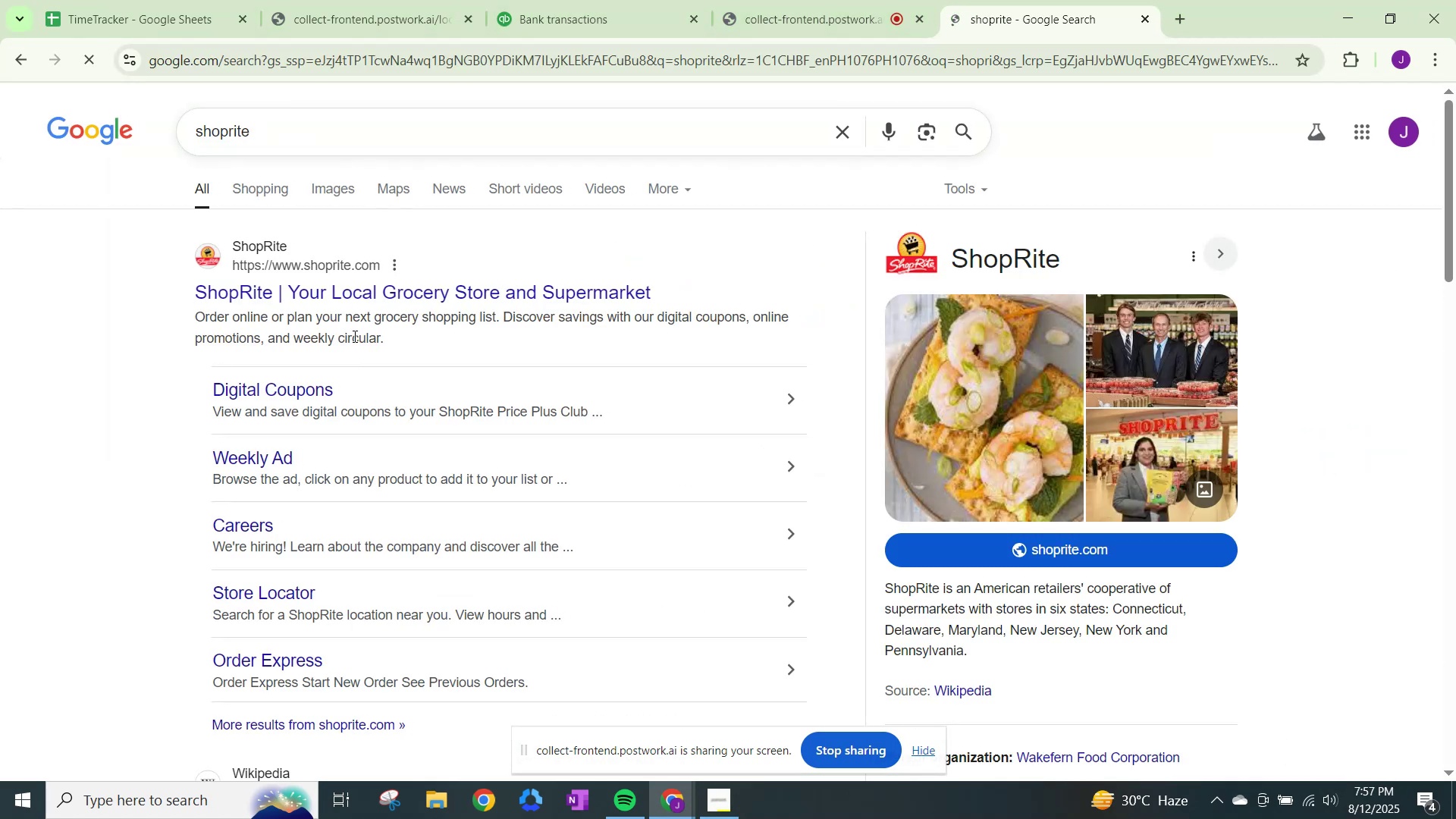 
left_click([1150, 381])
 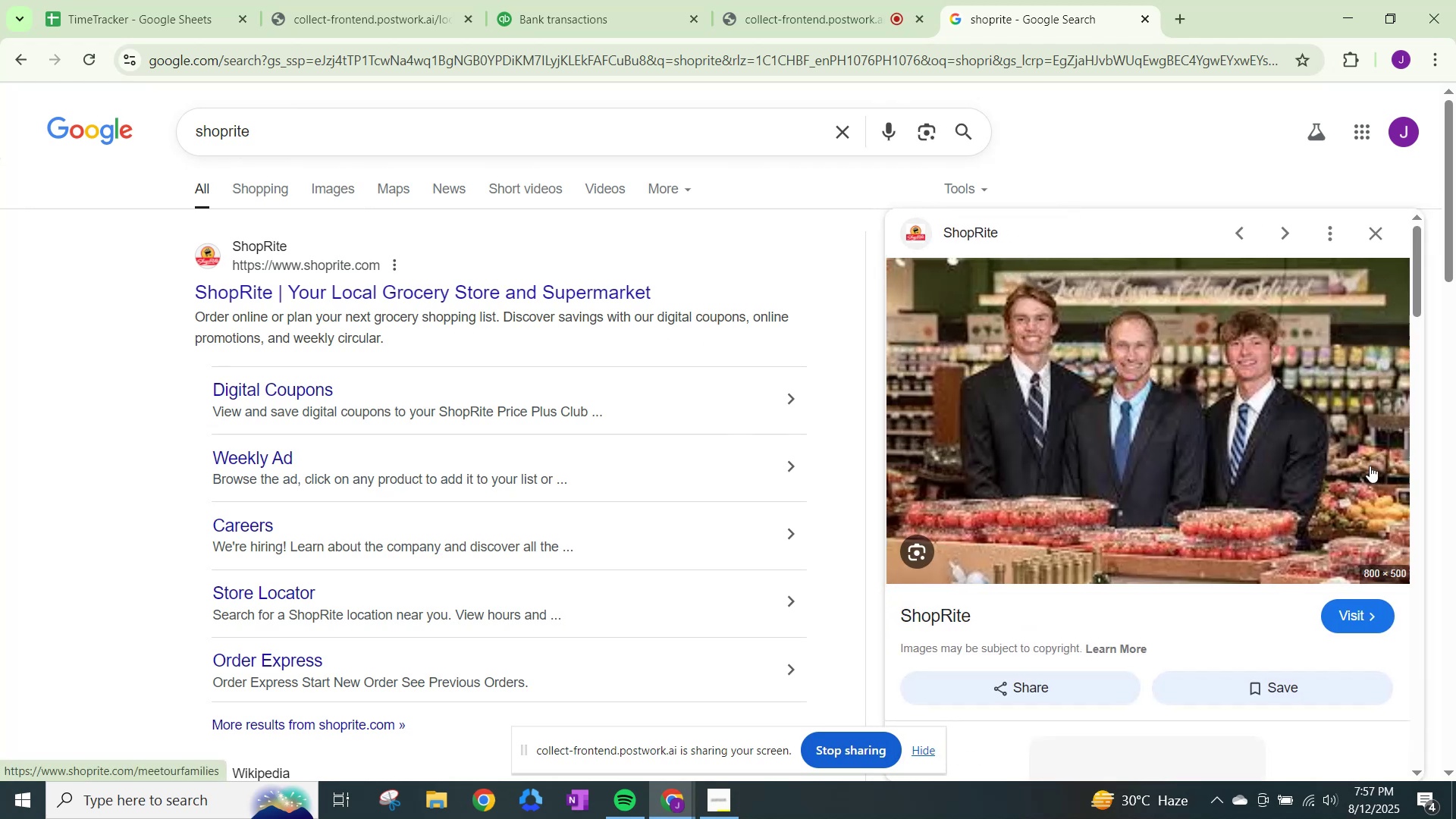 
scroll: coordinate [1232, 498], scroll_direction: down, amount: 5.0
 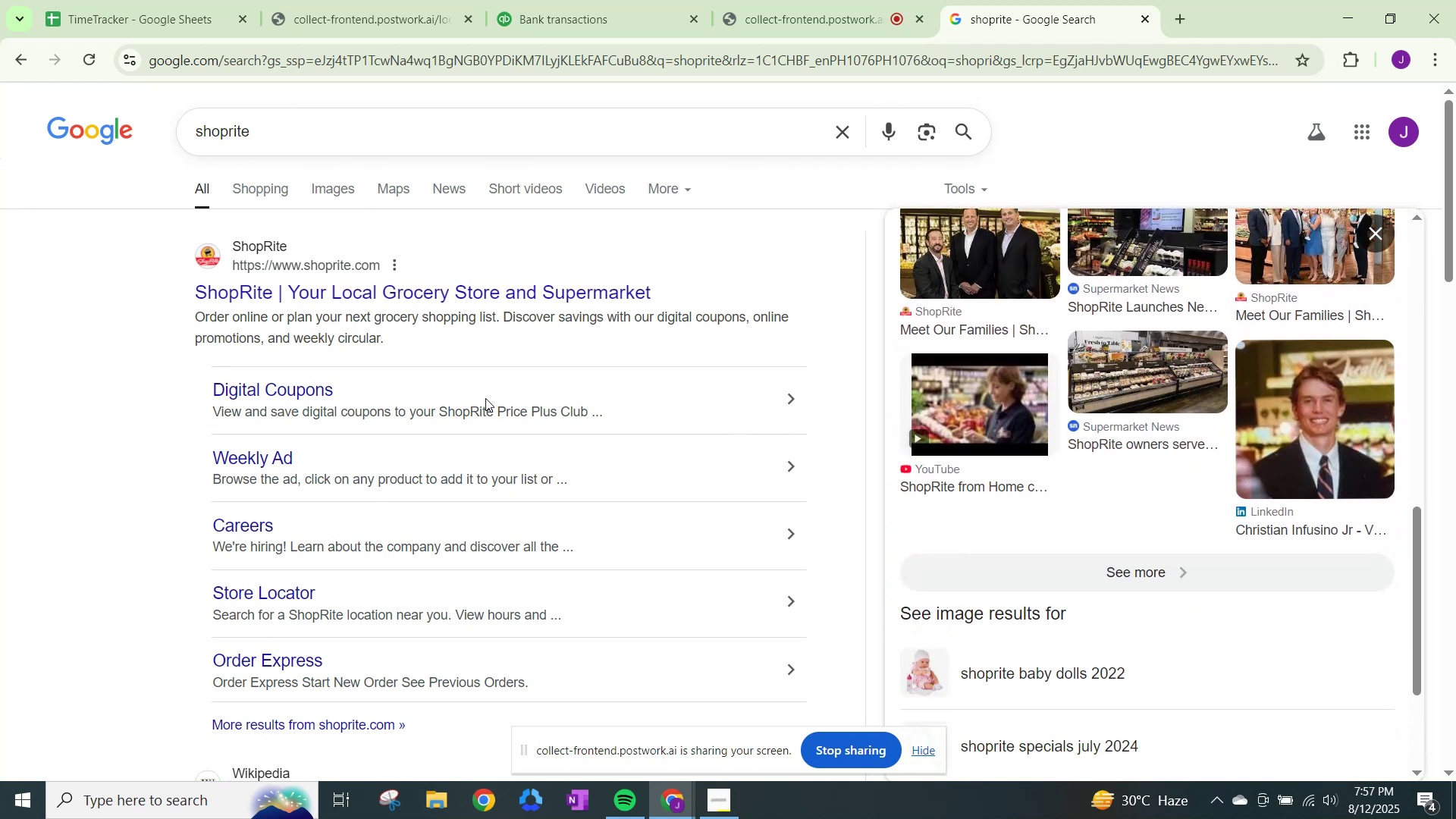 
scroll: coordinate [360, 260], scroll_direction: up, amount: 2.0
 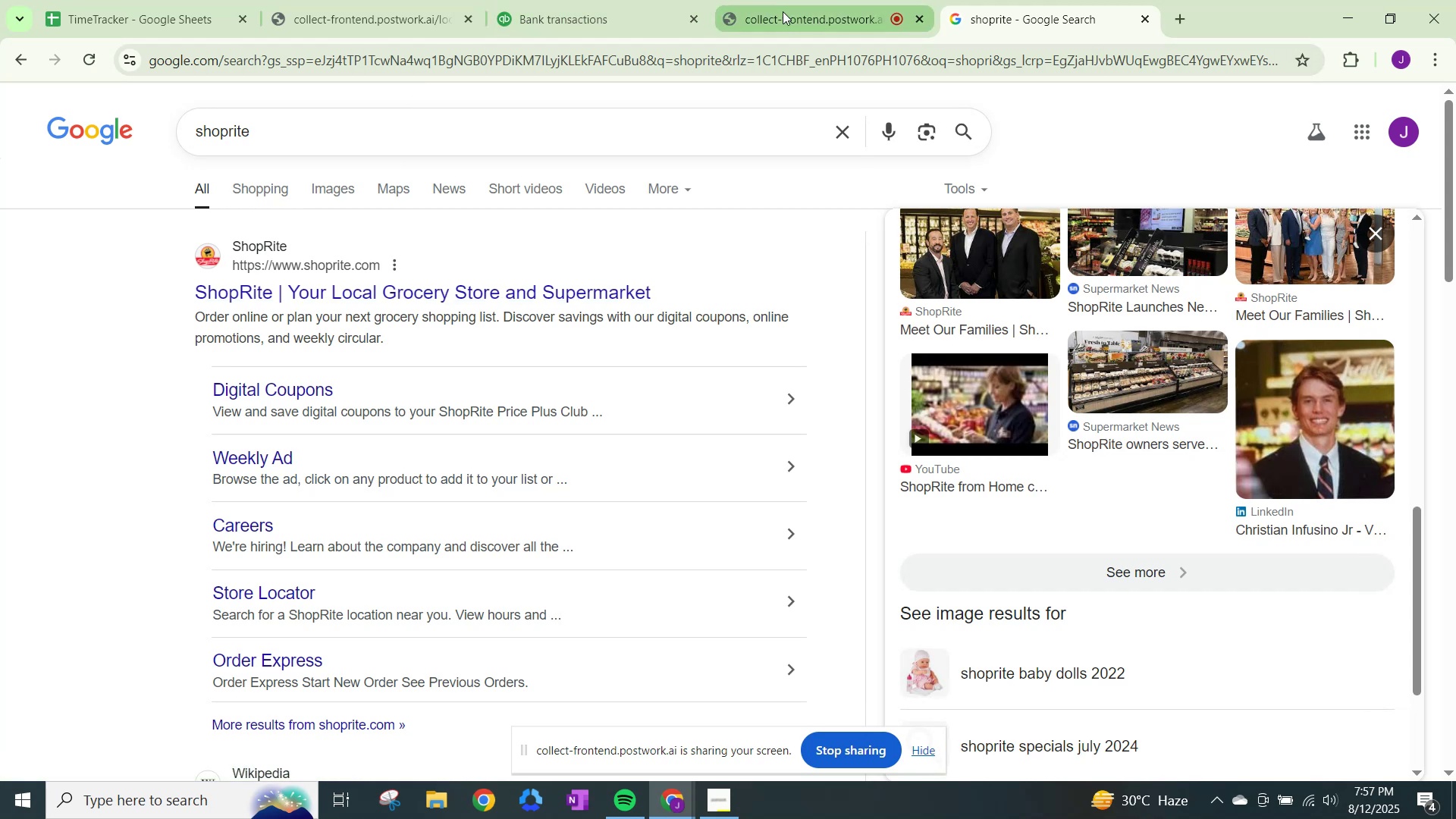 
left_click([783, 11])
 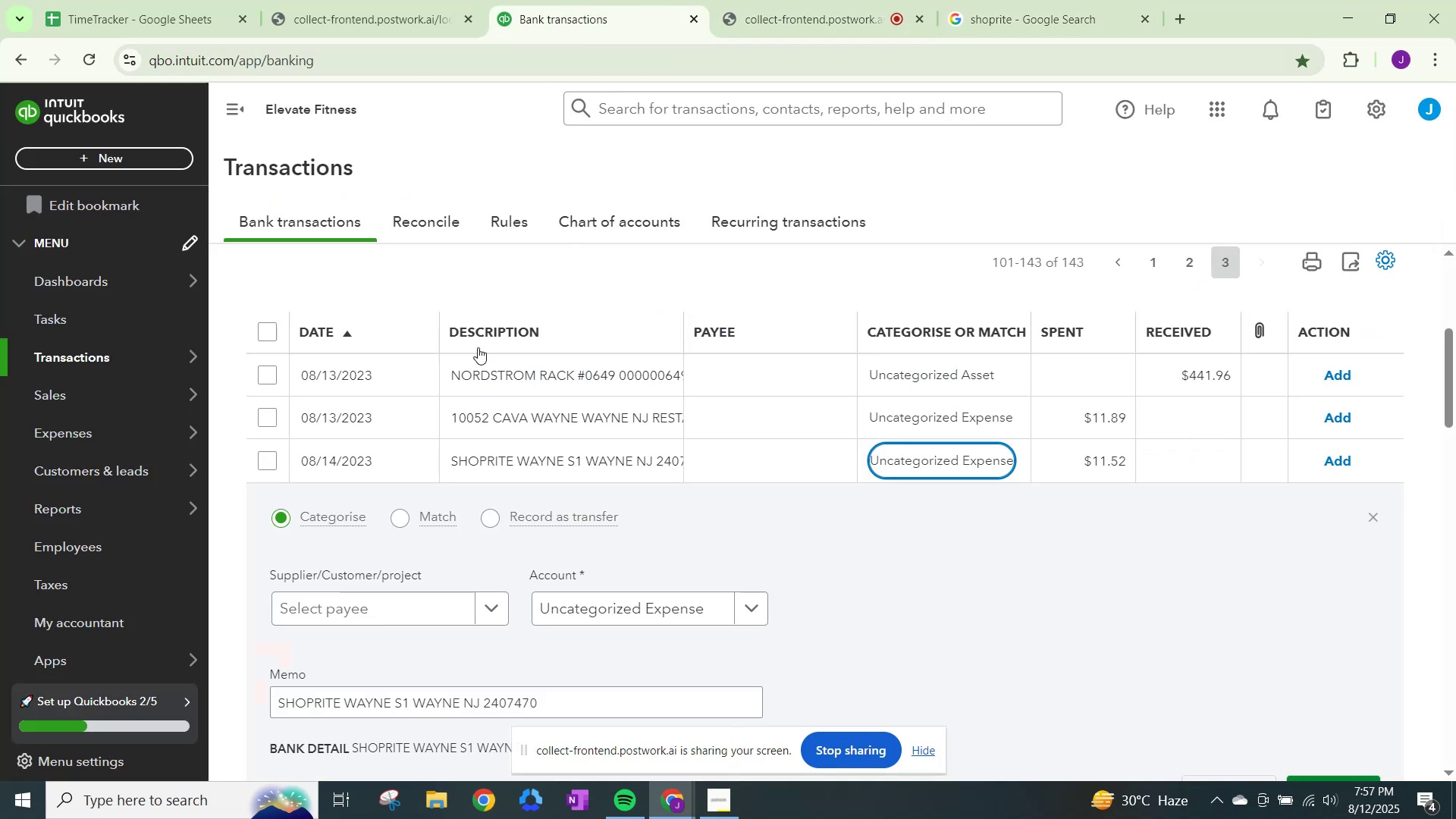 
scroll: coordinate [690, 356], scroll_direction: up, amount: 4.0
 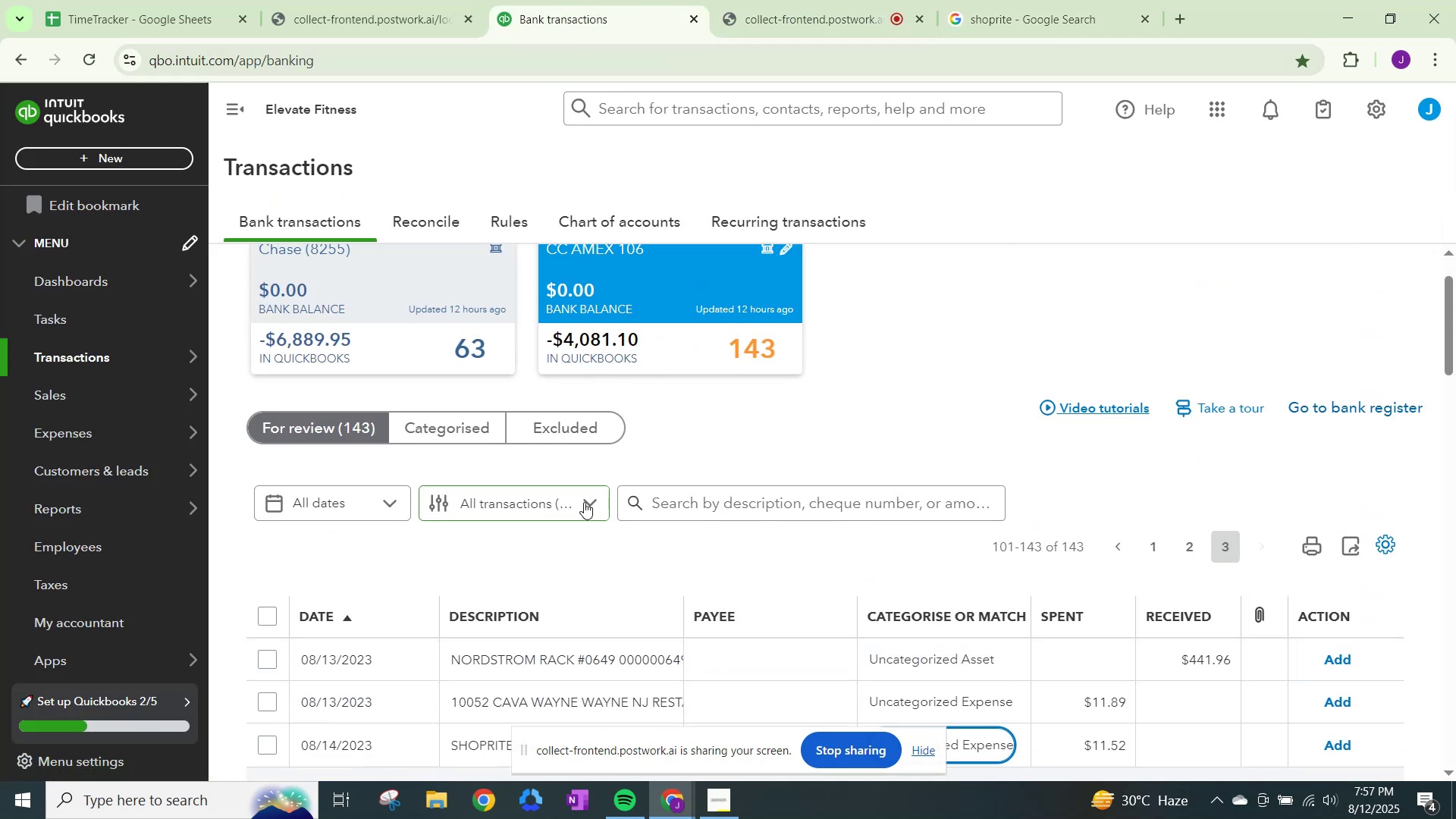 
left_click([715, 498])
 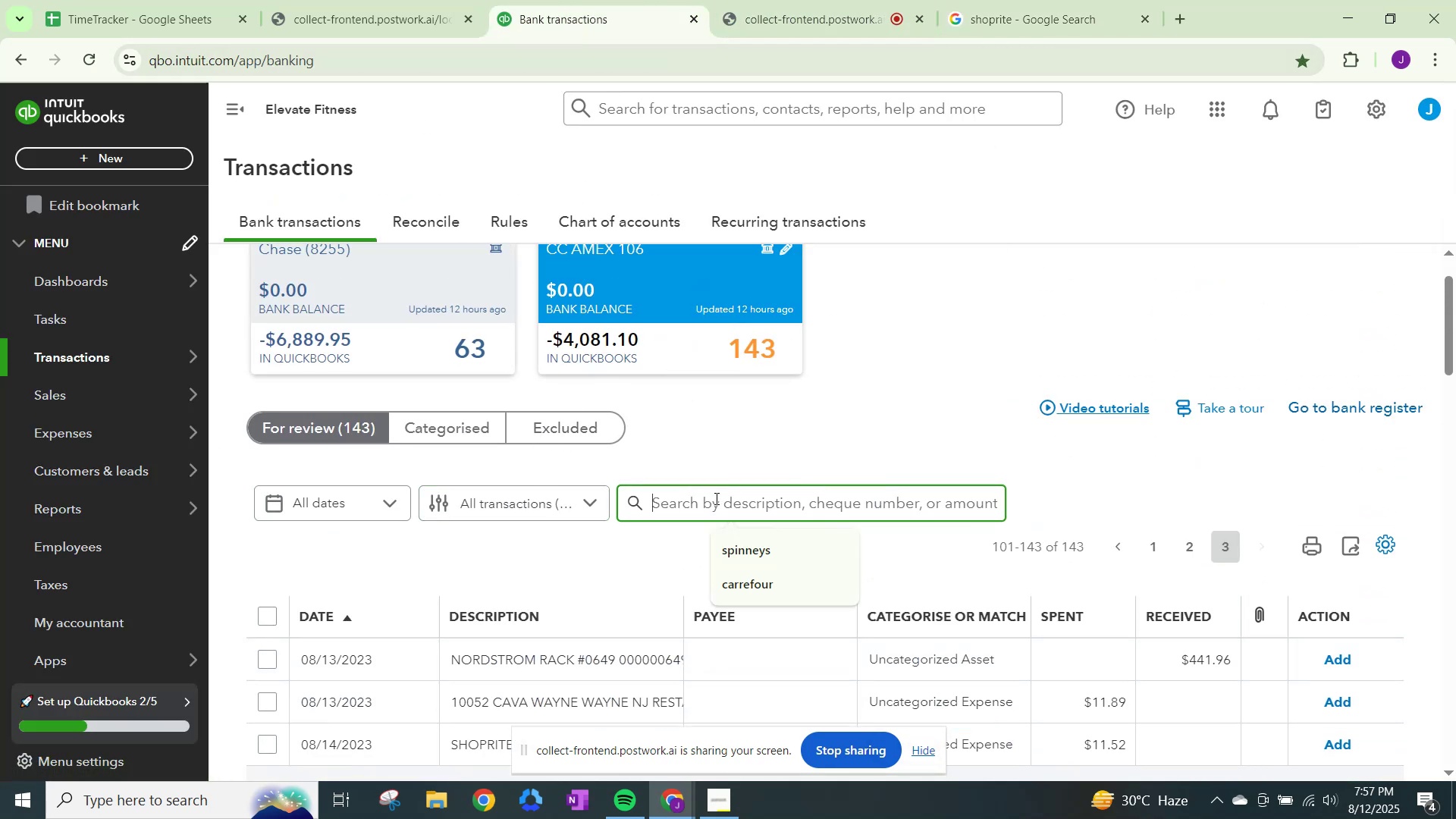 
type(shoprite)
key(NumpadEnter)
 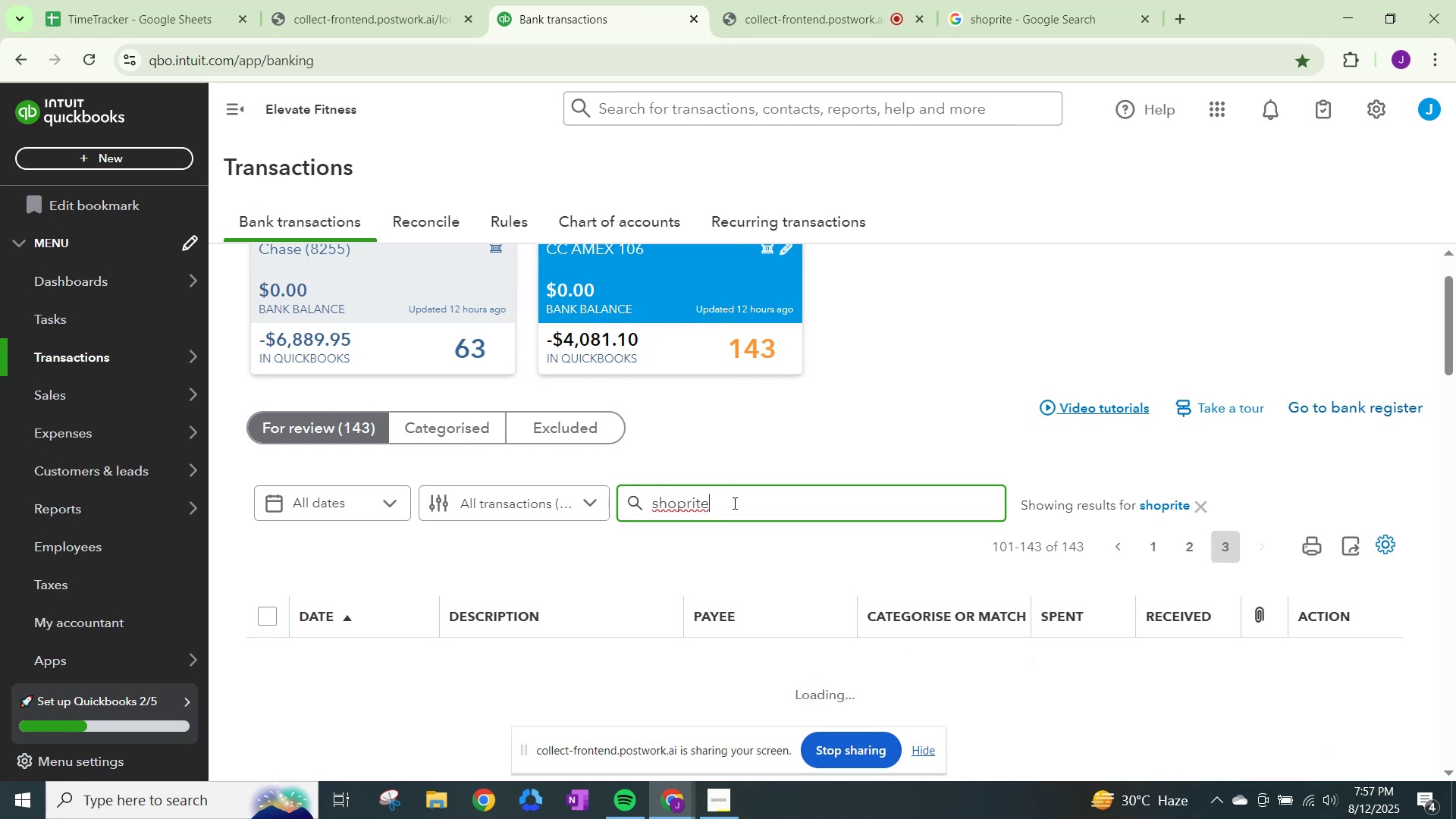 
scroll: coordinate [721, 610], scroll_direction: down, amount: 15.0
 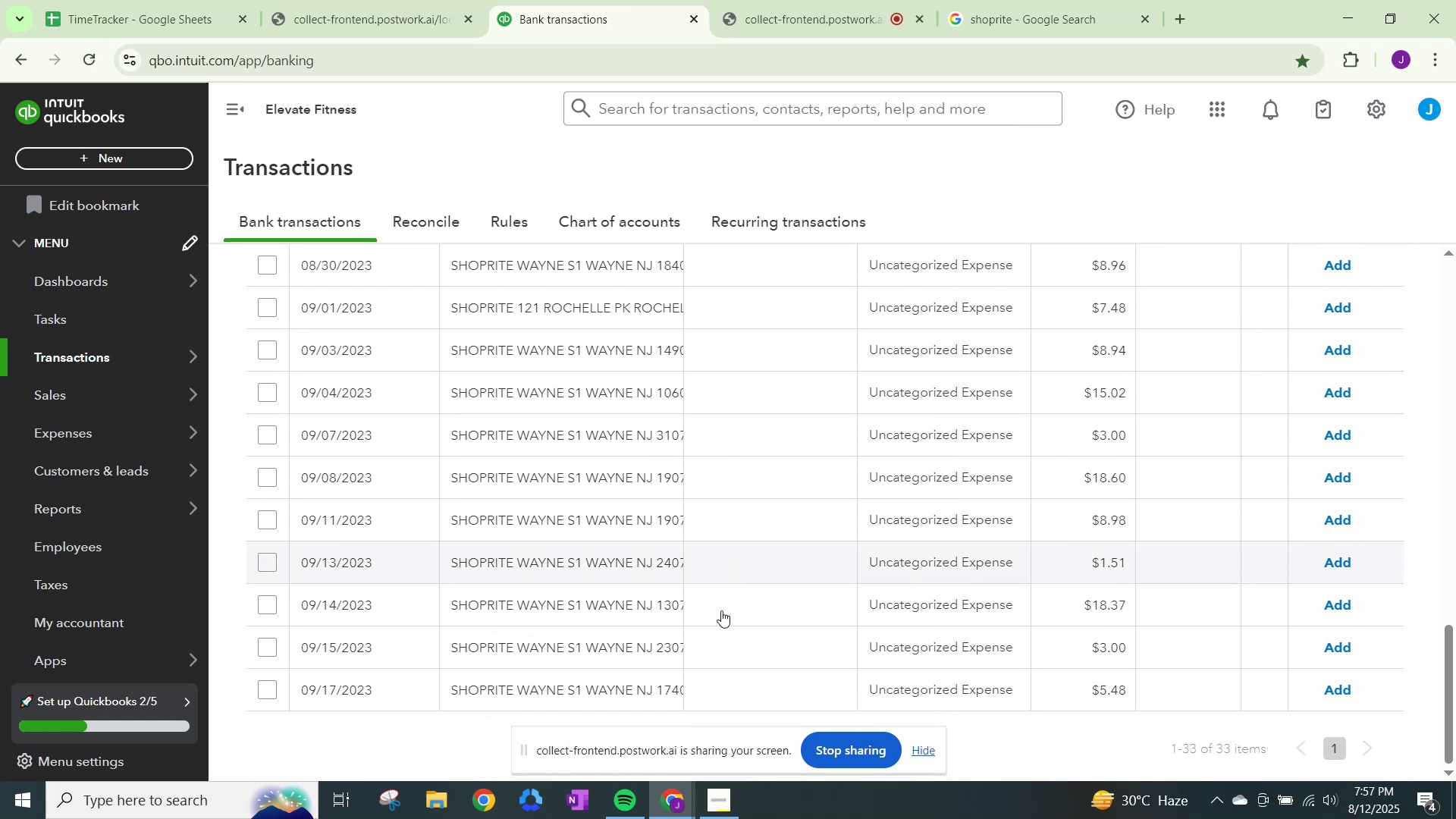 
scroll: coordinate [777, 634], scroll_direction: up, amount: 10.0
 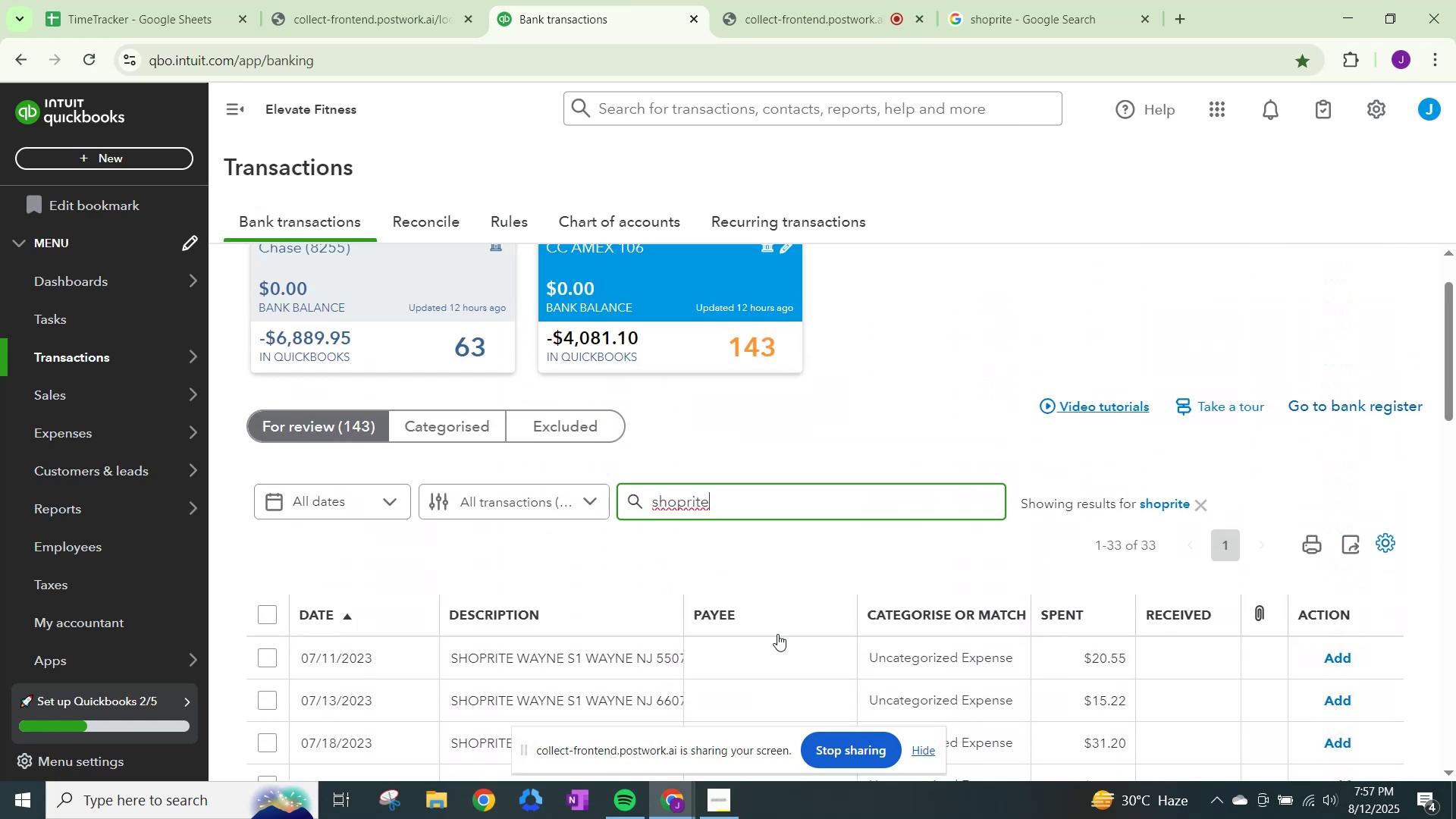 
scroll: coordinate [777, 634], scroll_direction: down, amount: 2.0
 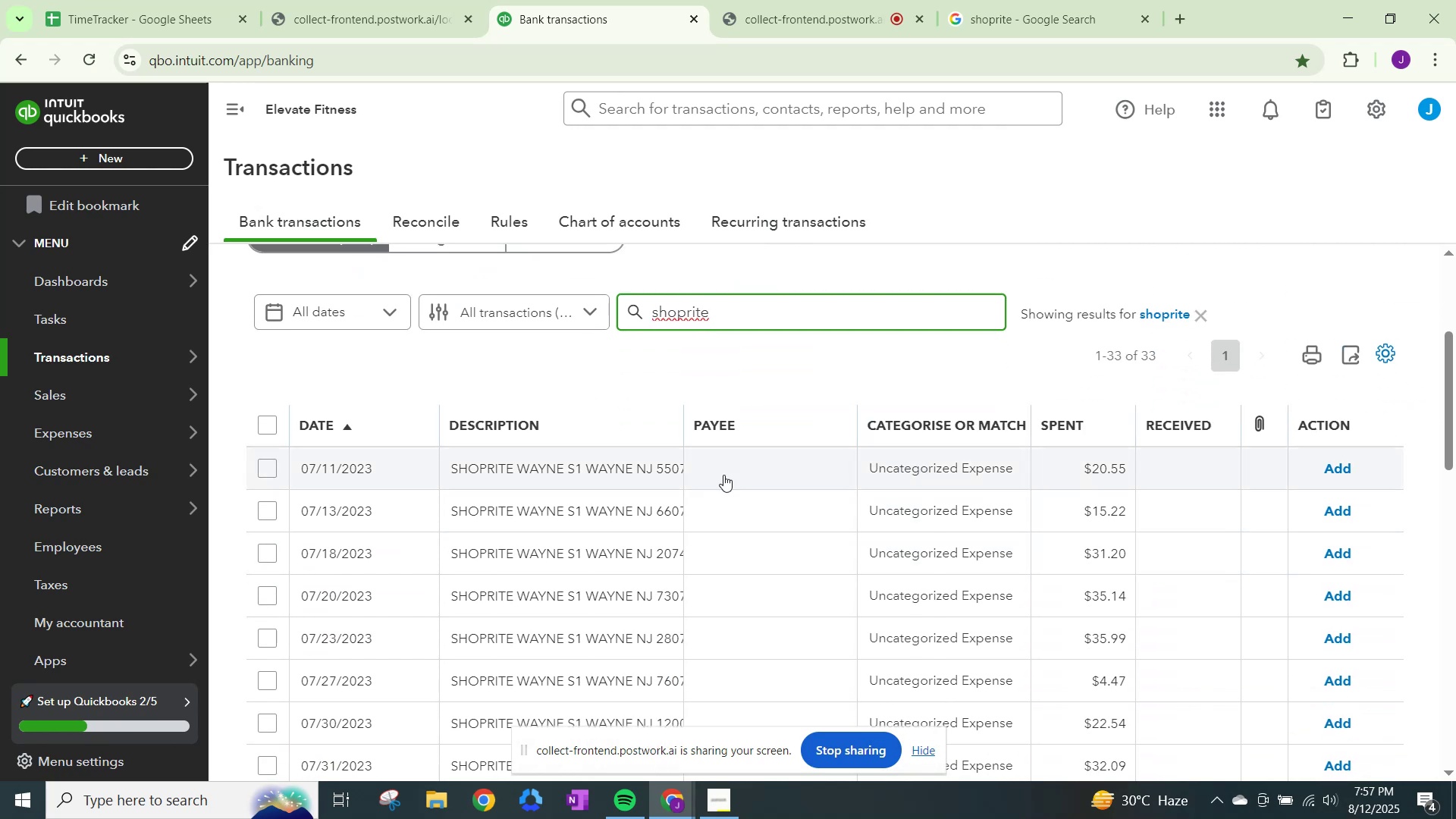 
left_click([916, 458])
 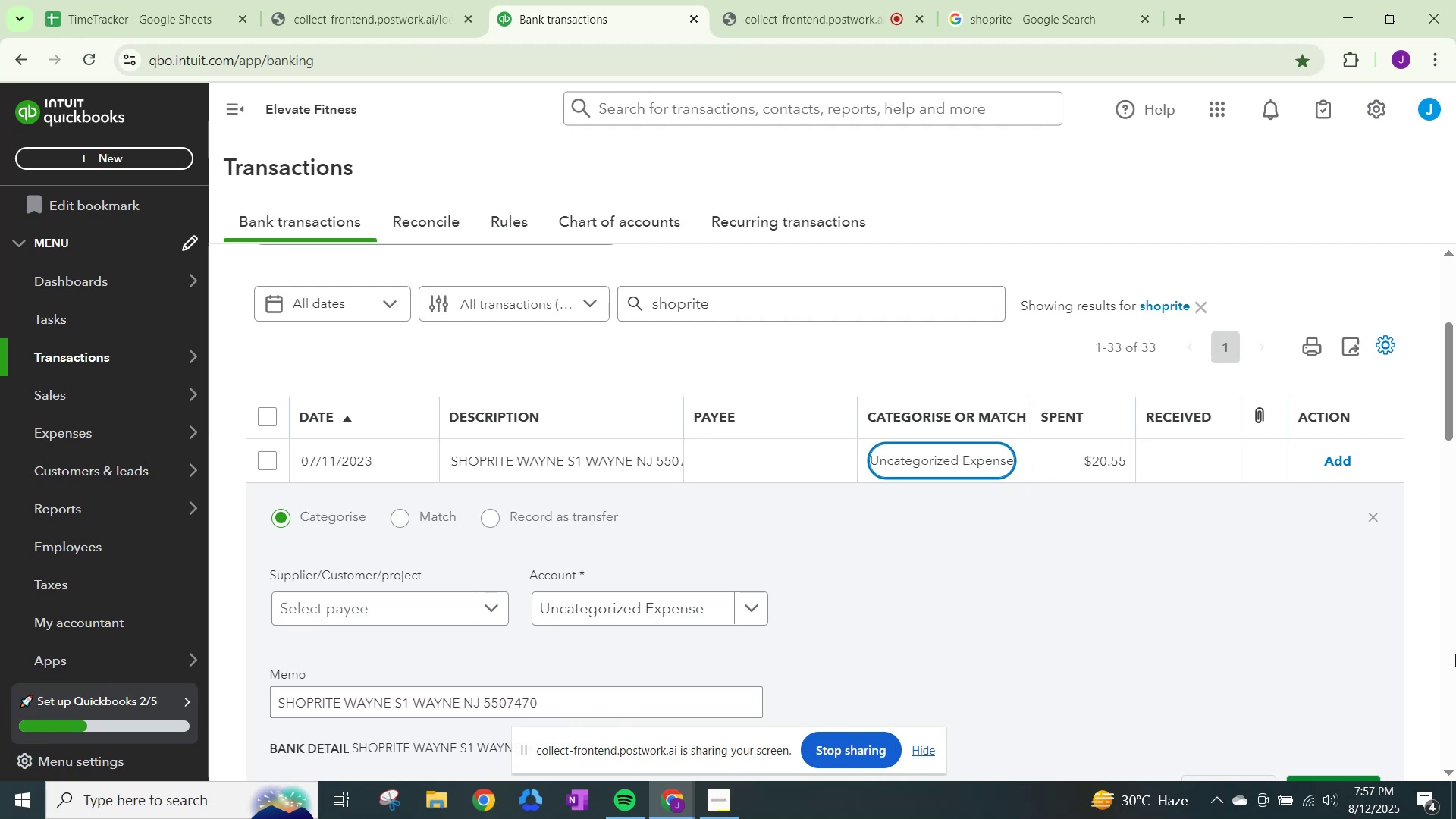 
wait(14.14)
 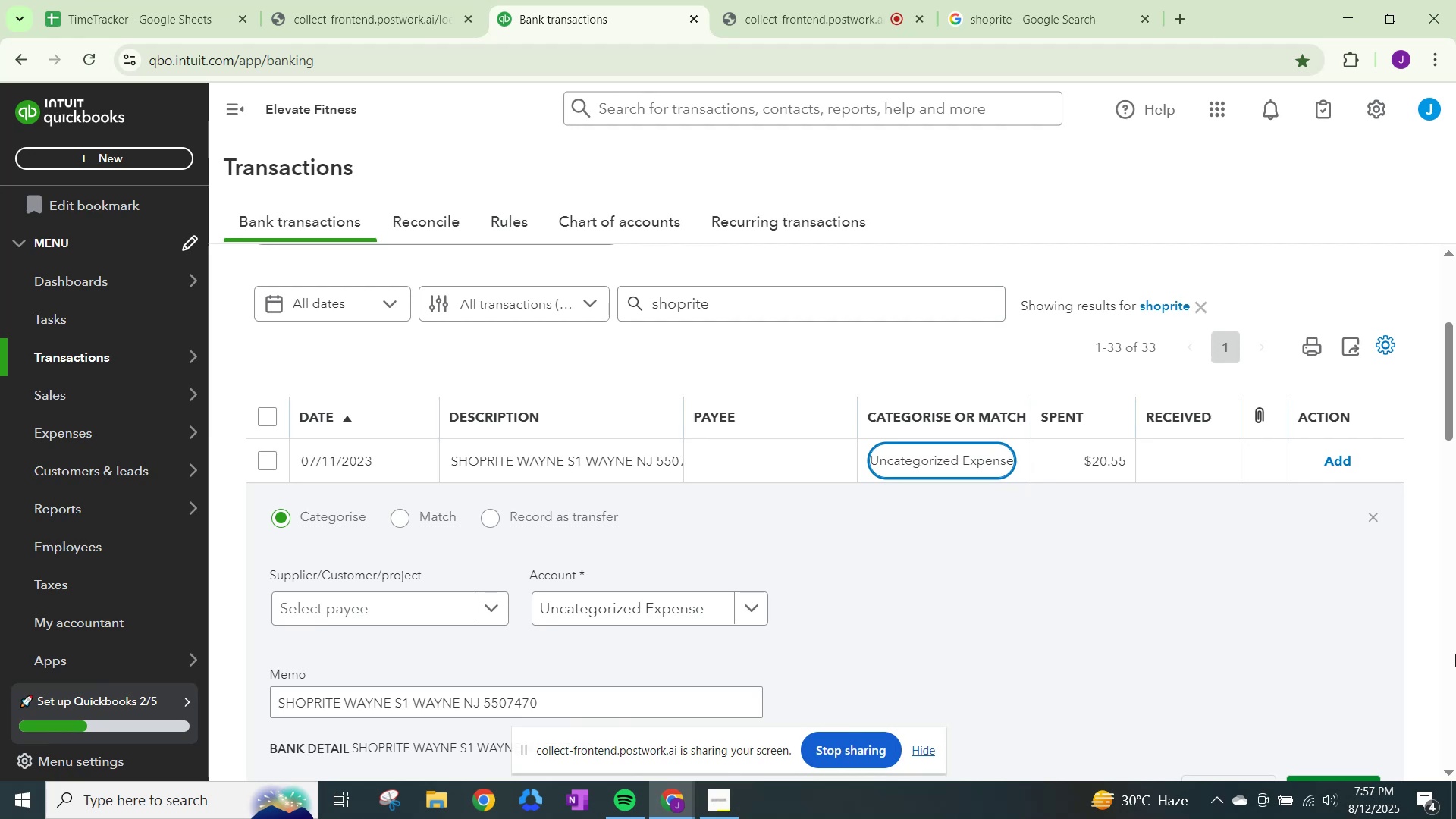 
left_click([496, 610])
 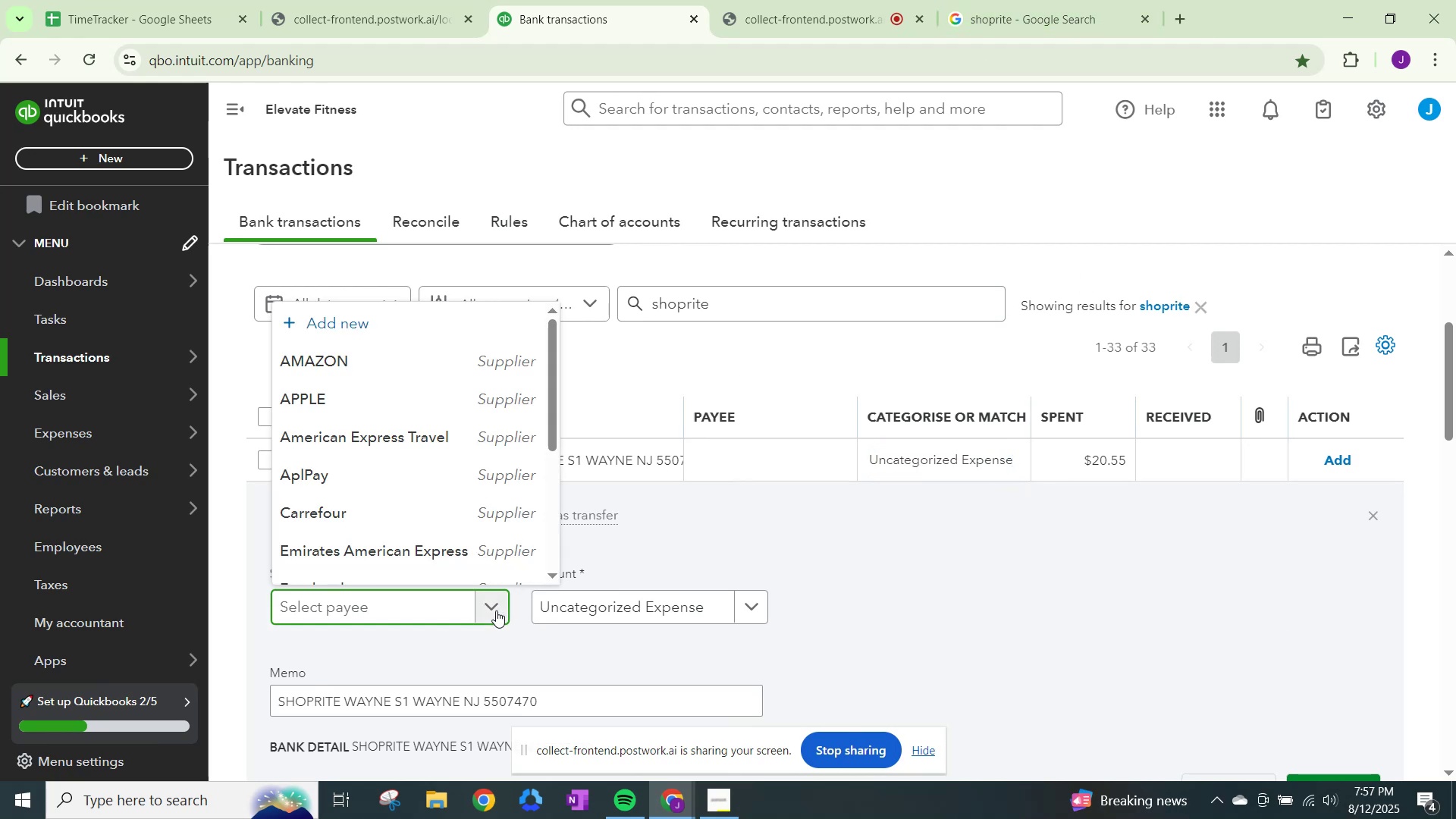 
type(Shoprite)
 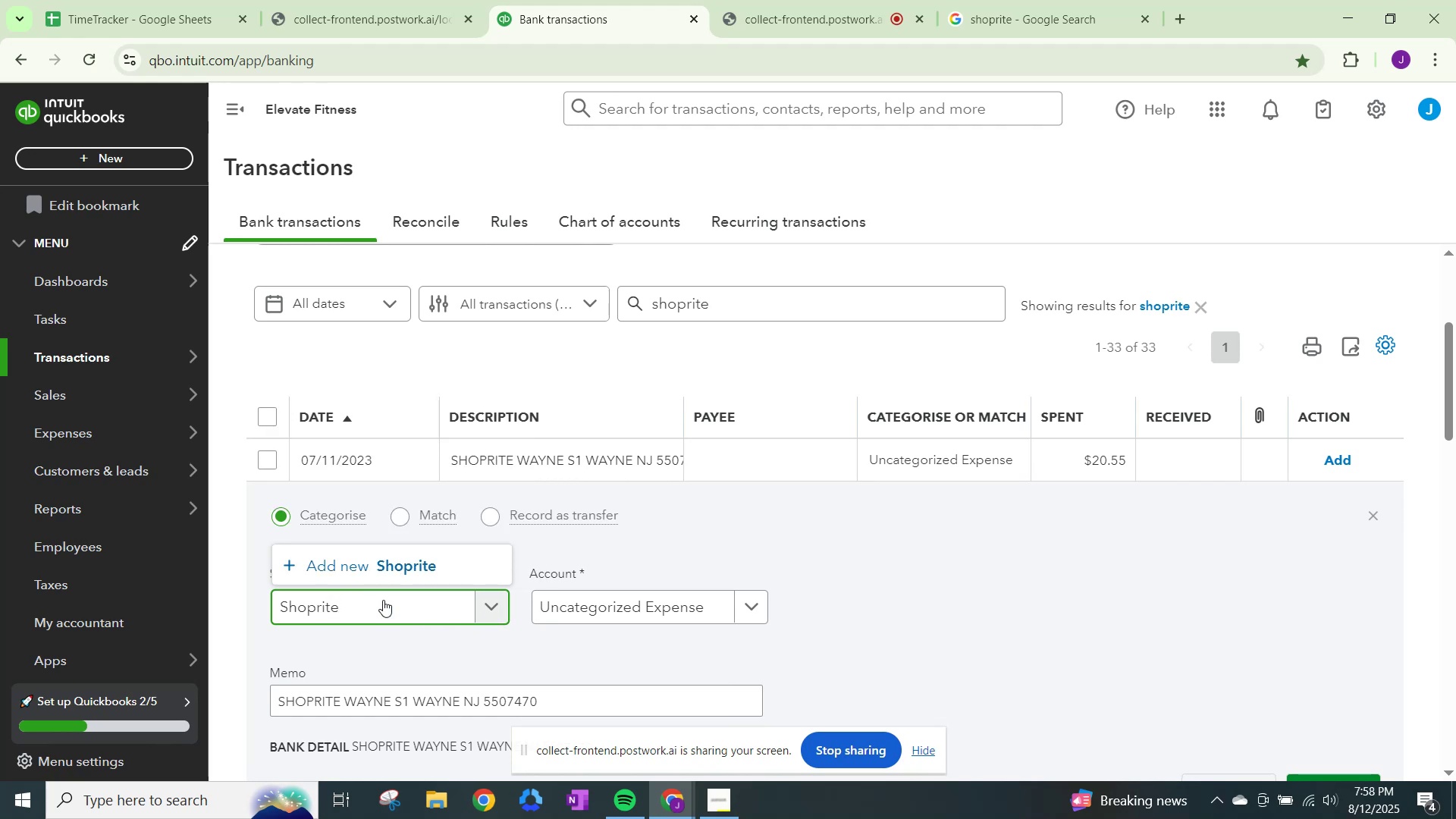 
left_click([340, 564])
 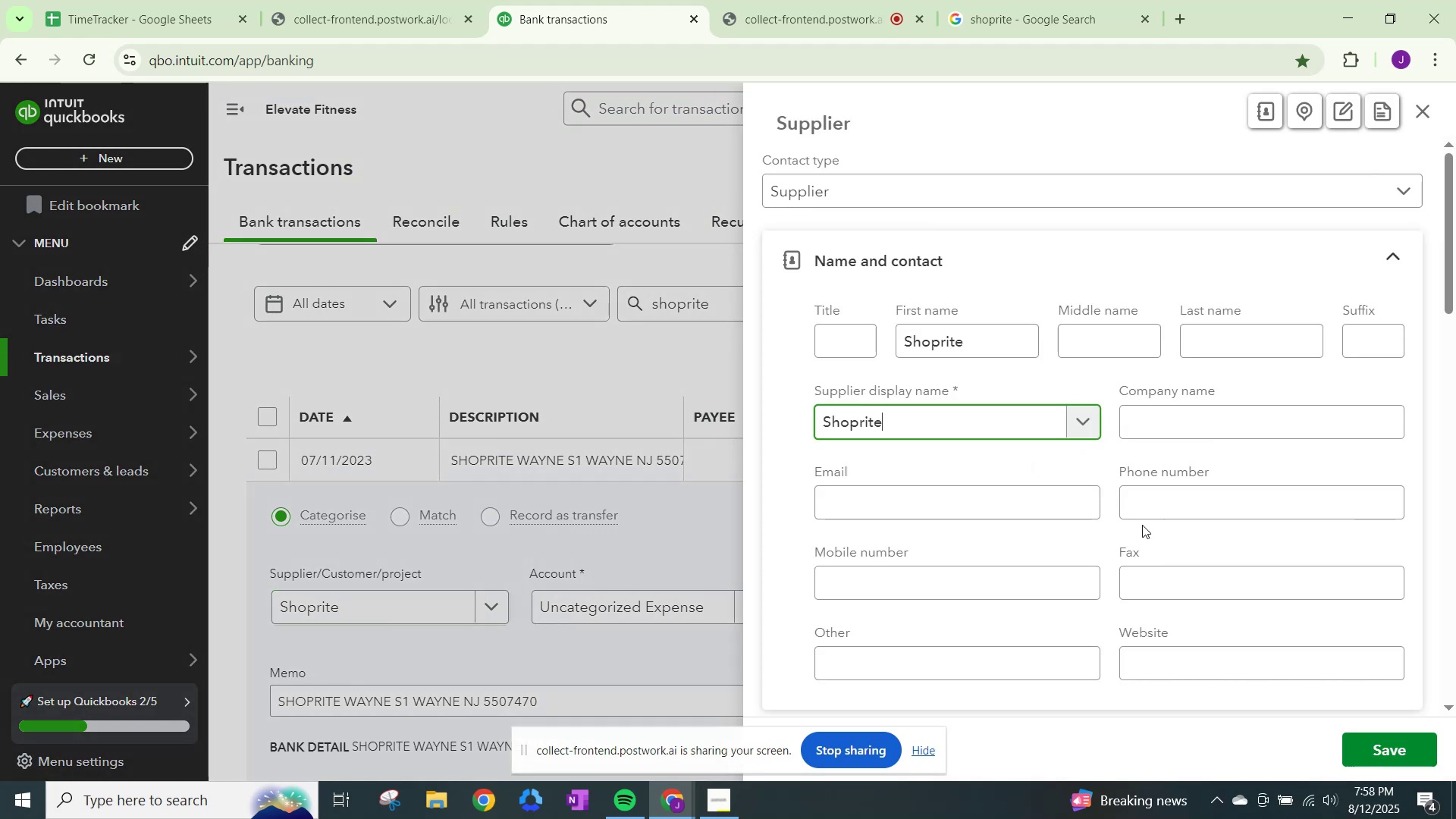 
scroll: coordinate [992, 566], scroll_direction: down, amount: 17.0
 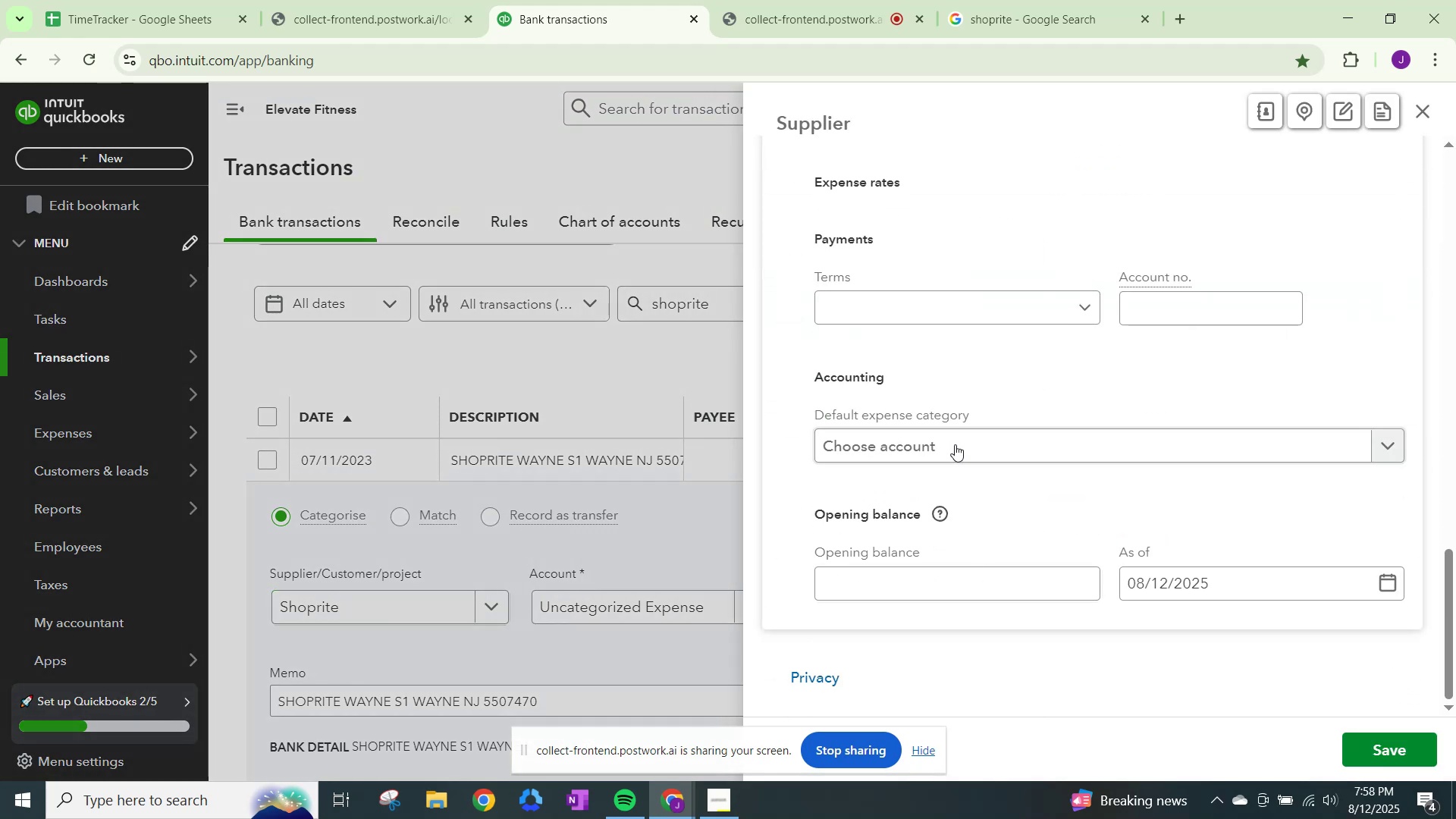 
left_click([961, 435])
 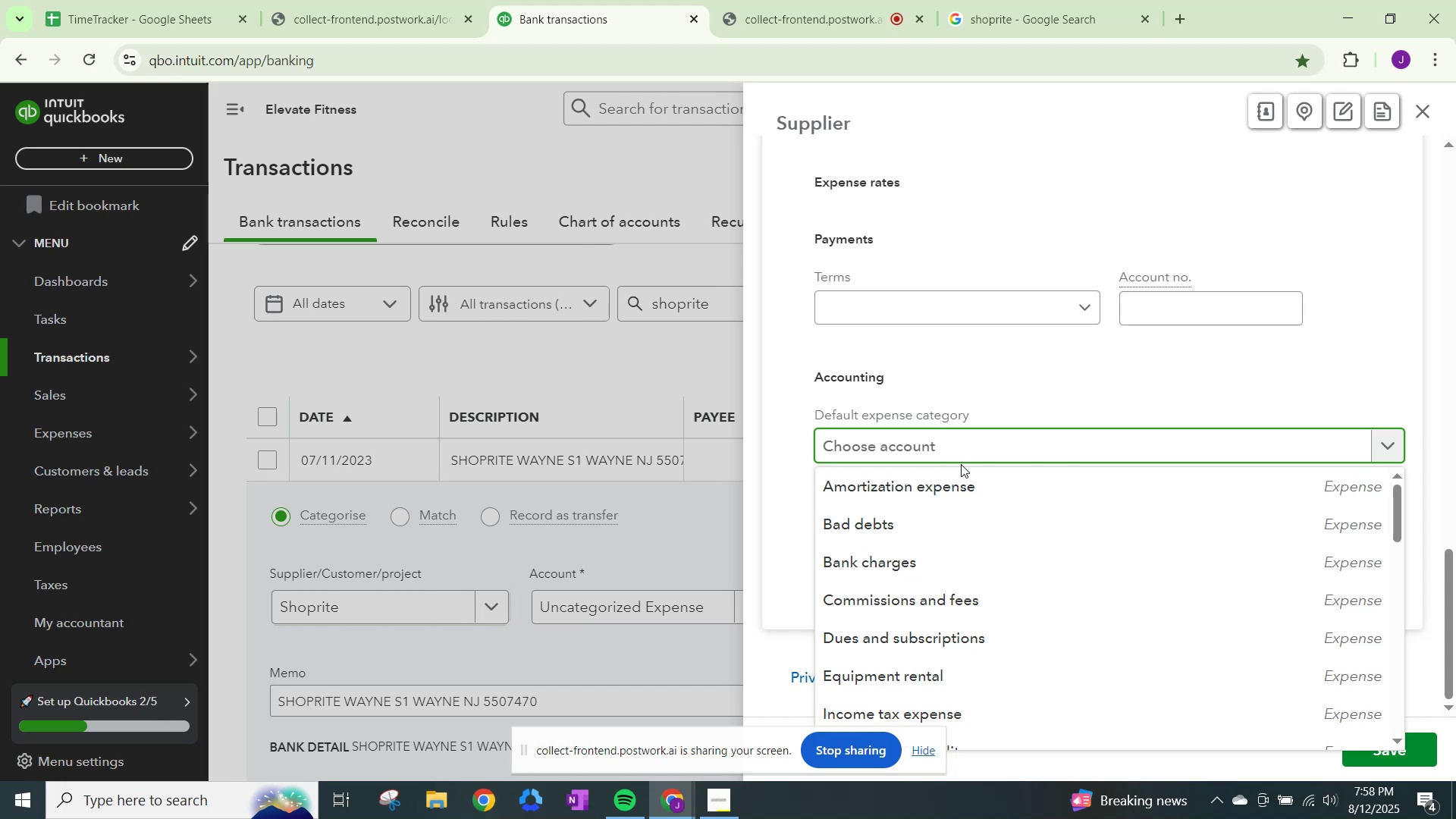 
type(other ge)
 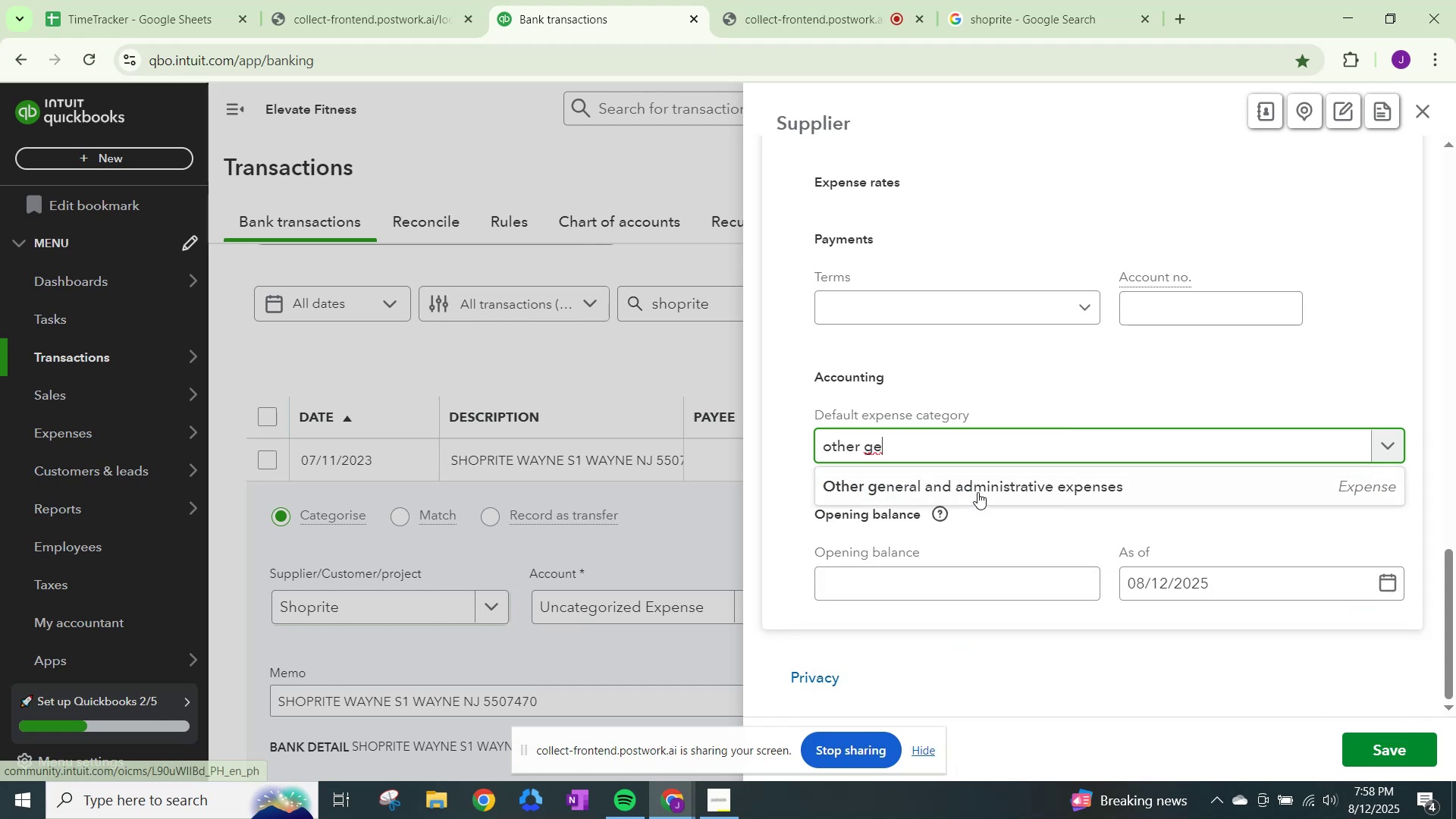 
left_click([977, 483])
 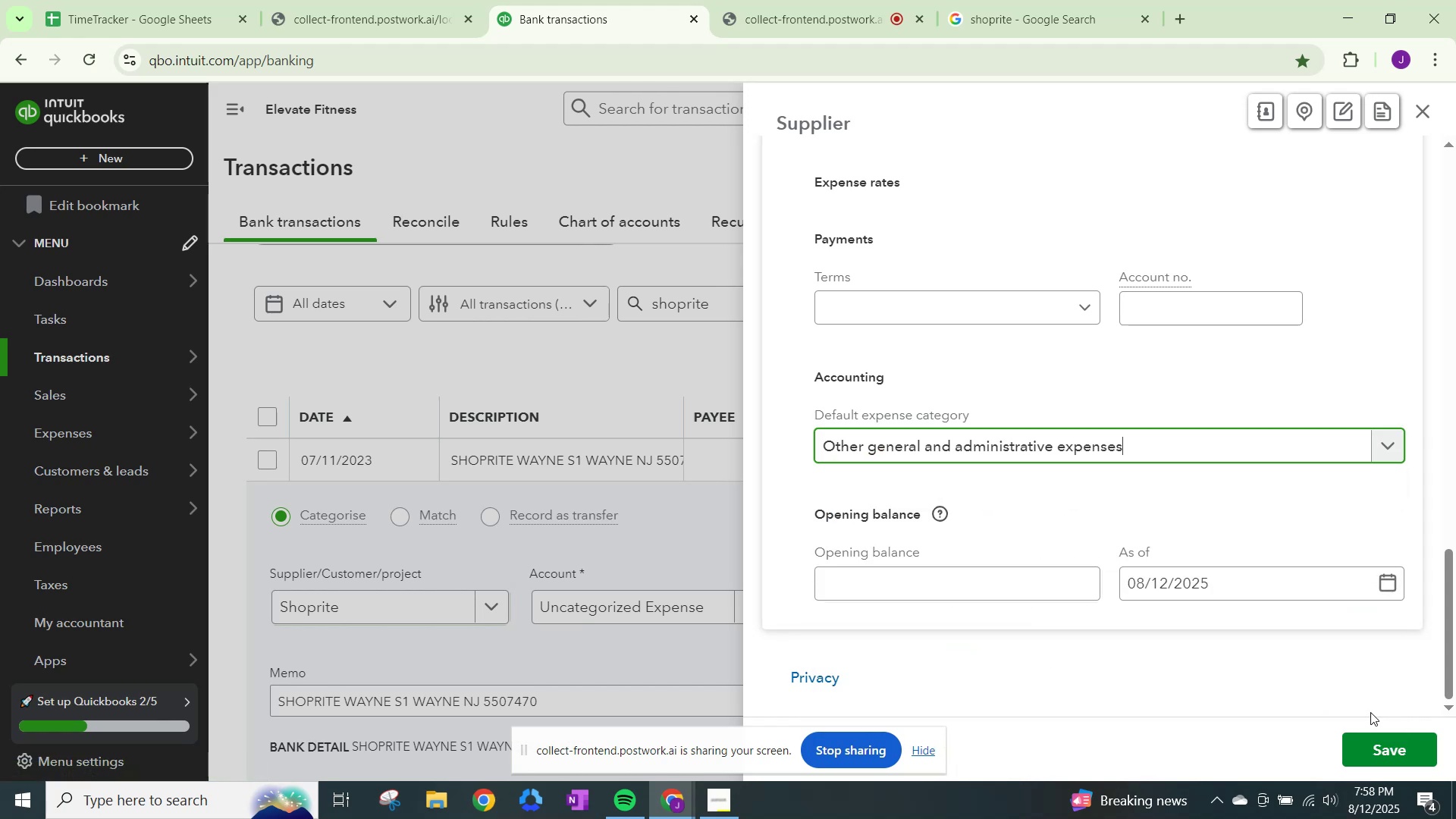 
left_click([1399, 740])
 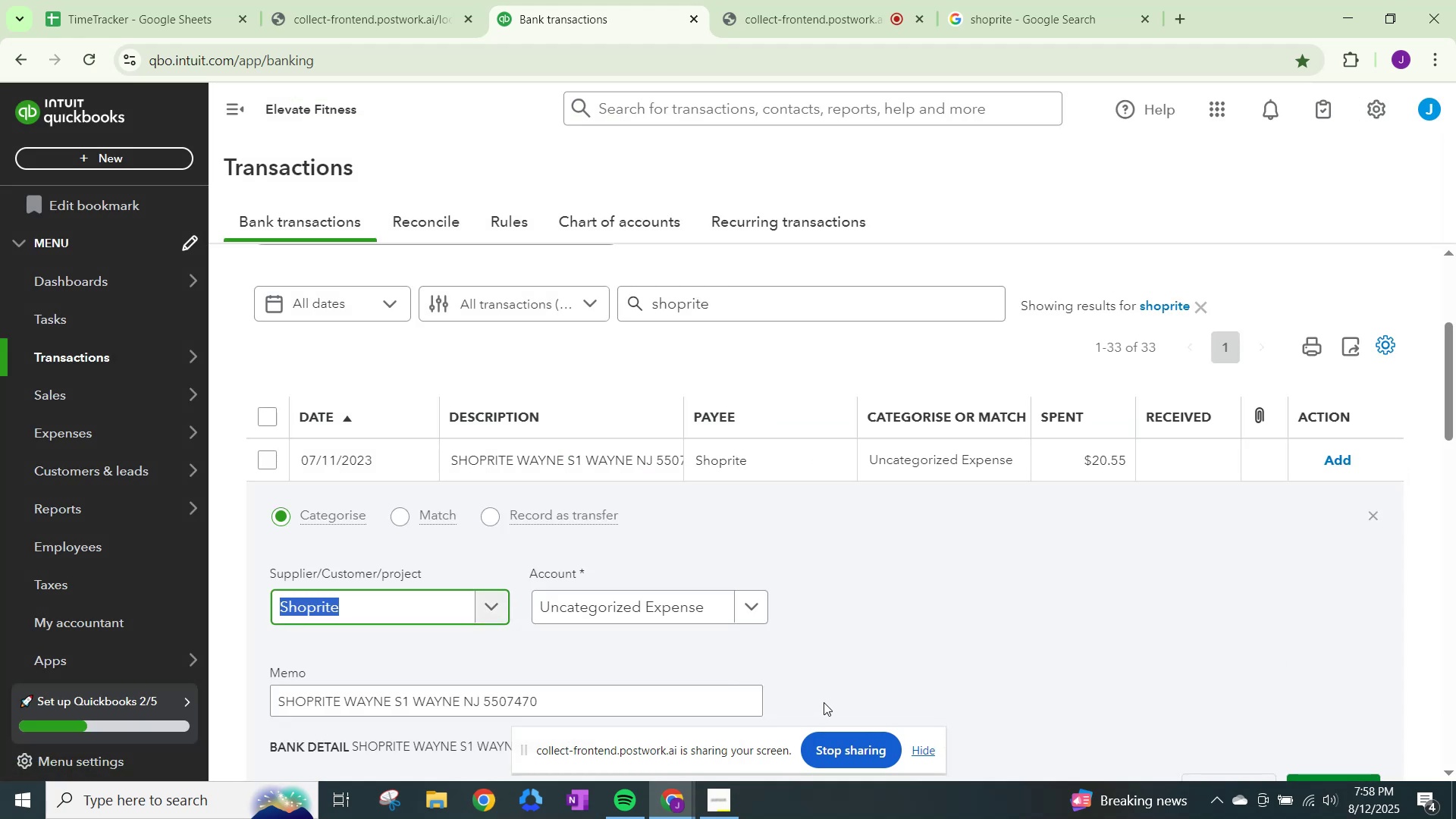 
left_click([742, 599])
 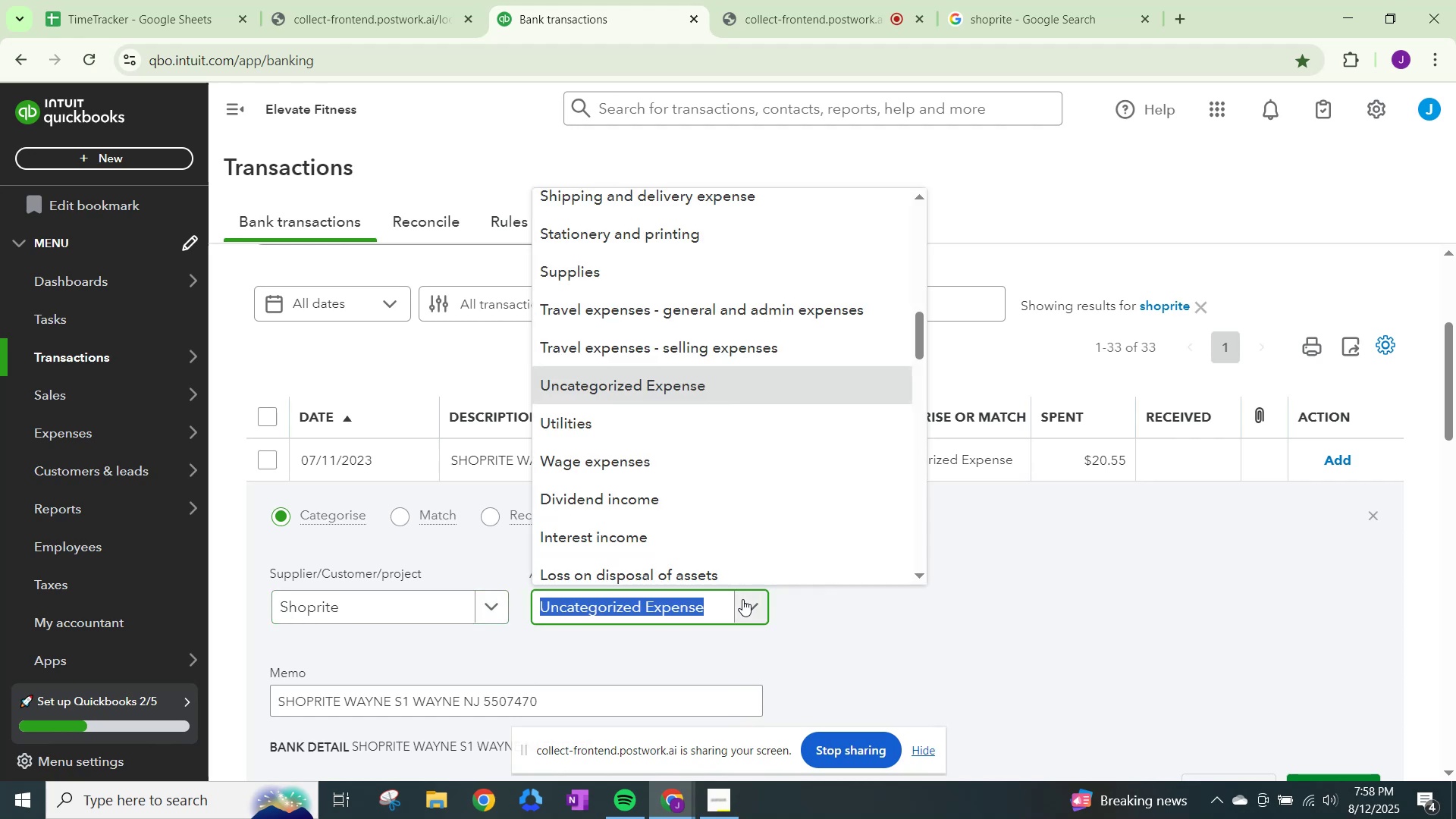 
type(other ge)
 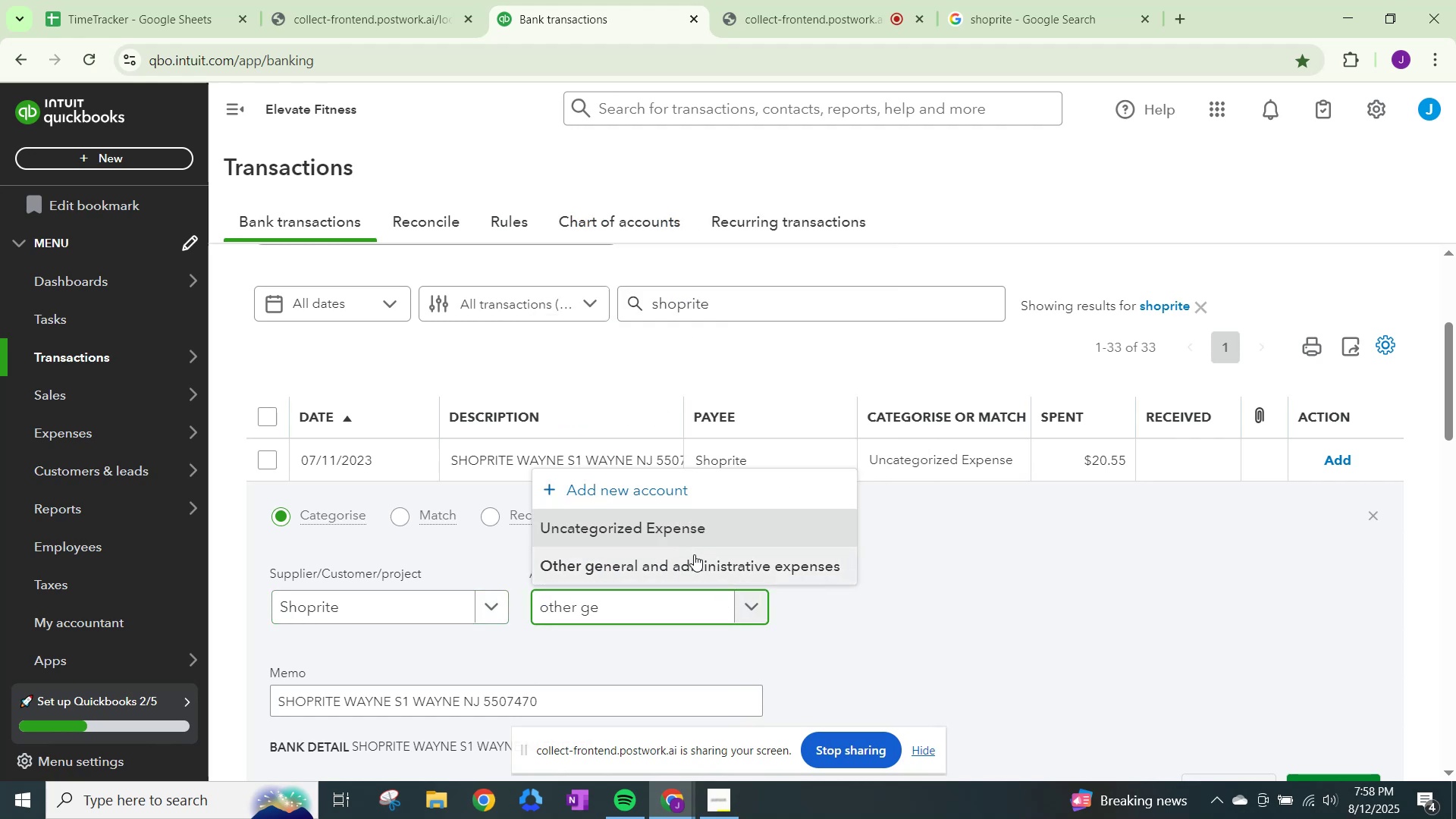 
left_click([695, 560])
 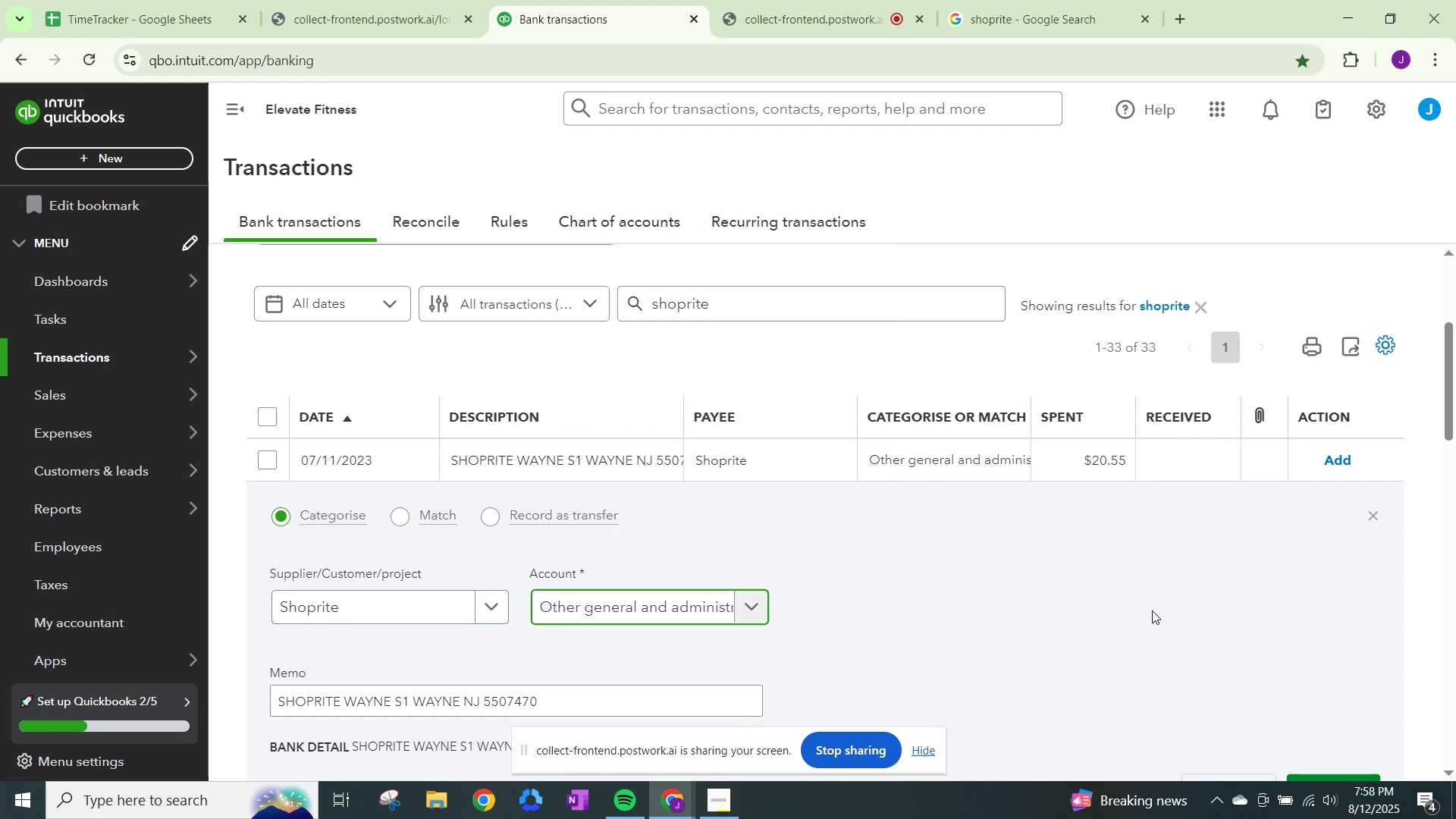 
scroll: coordinate [1227, 625], scroll_direction: down, amount: 2.0
 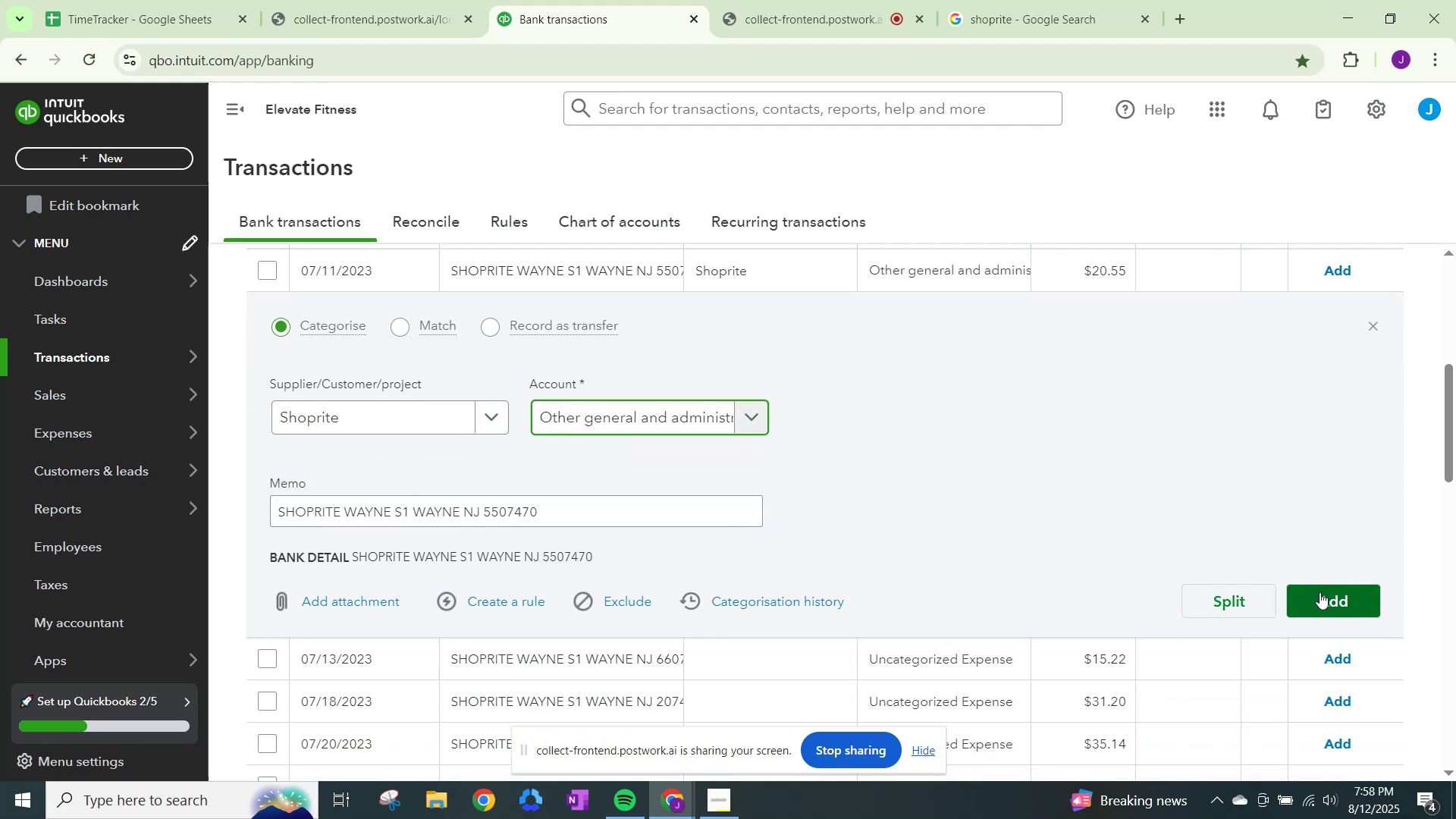 
left_click([1320, 592])
 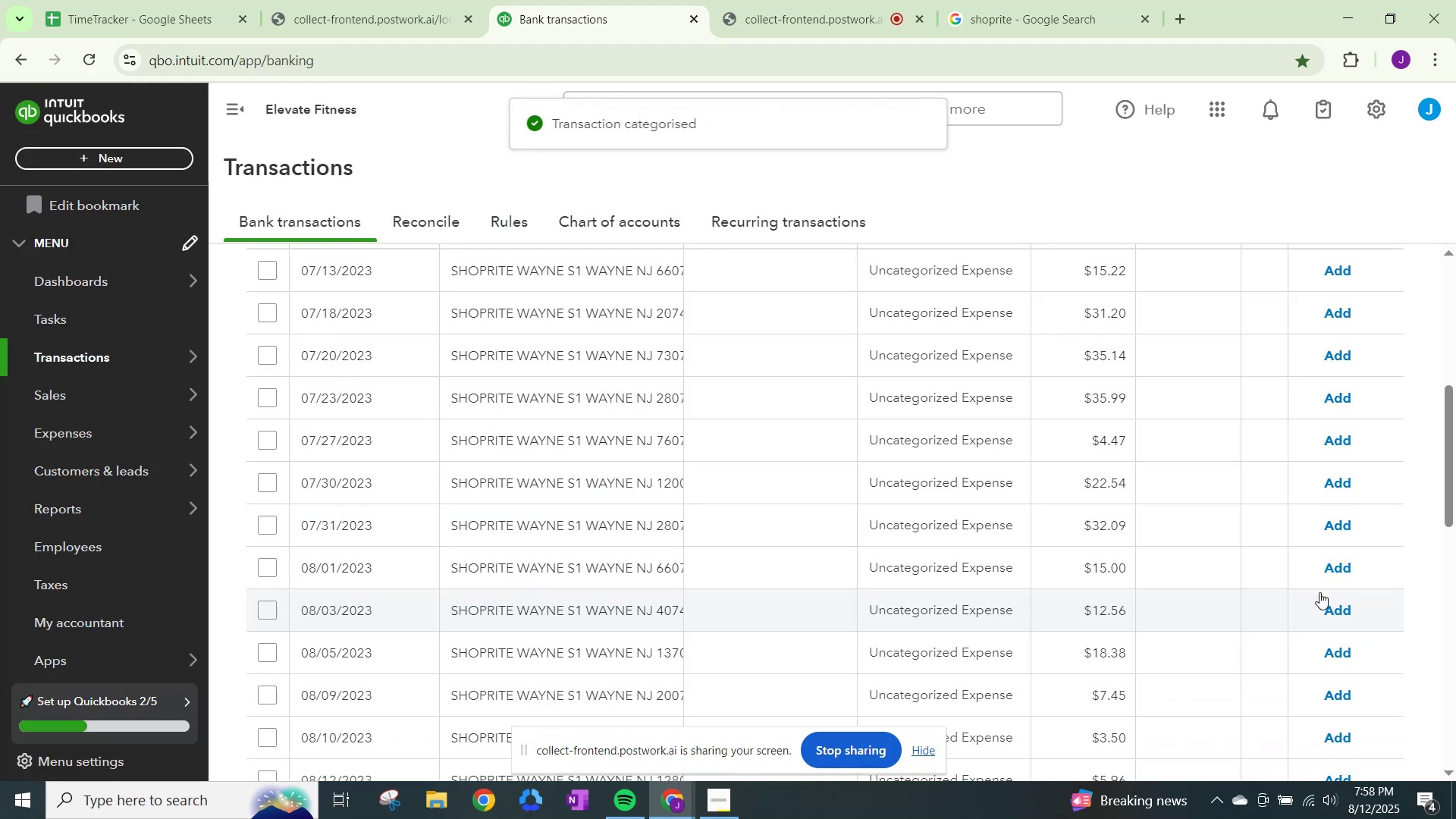 
scroll: coordinate [944, 504], scroll_direction: up, amount: 2.0
 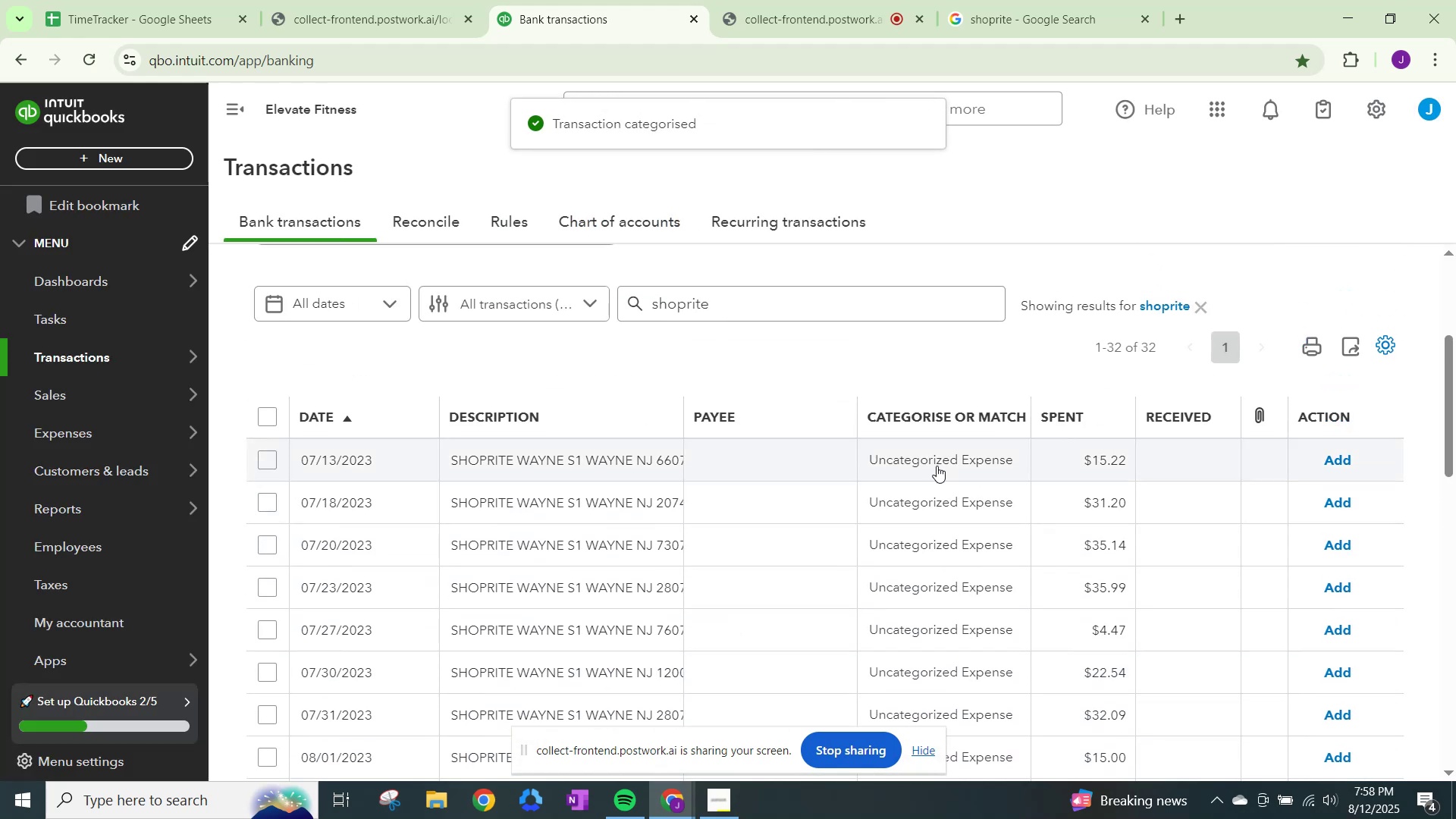 
left_click([937, 466])
 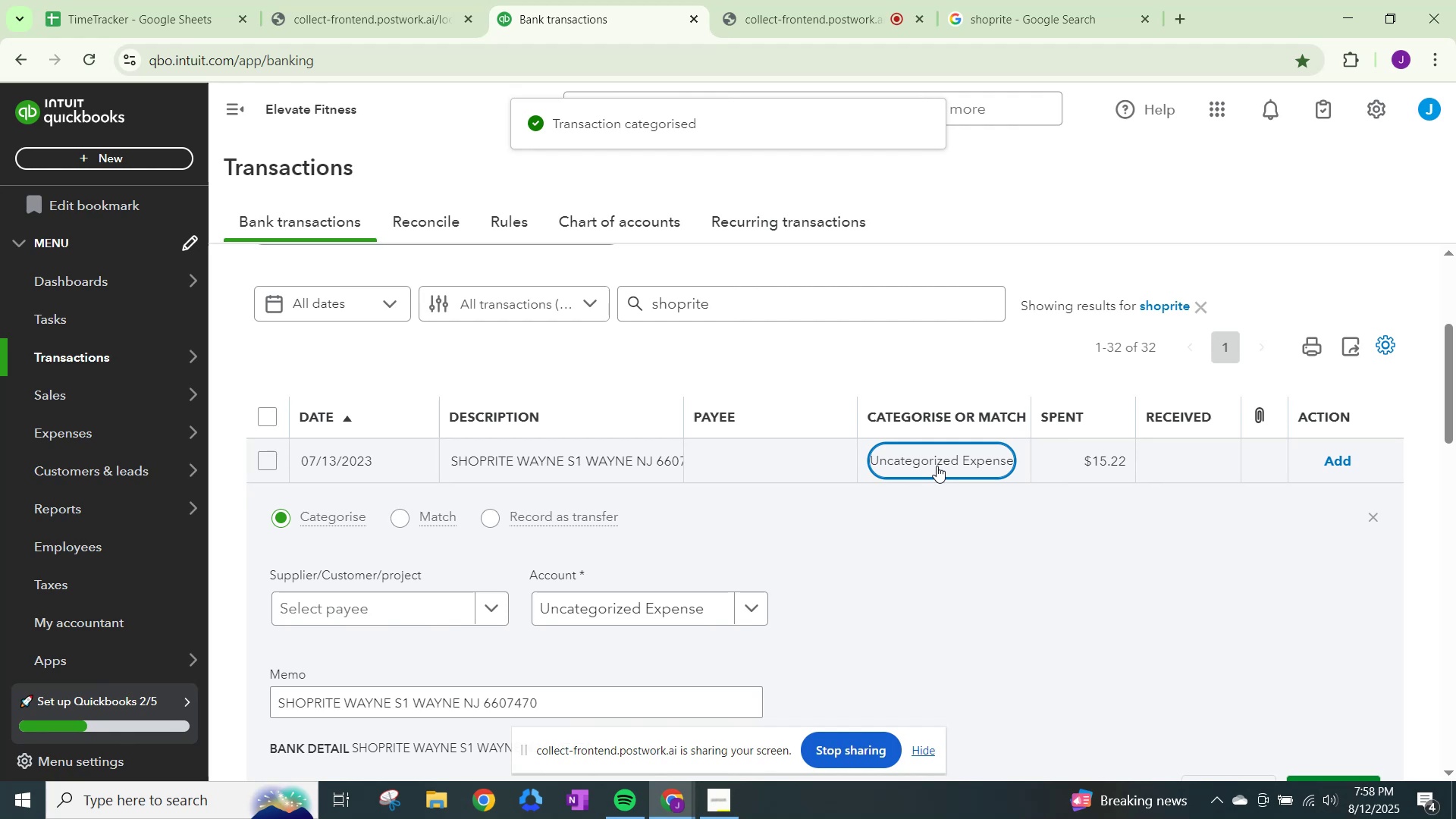 
type(othe)
 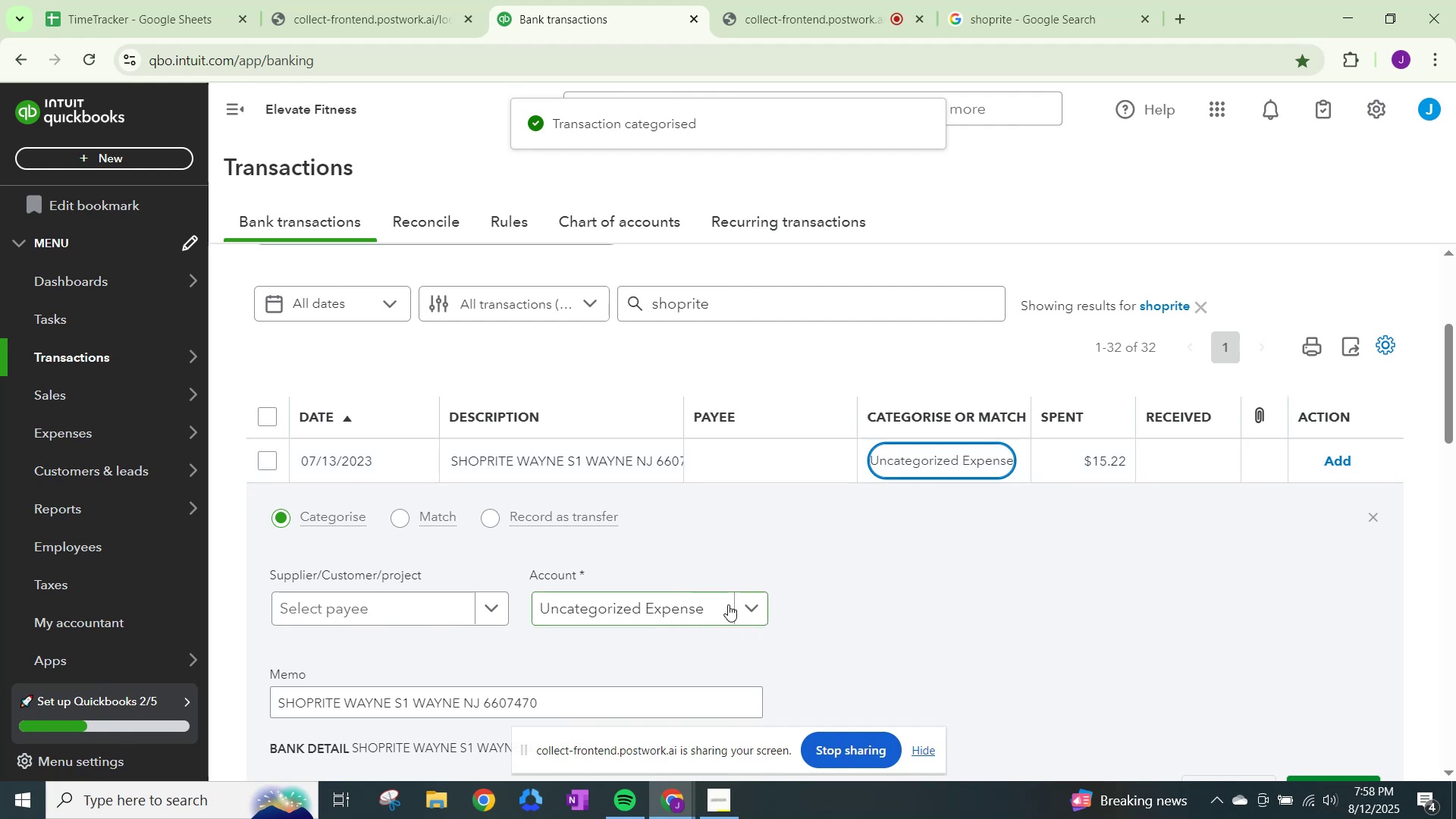 
left_click([481, 608])
 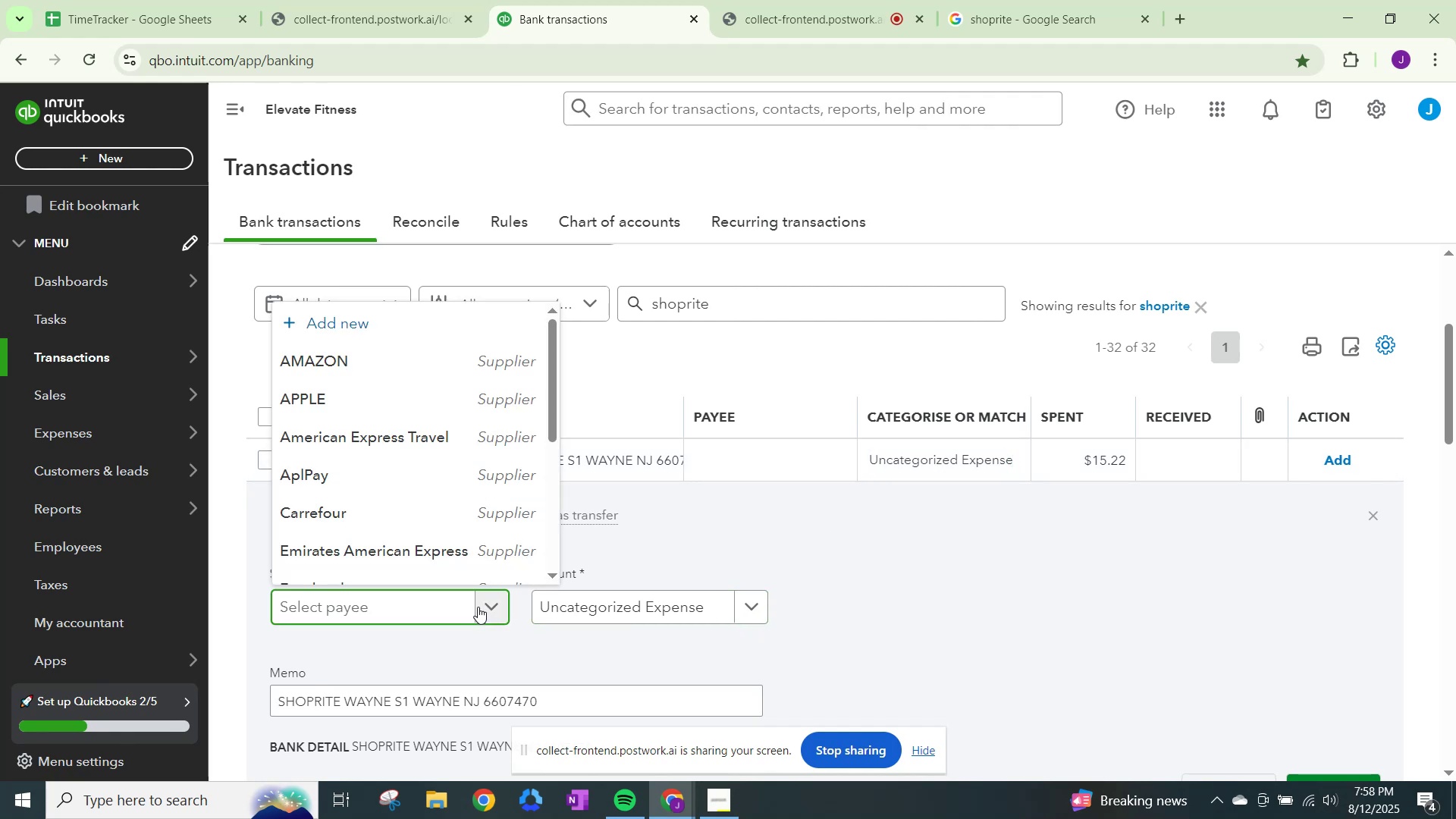 
type(sho)
 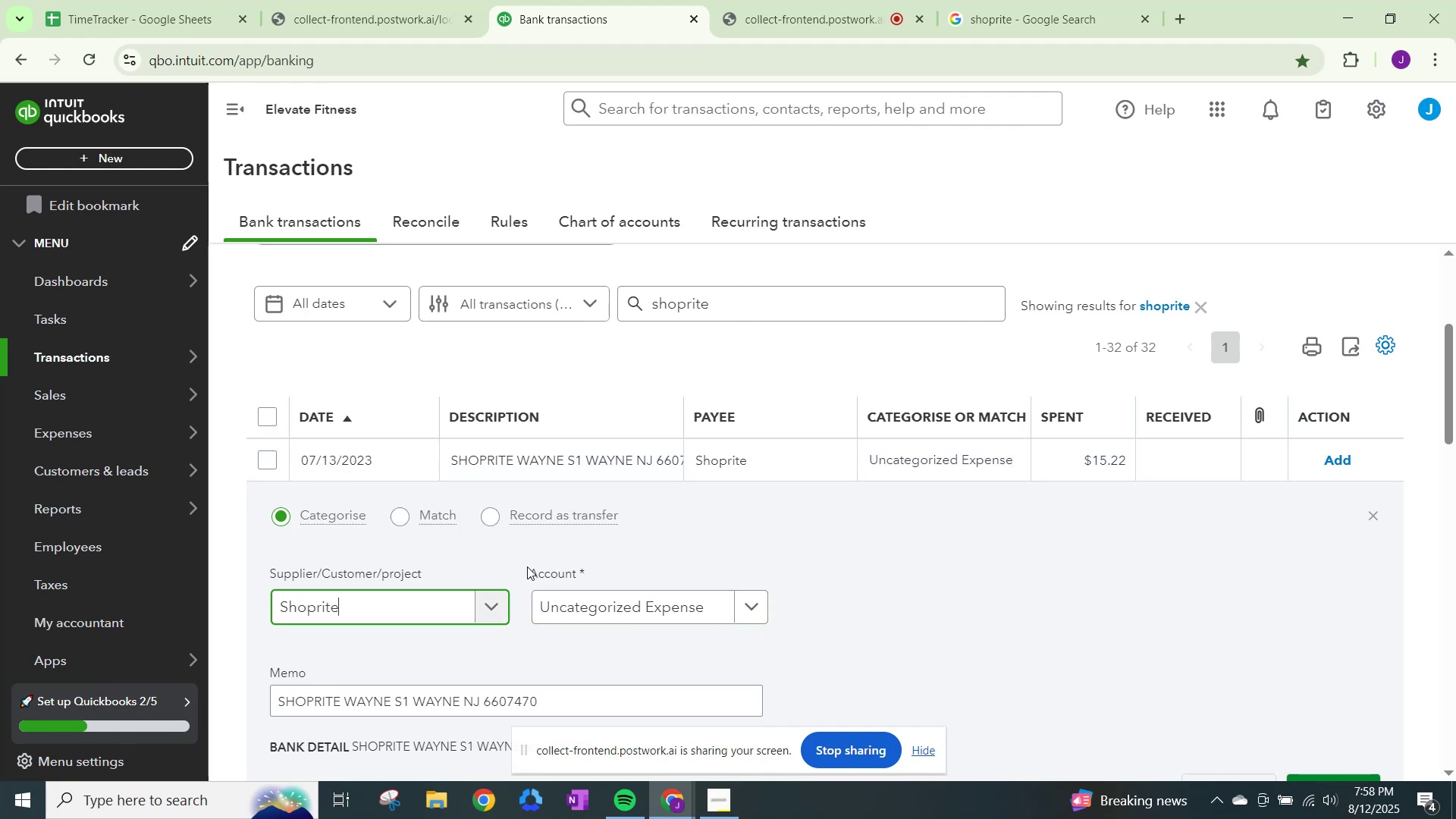 
left_click([630, 610])
 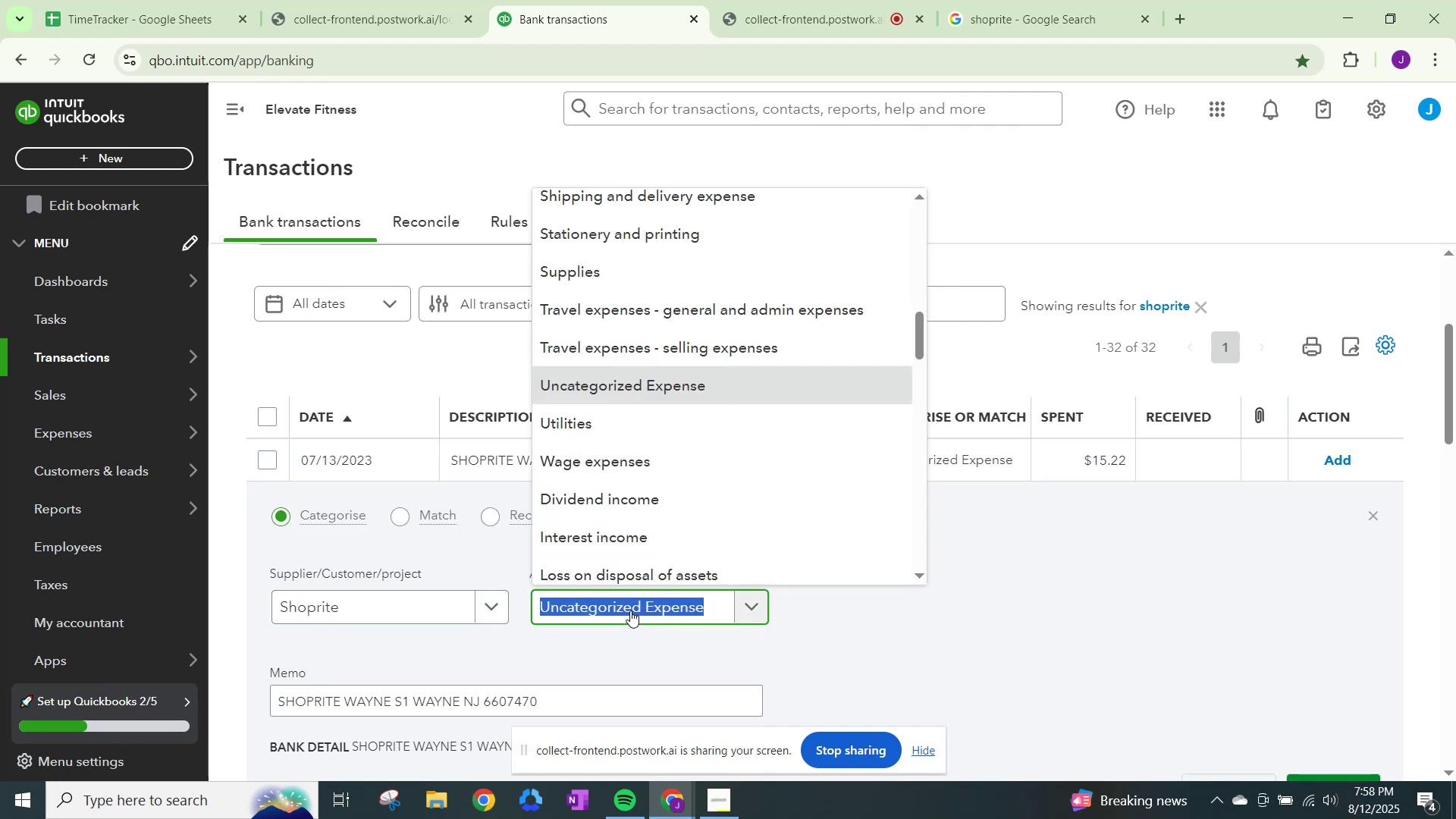 
type(other)
 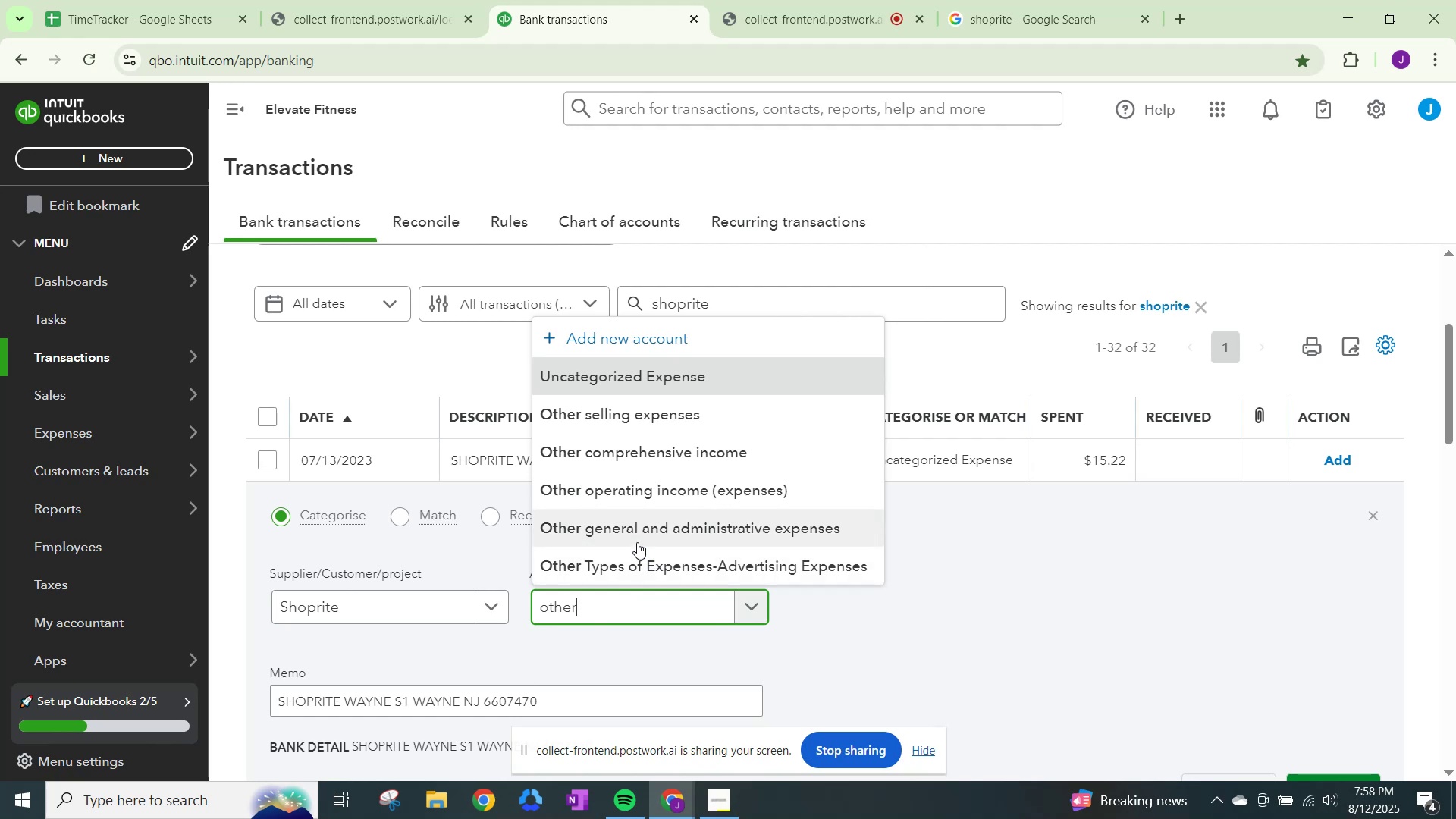 
left_click([632, 541])
 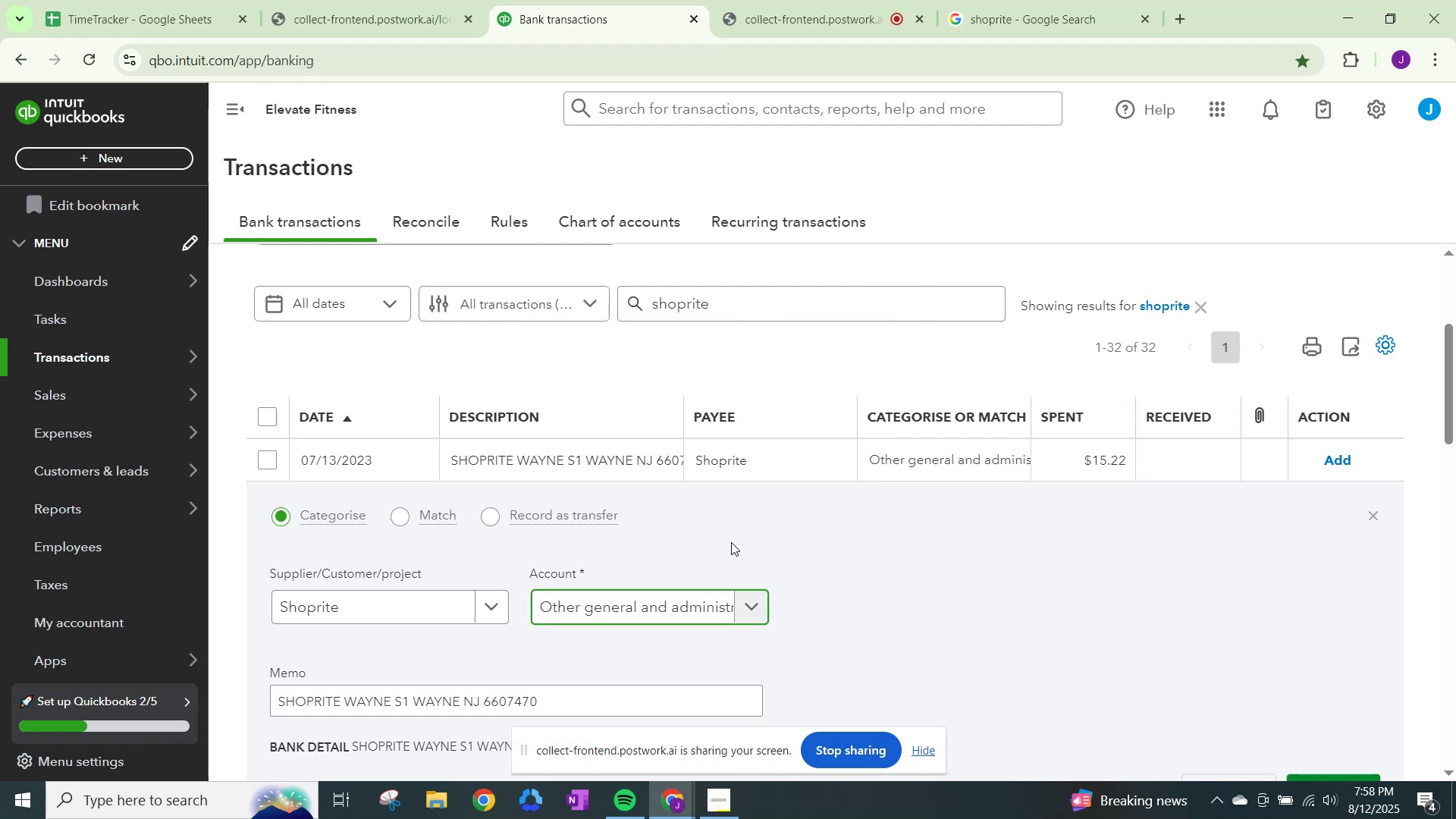 
scroll: coordinate [883, 576], scroll_direction: down, amount: 1.0
 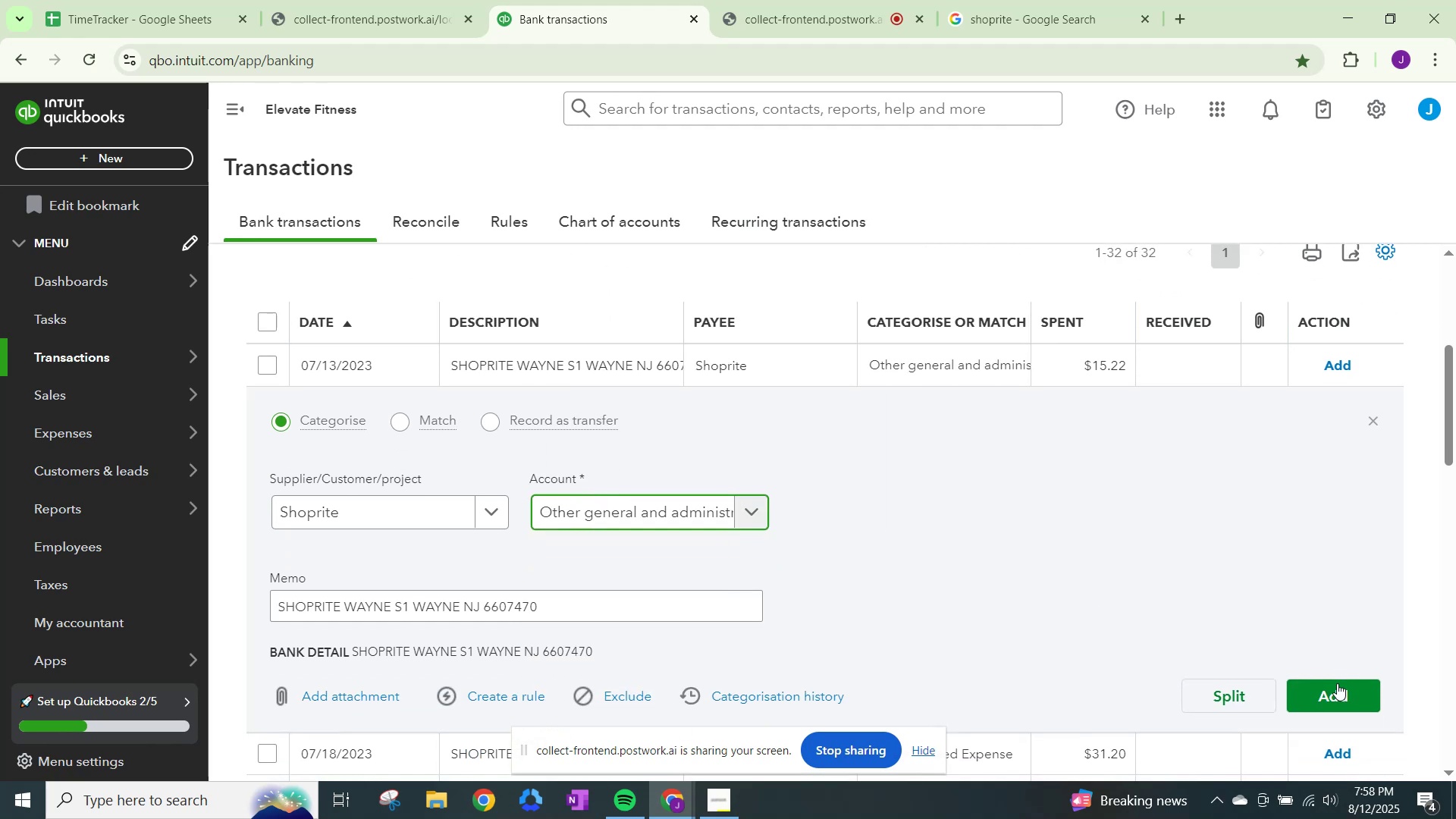 
left_click([1337, 691])
 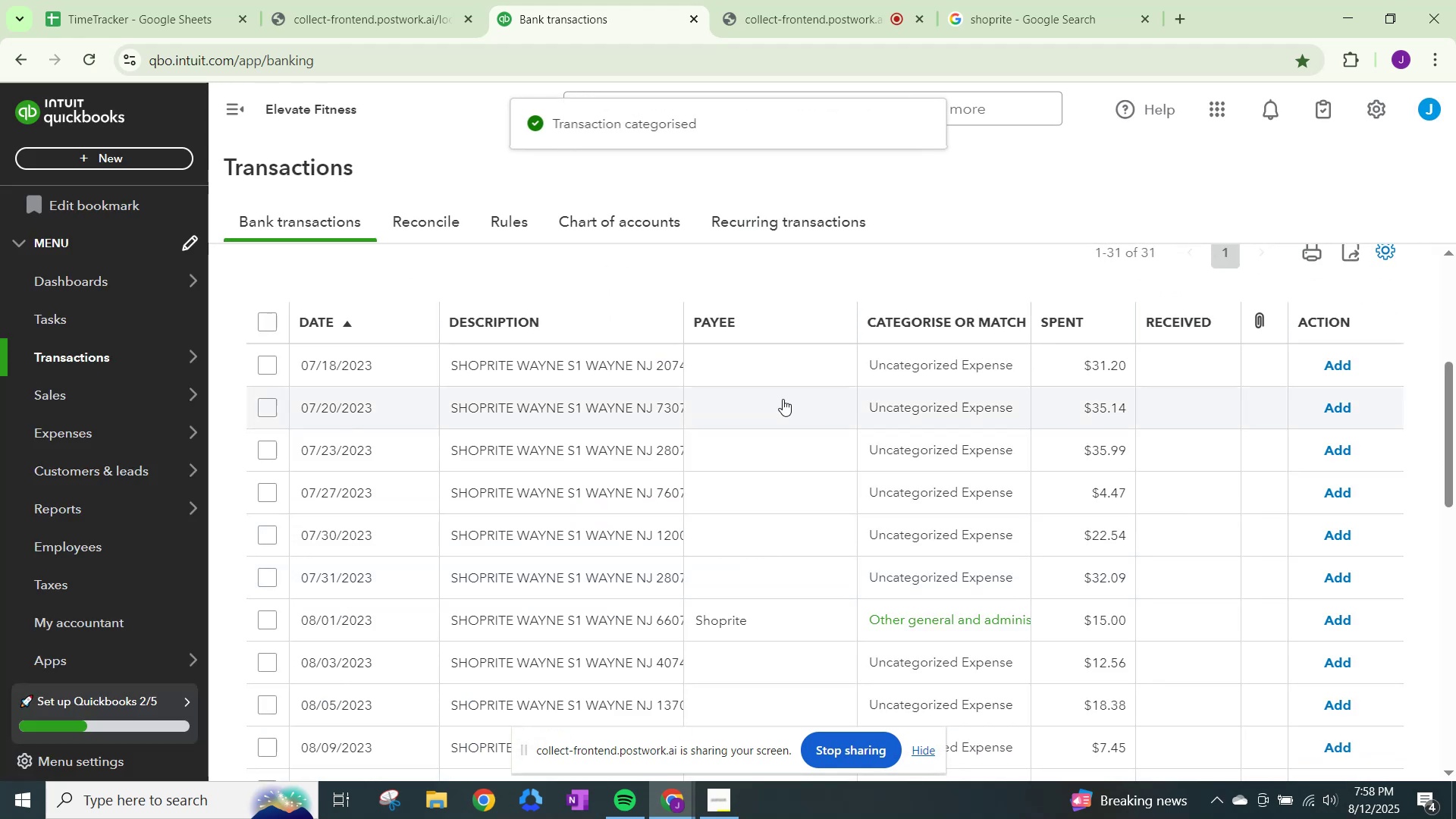 
left_click([929, 367])
 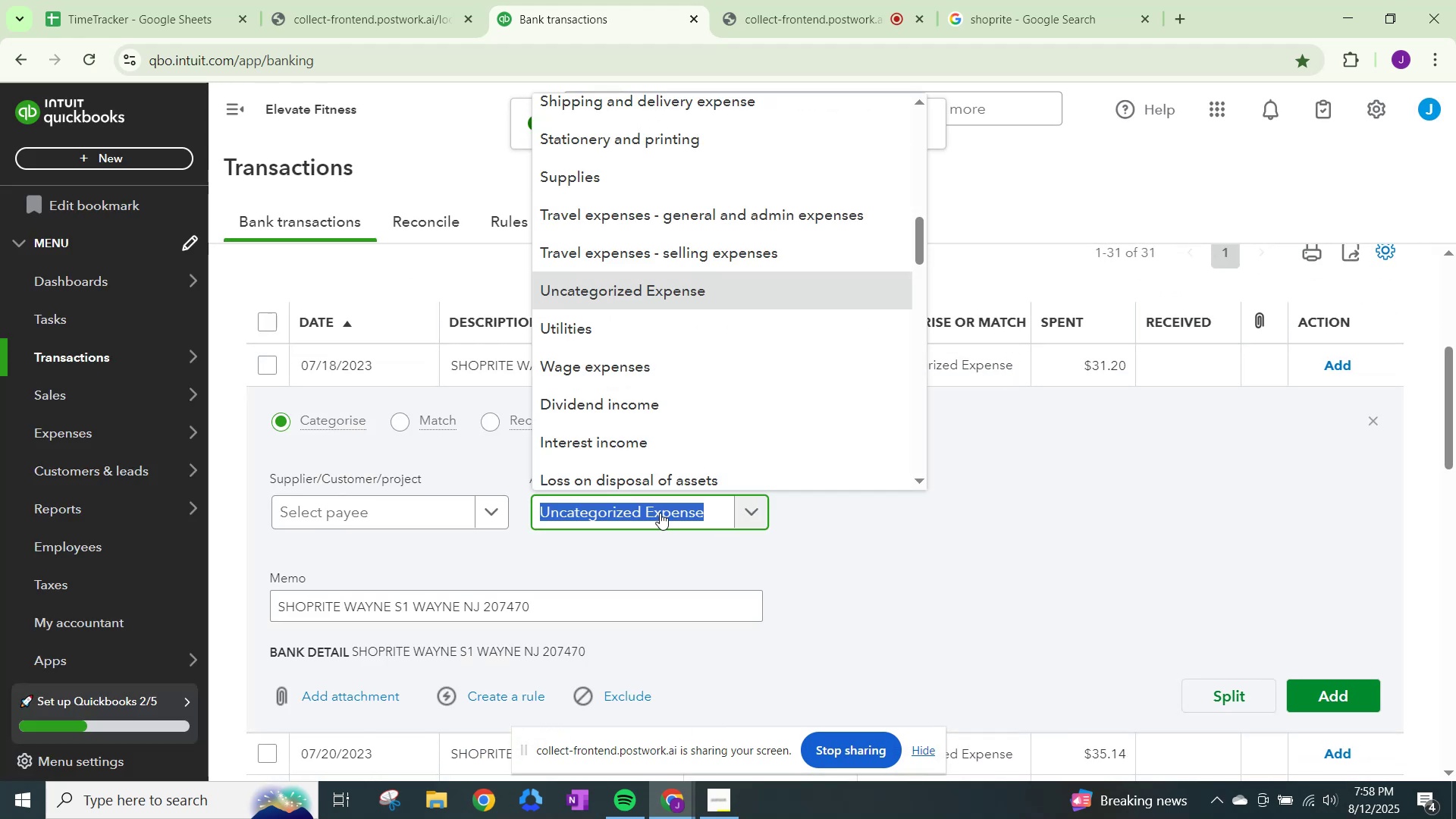 
type(other ge)
 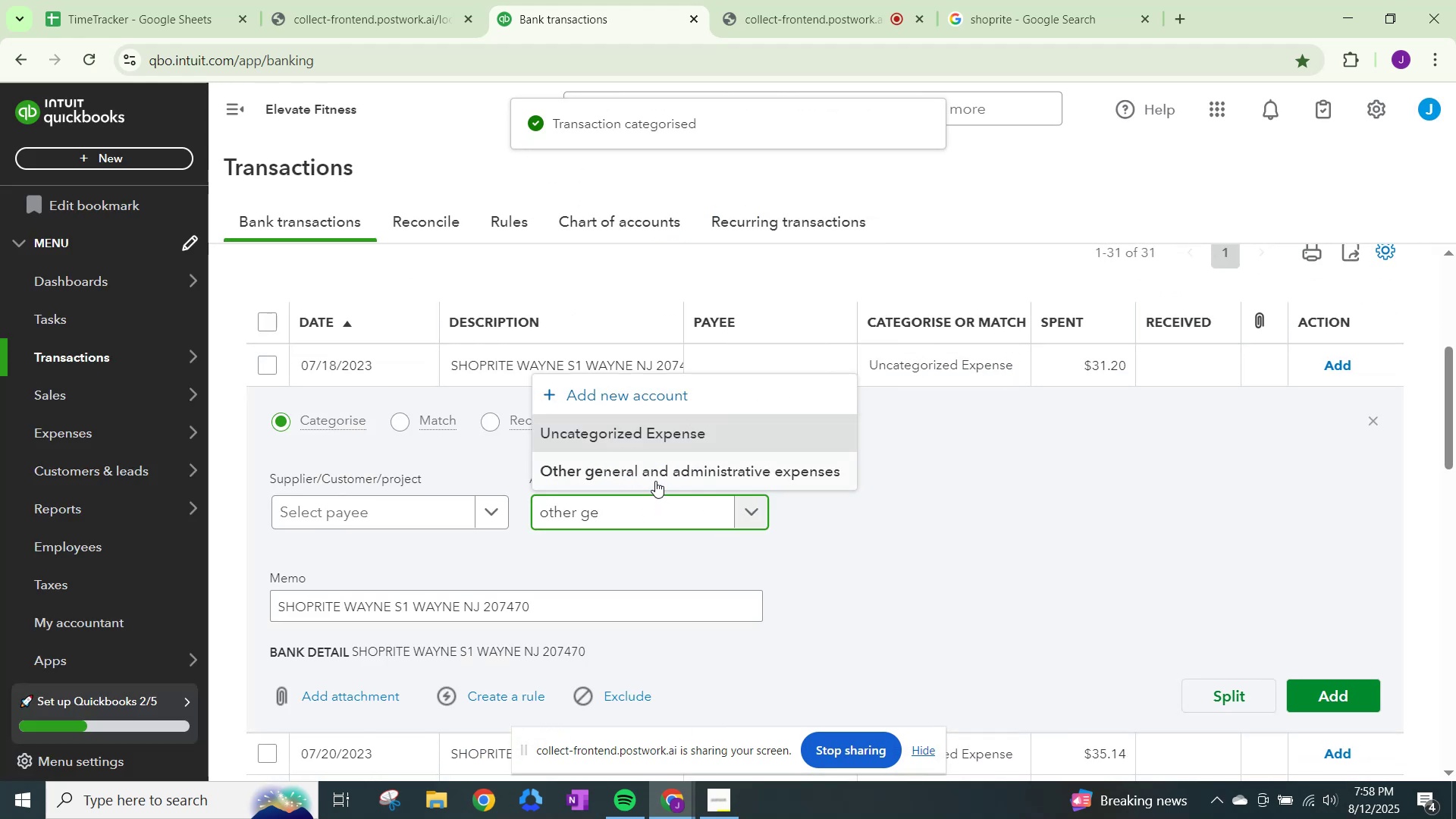 
left_click([657, 471])
 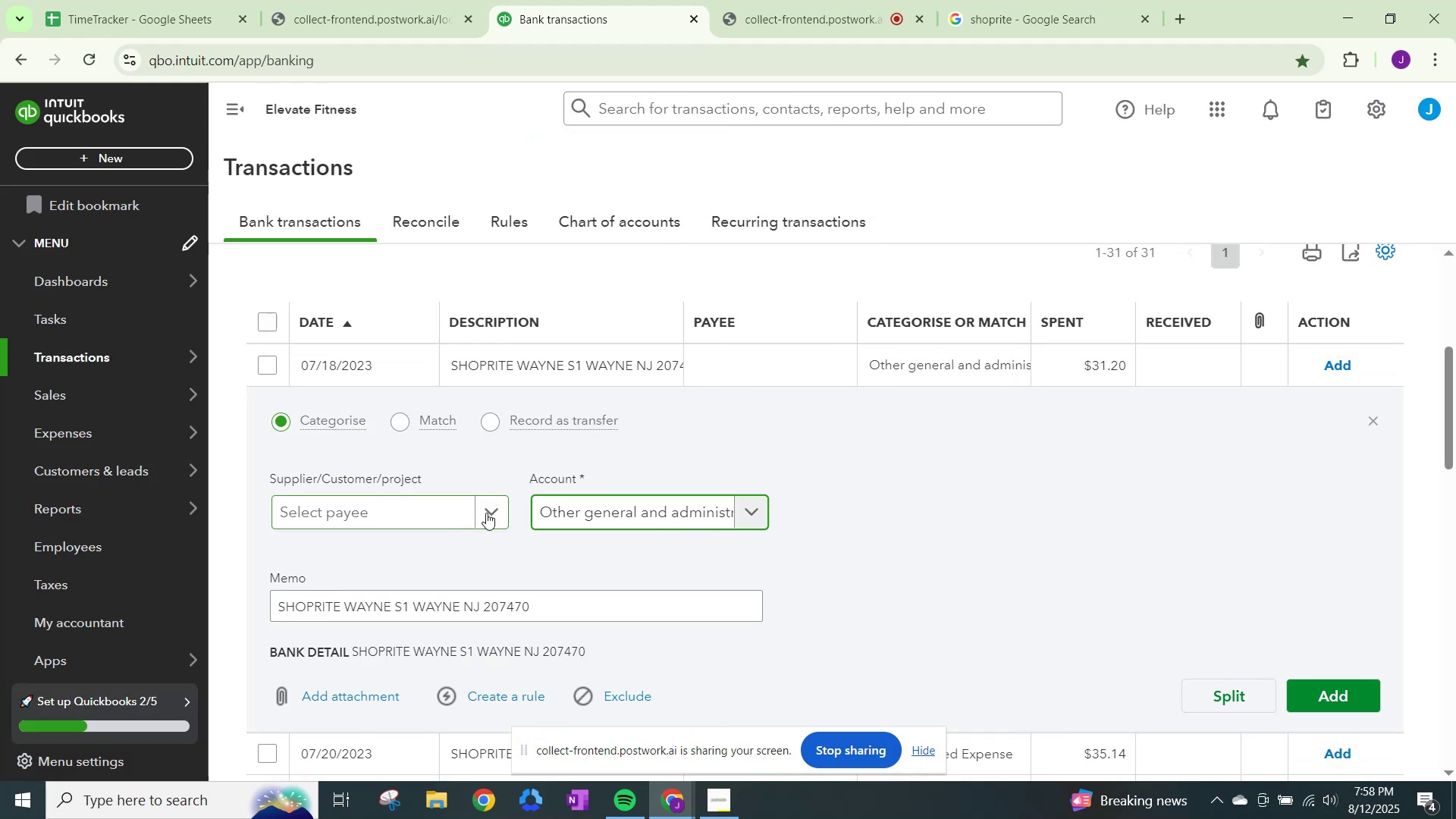 
left_click([491, 513])
 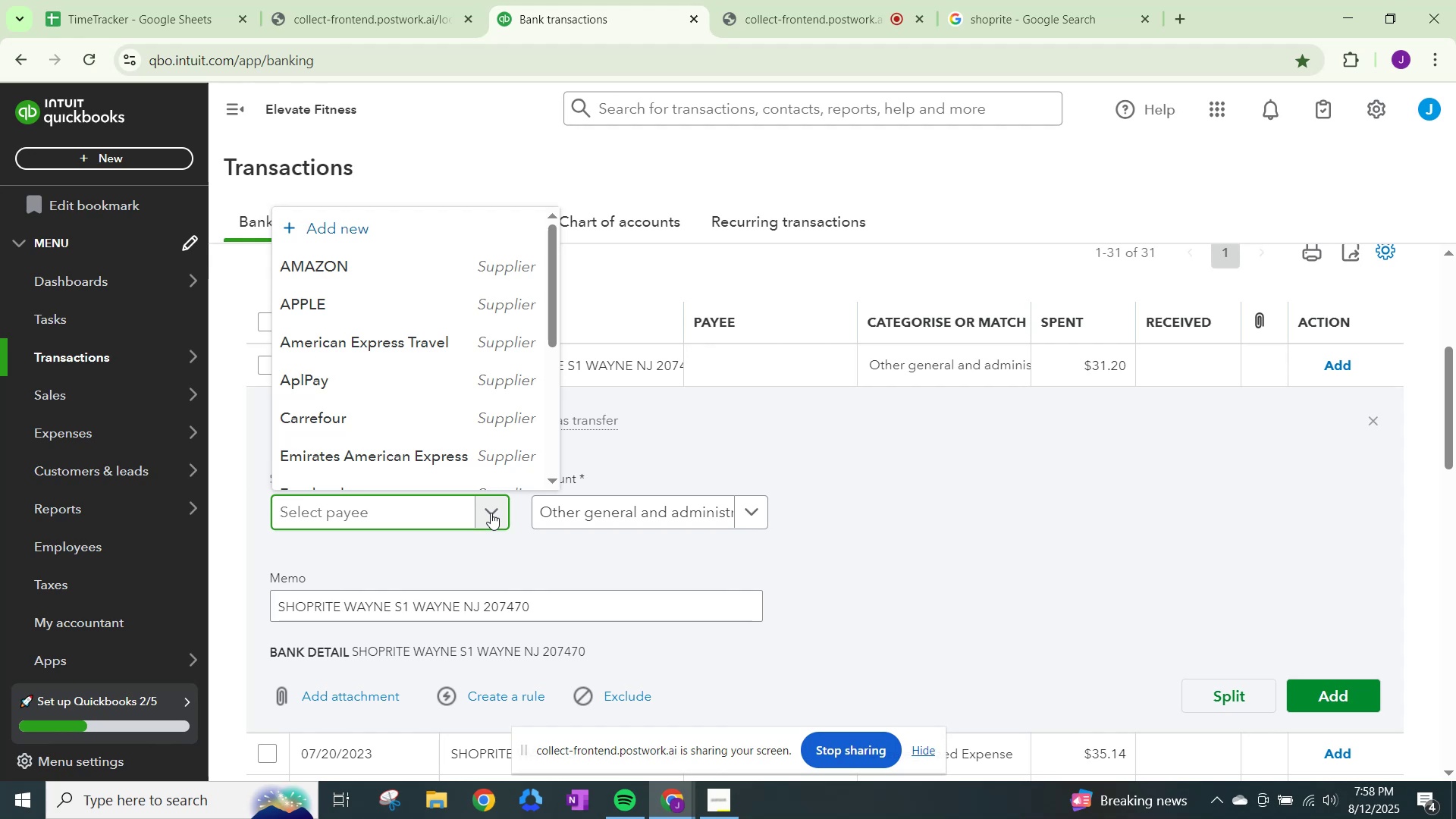 
type(sho)
 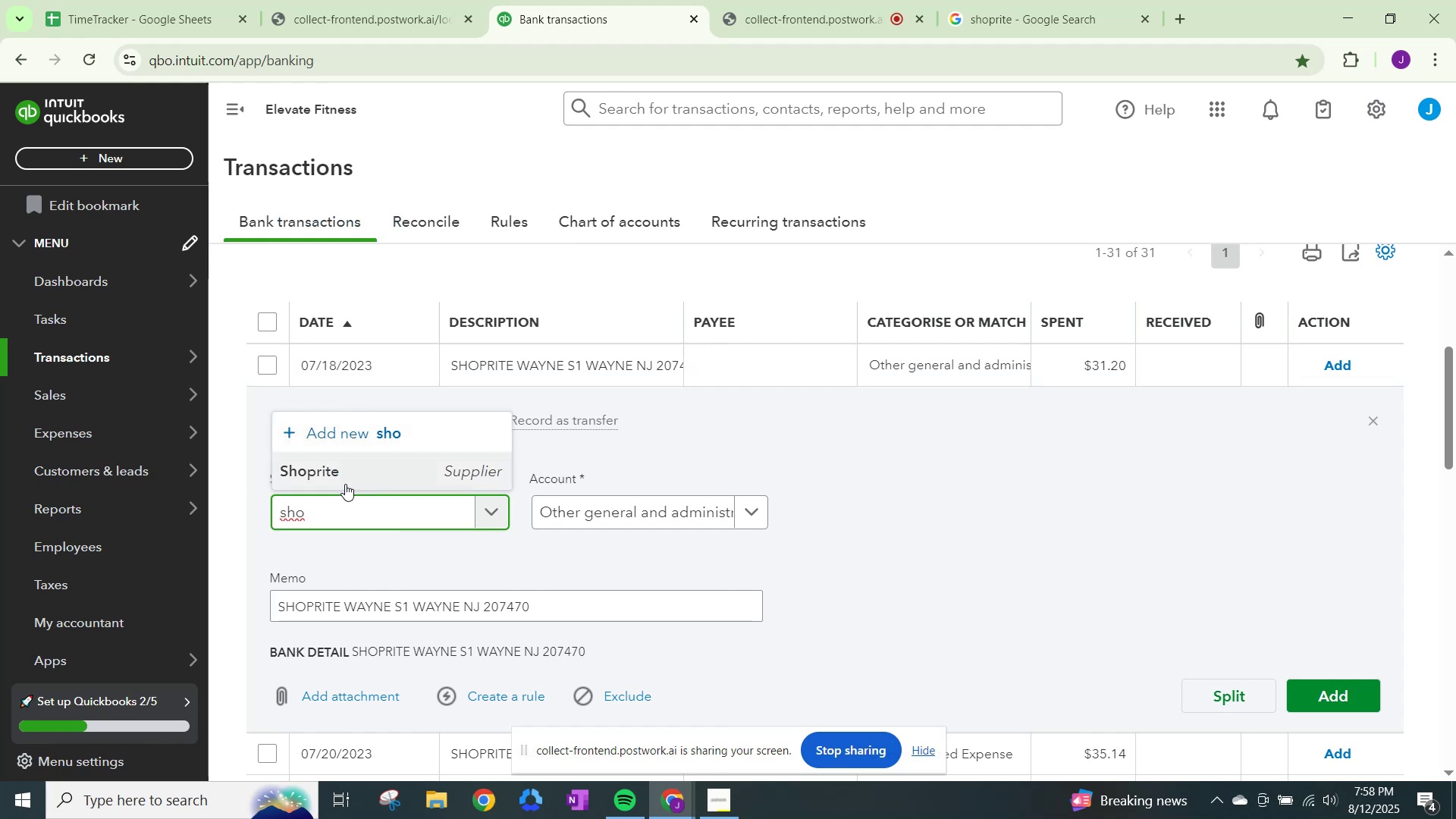 
left_click([341, 475])
 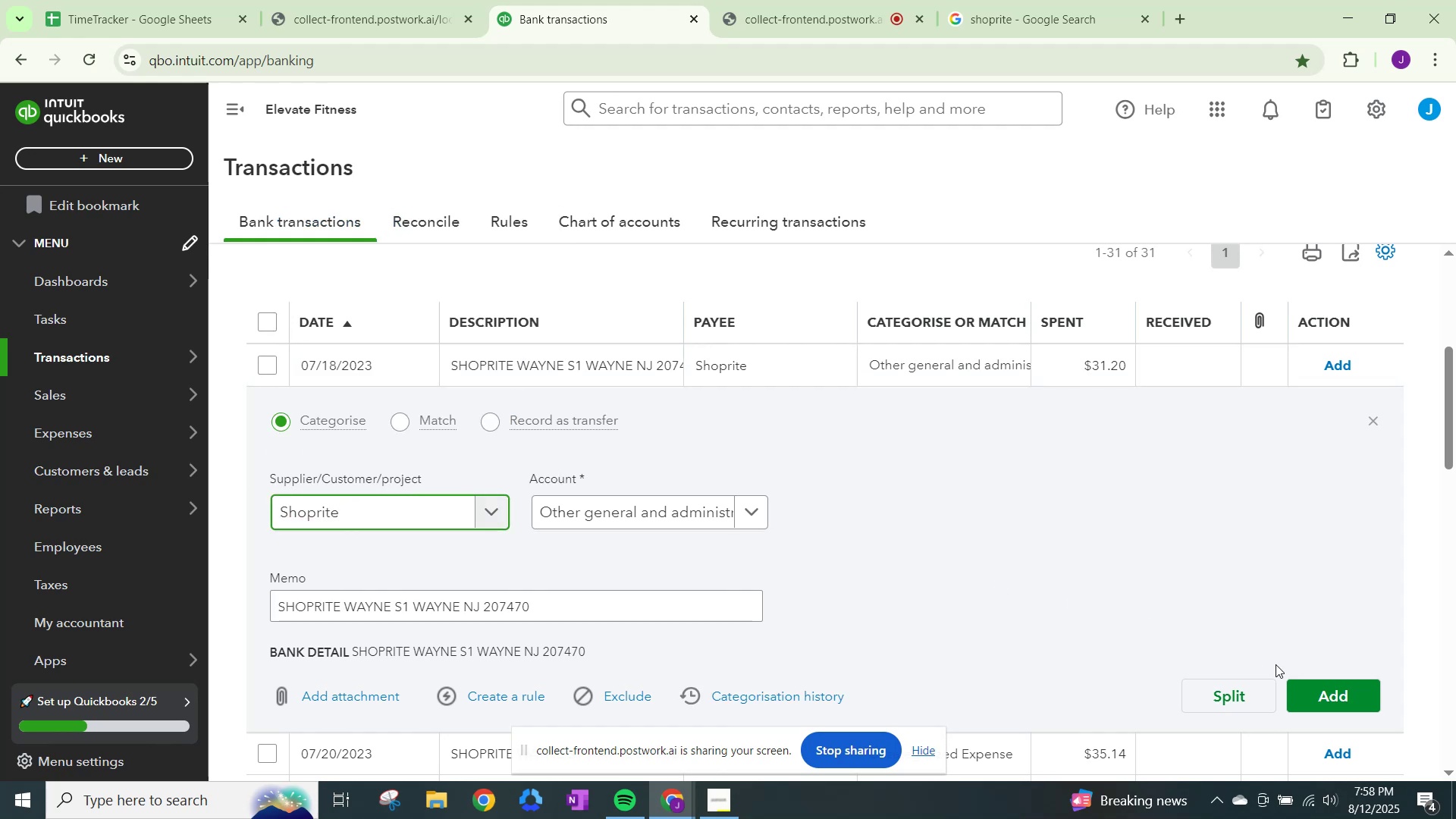 
left_click([1325, 687])
 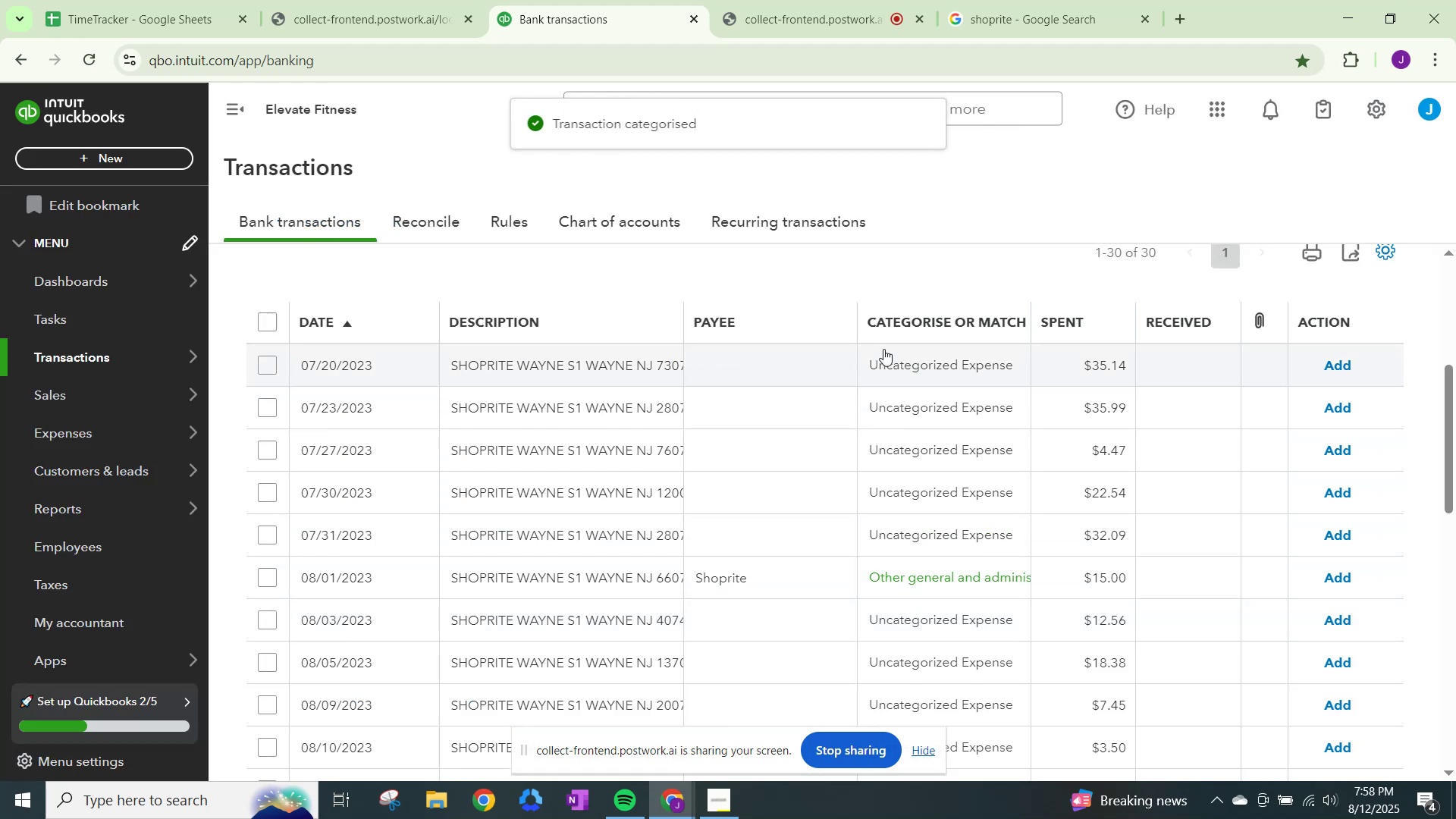 
left_click([957, 362])
 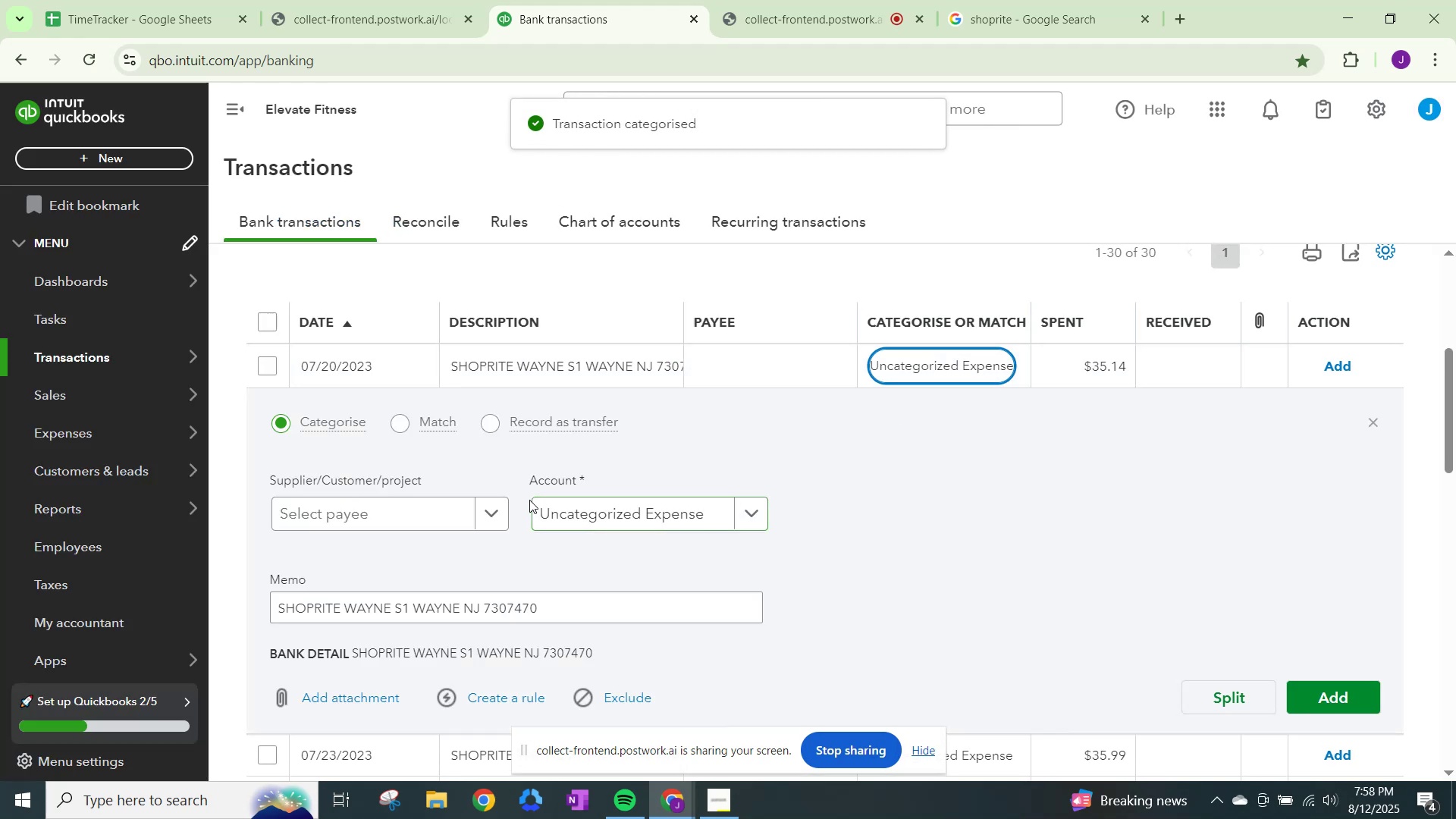 
left_click([497, 509])
 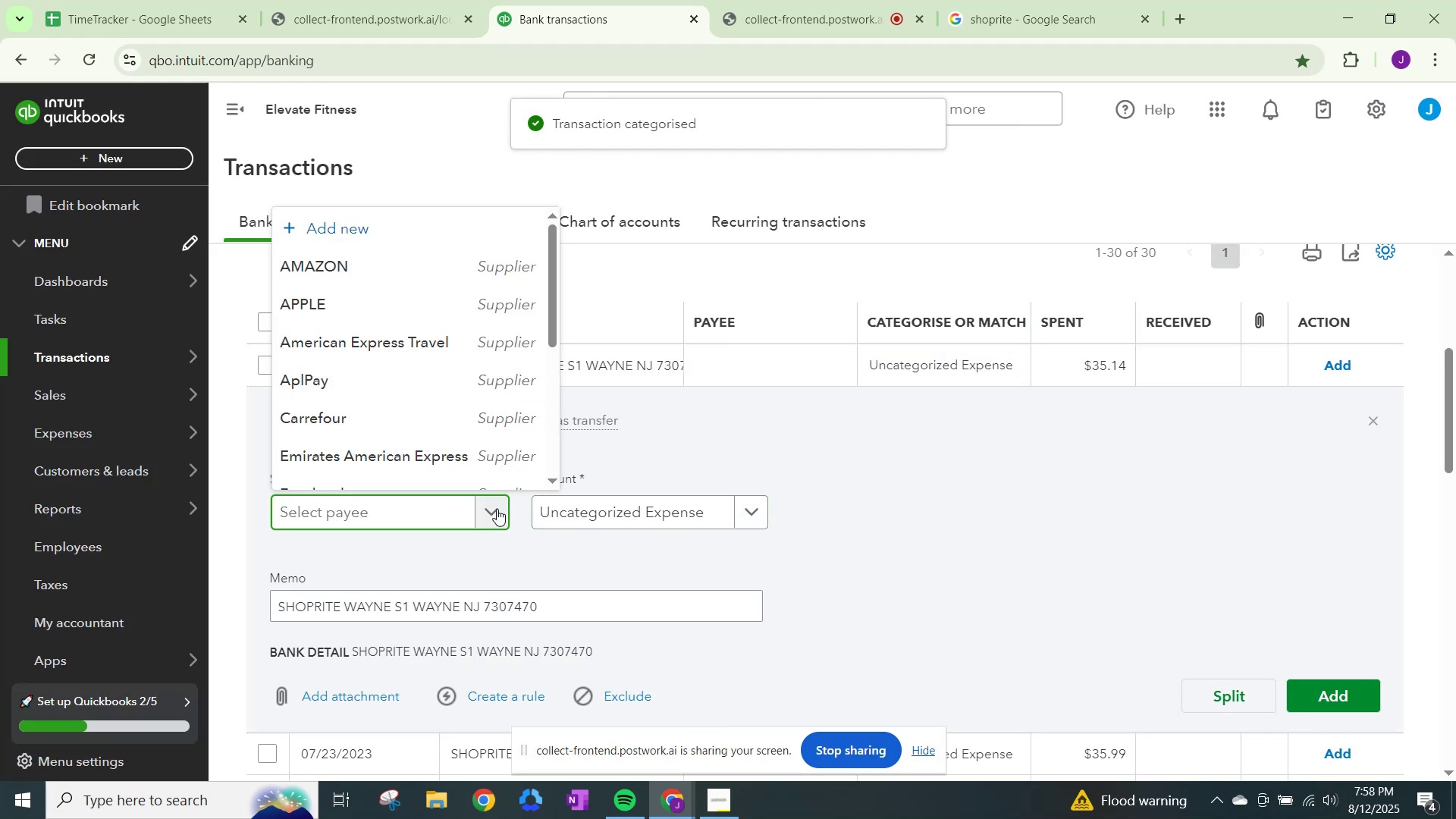 
type(shop)
 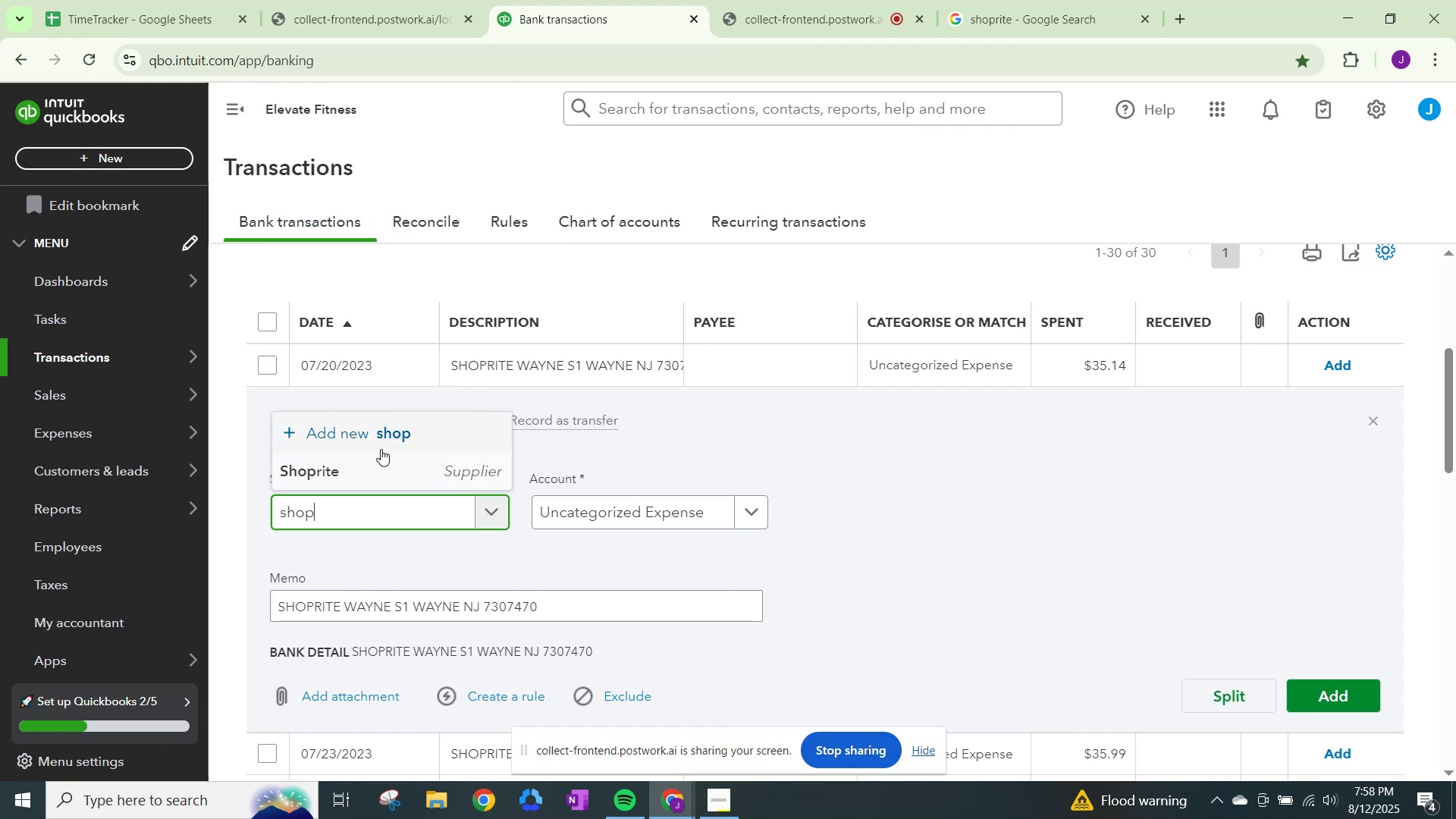 
left_click([380, 464])
 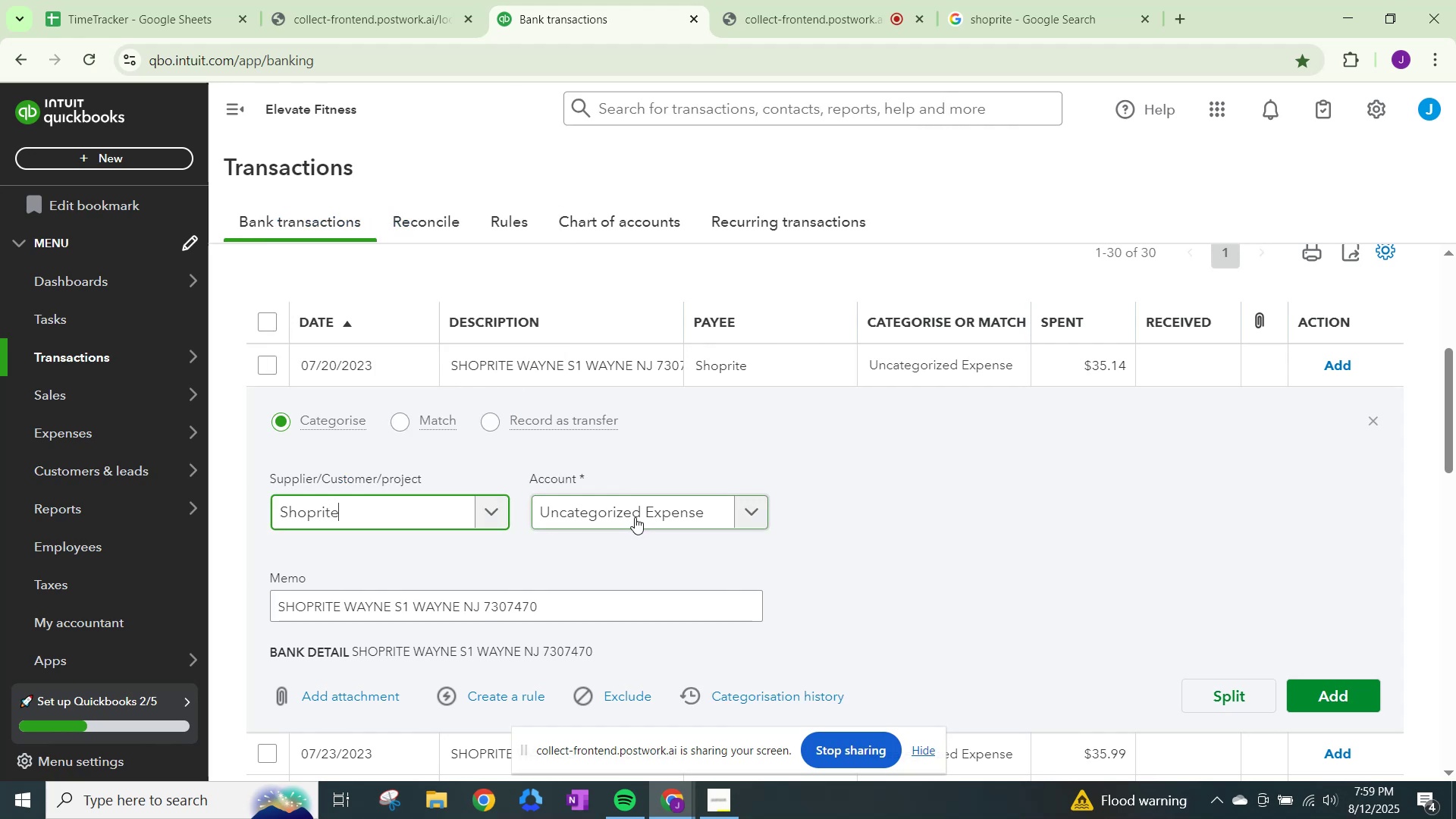 
left_click([635, 517])
 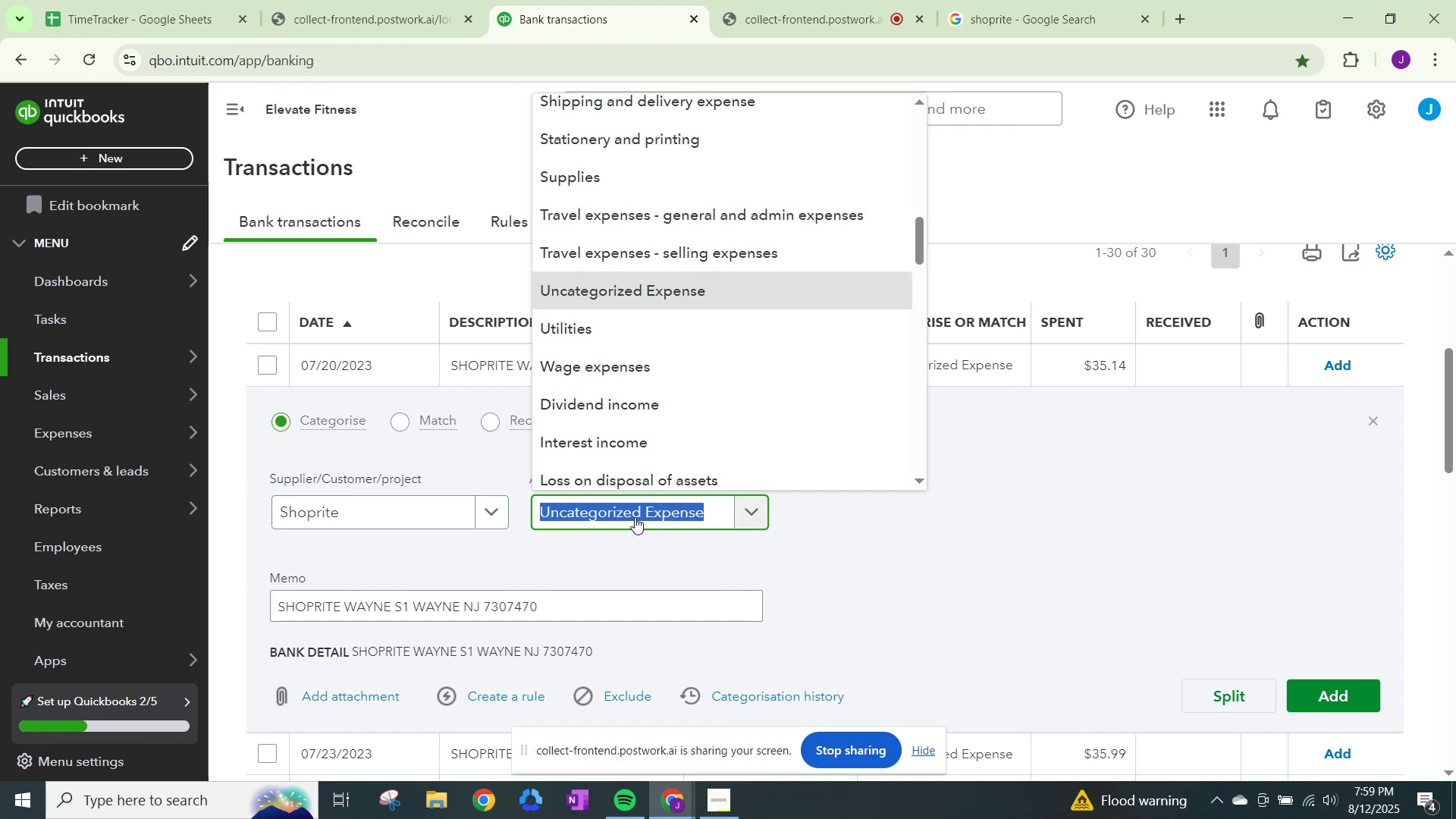 
type(other)
 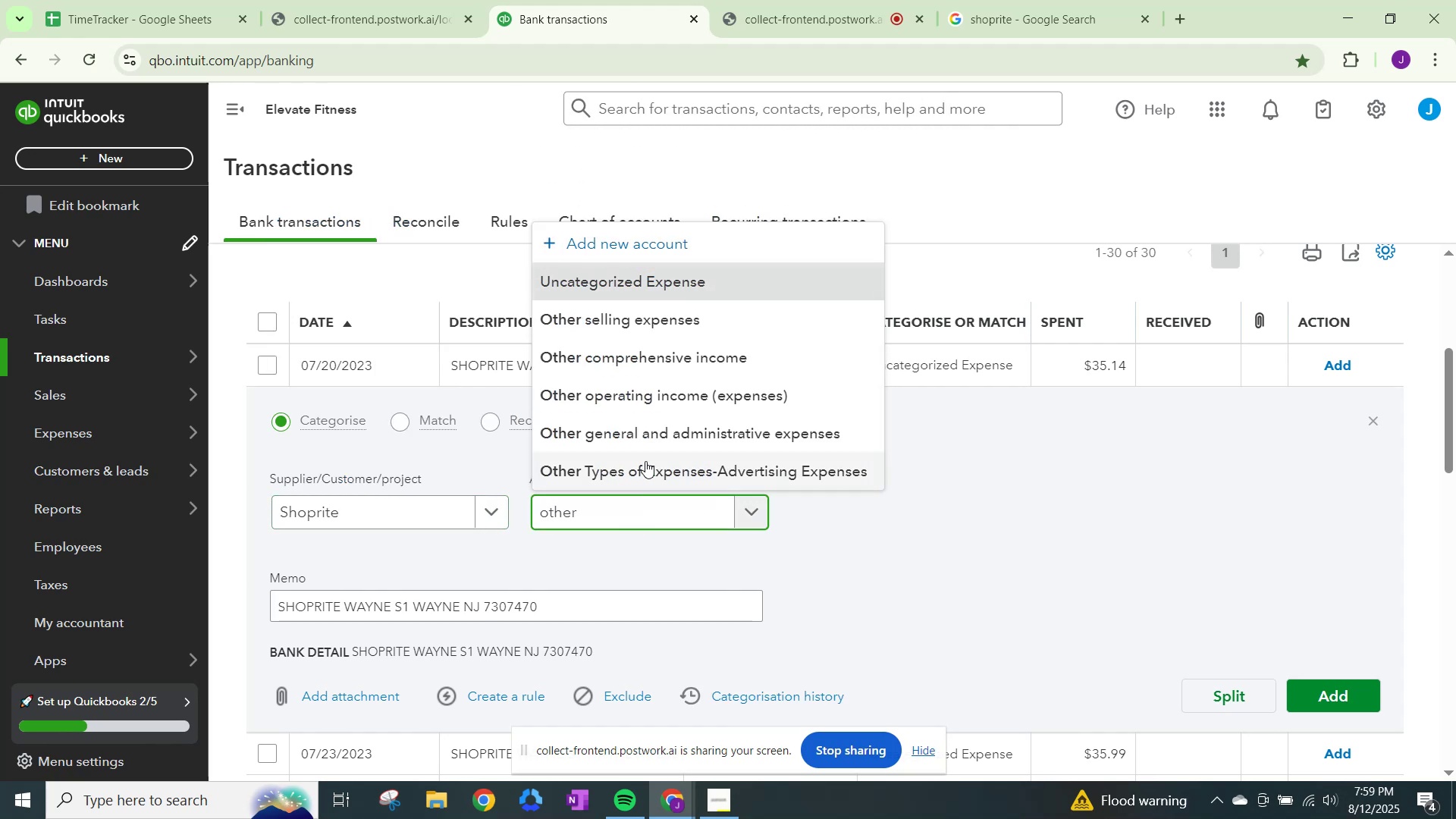 
left_click([650, 434])
 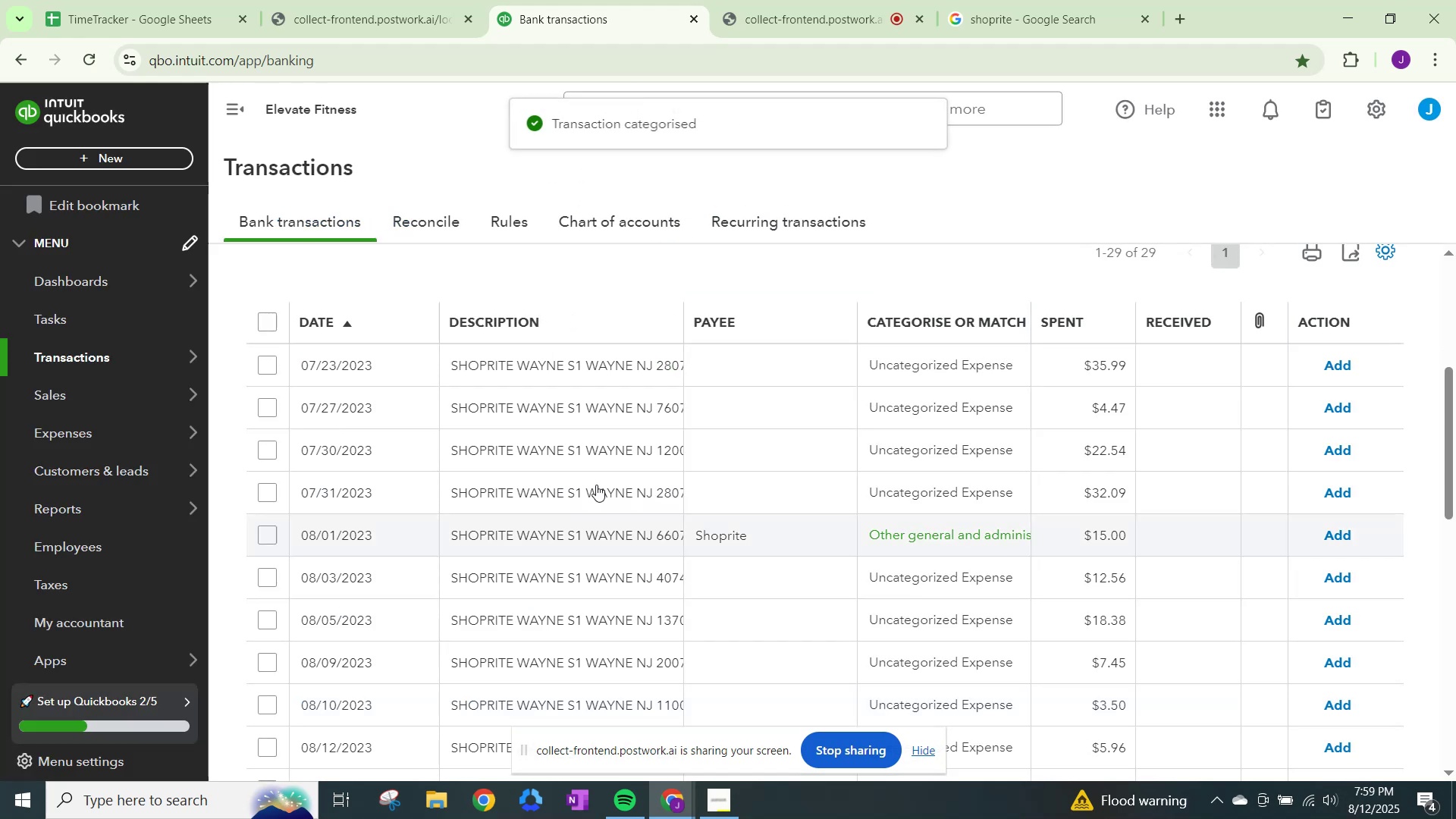 
left_click([913, 362])
 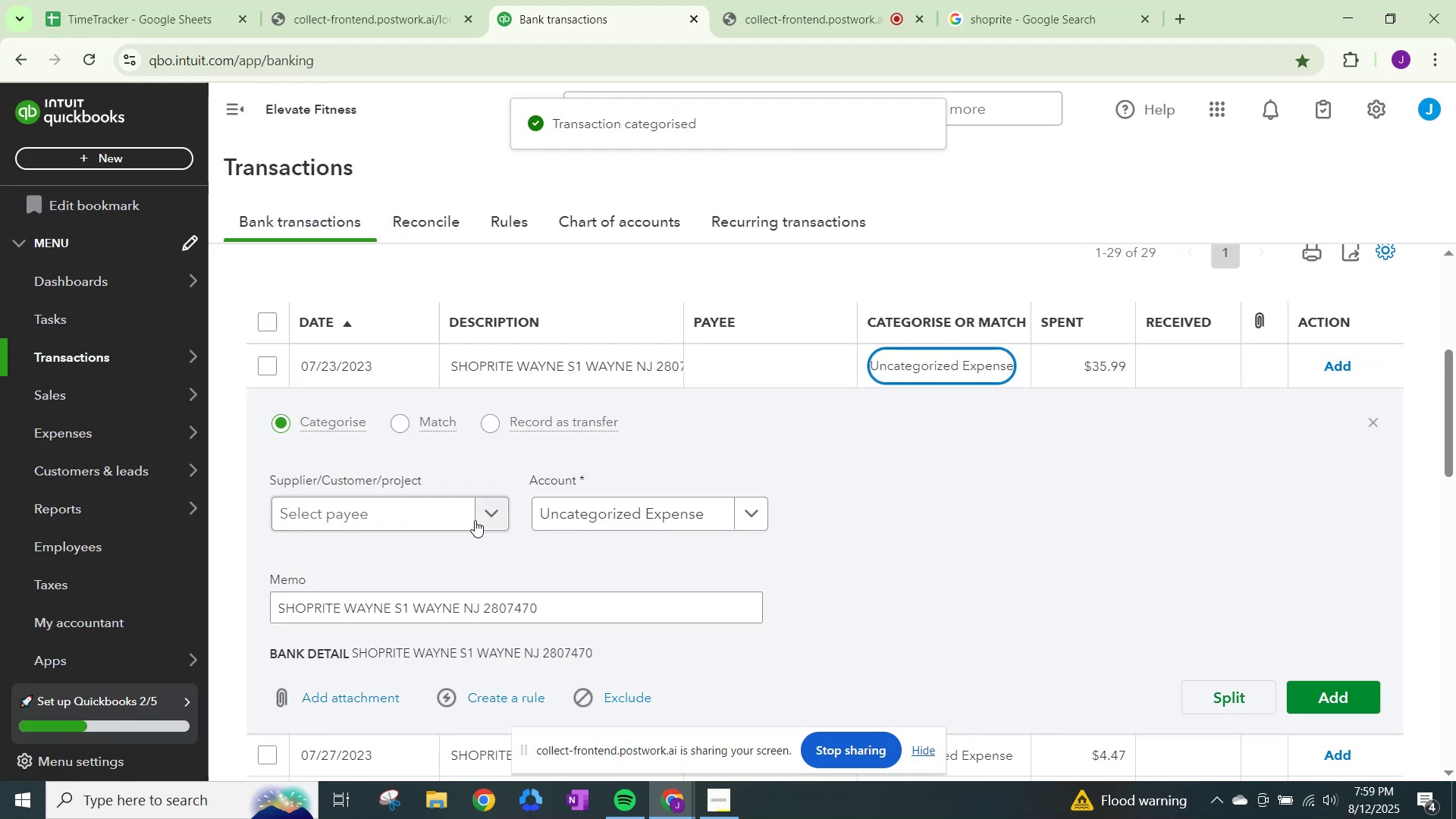 
left_click([500, 515])
 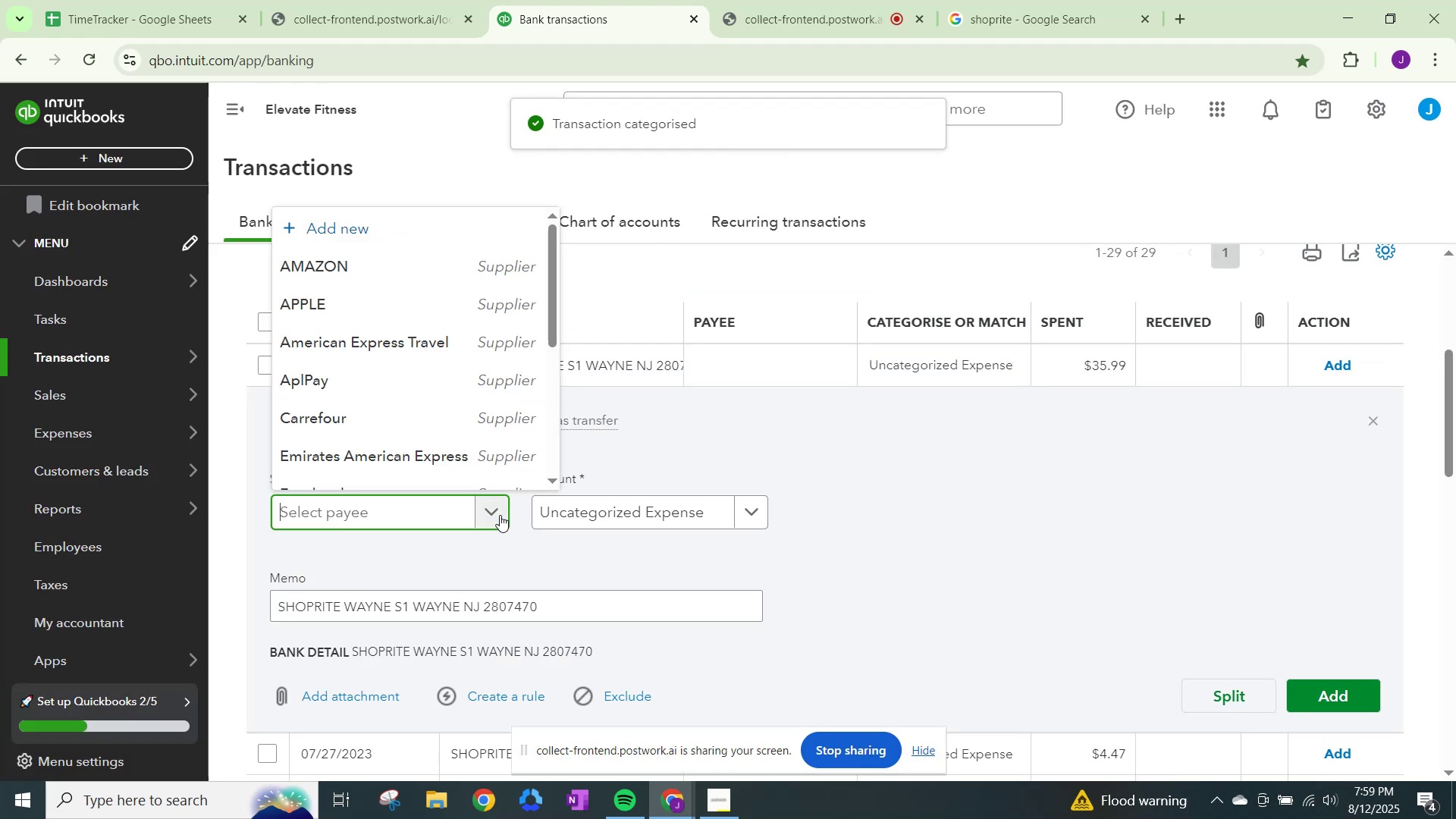 
type(shop)
 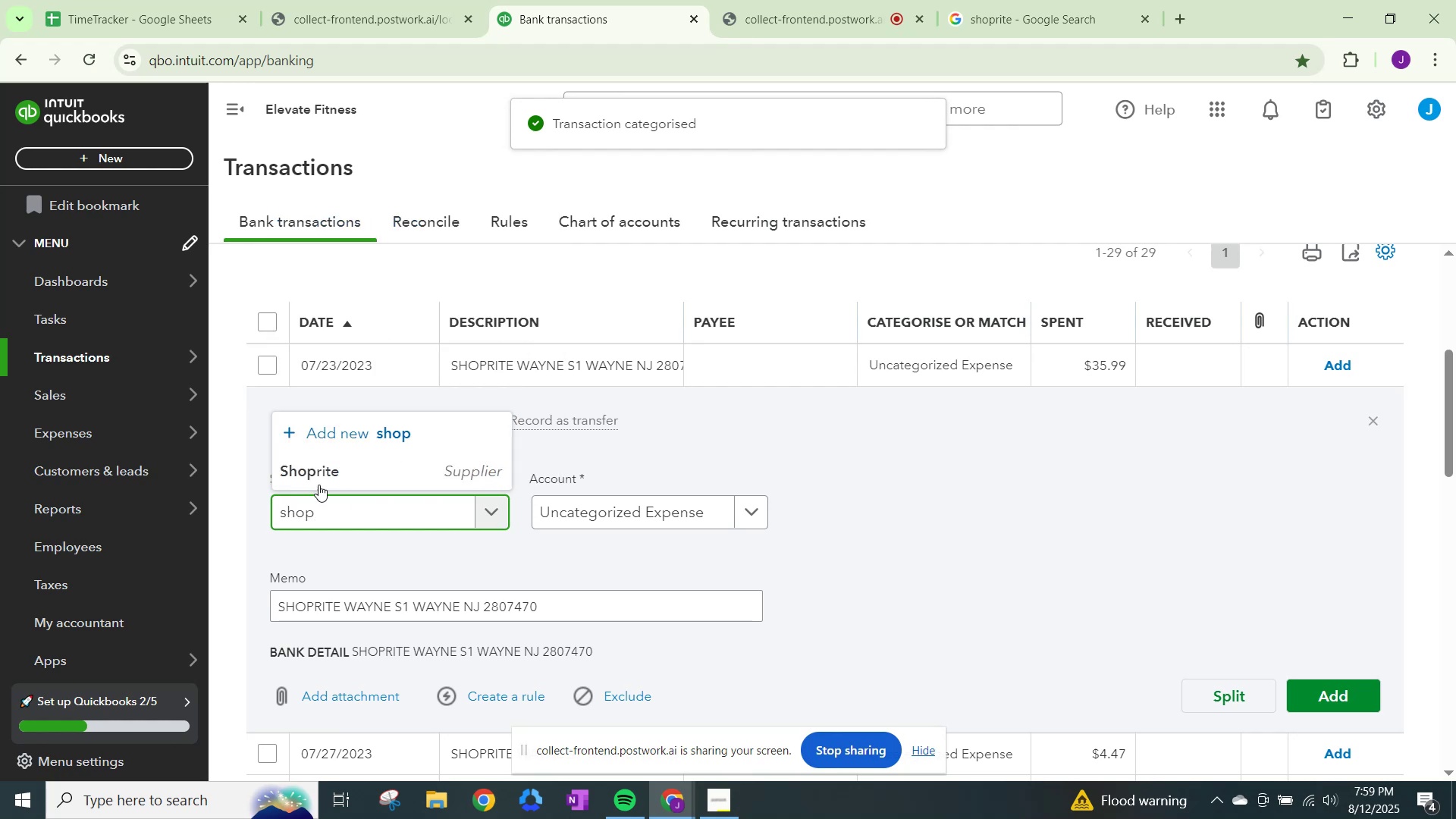 
left_click([325, 456])
 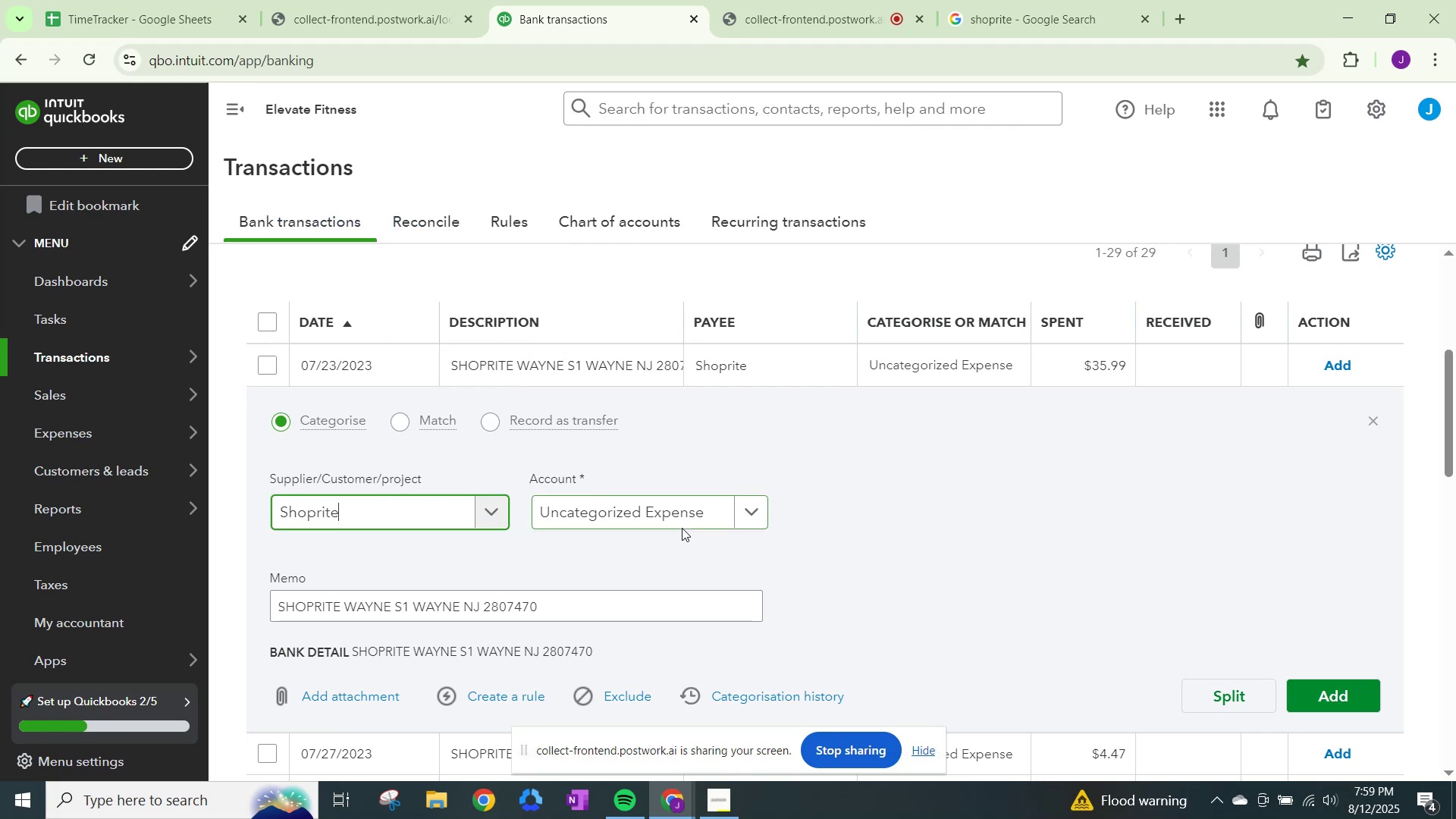 
left_click([681, 522])
 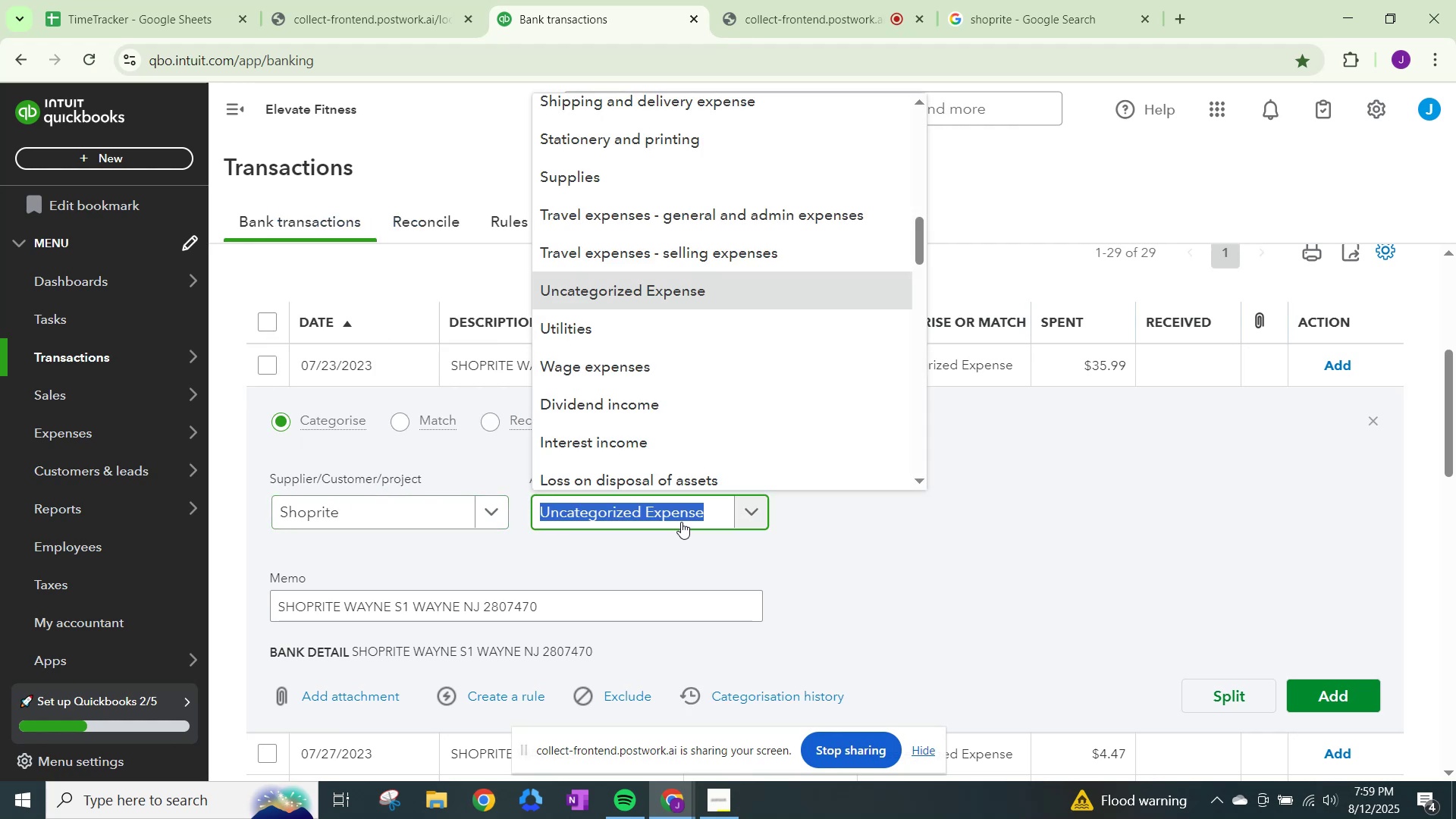 
type(other)
 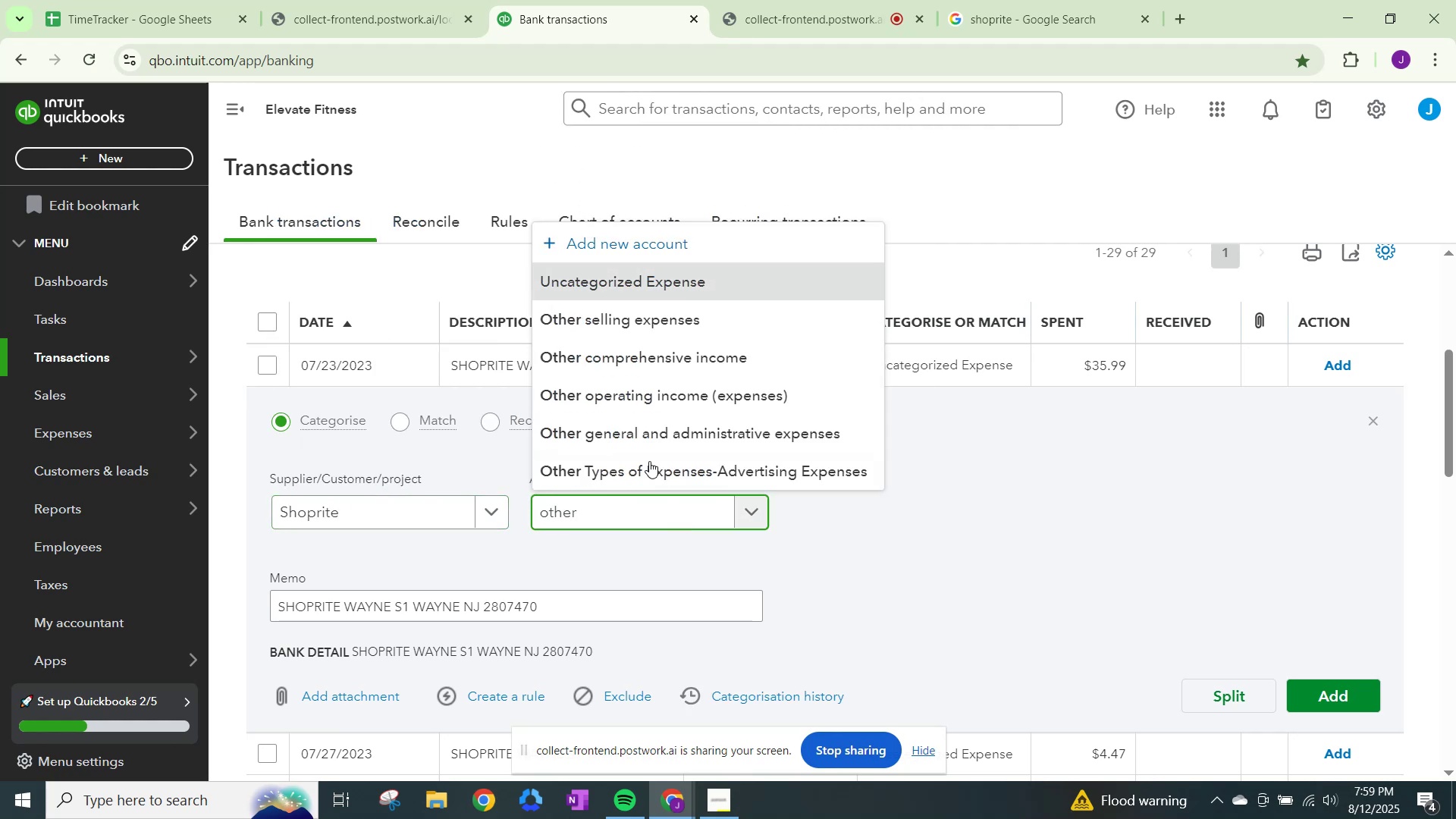 
left_click([647, 437])
 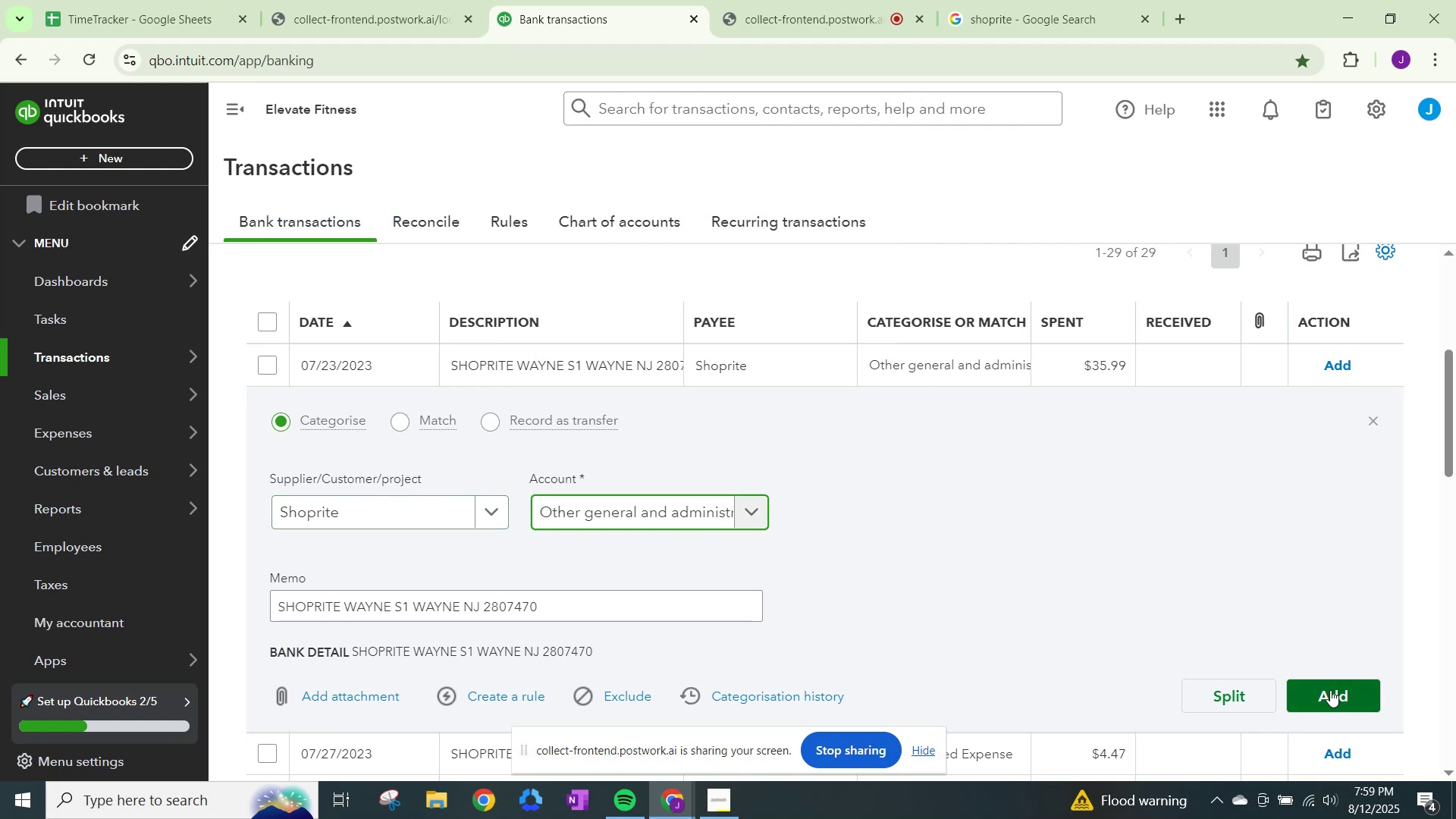 
left_click([1326, 689])
 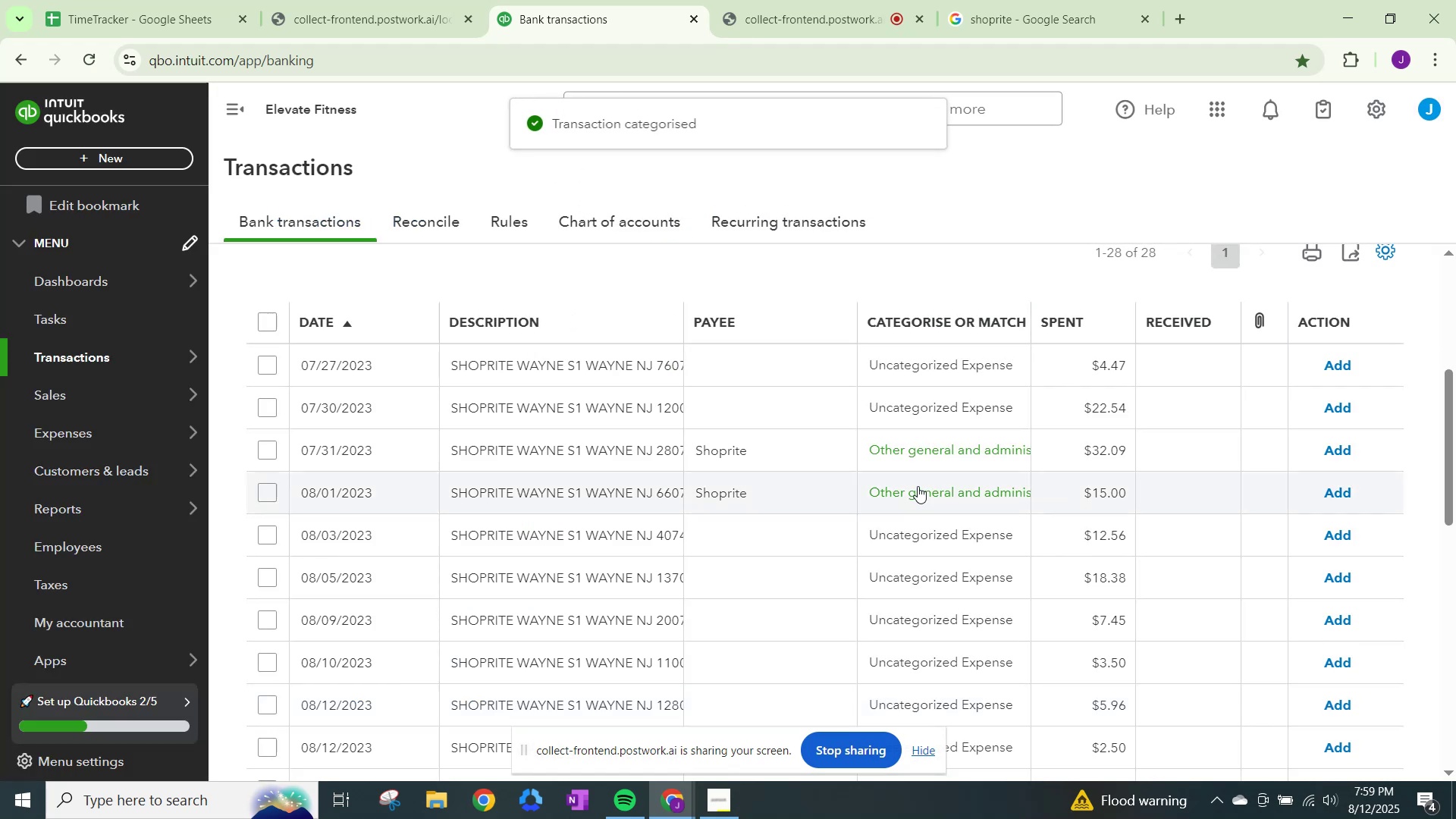 
left_click([899, 371])
 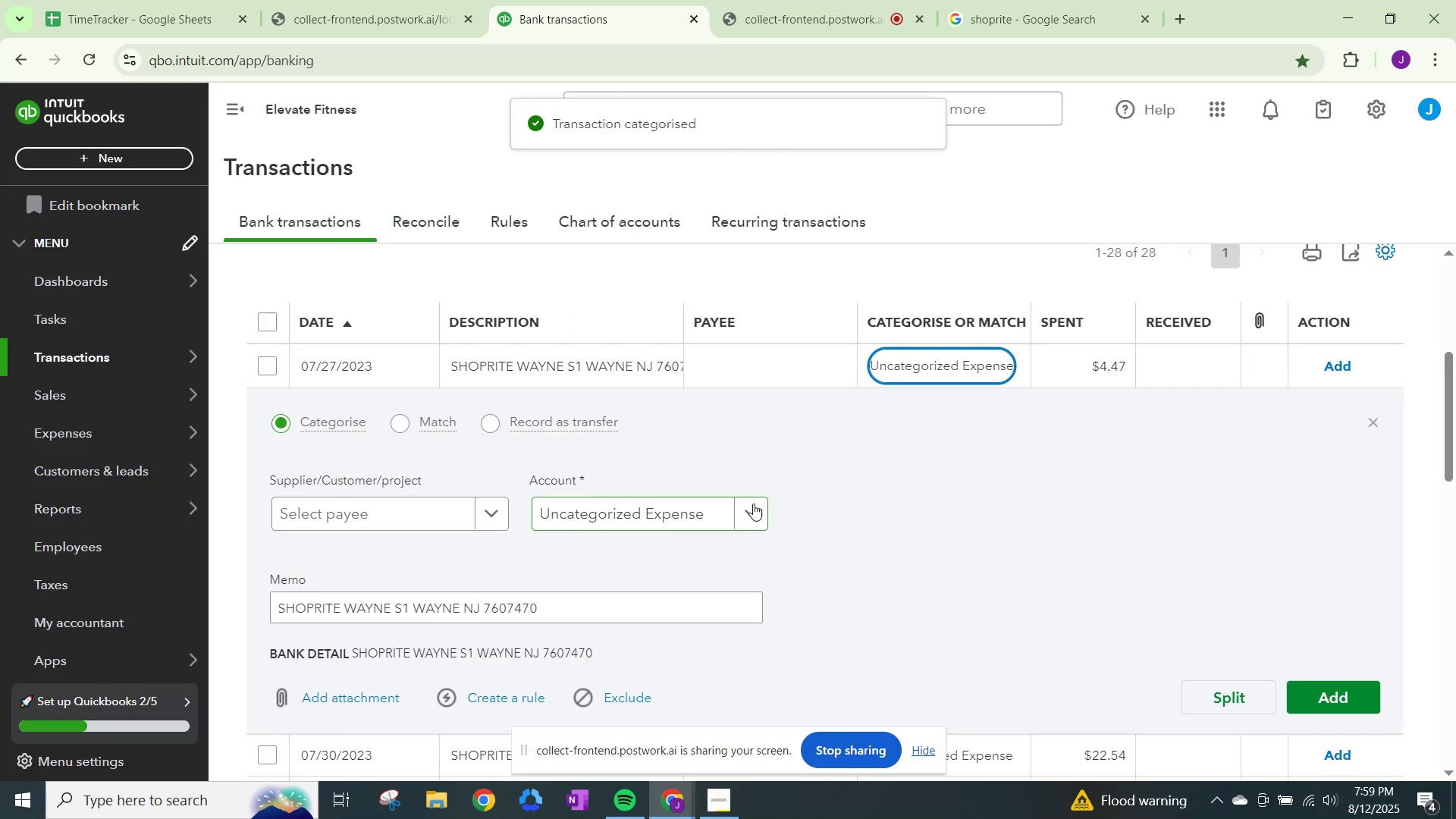 
left_click([758, 502])
 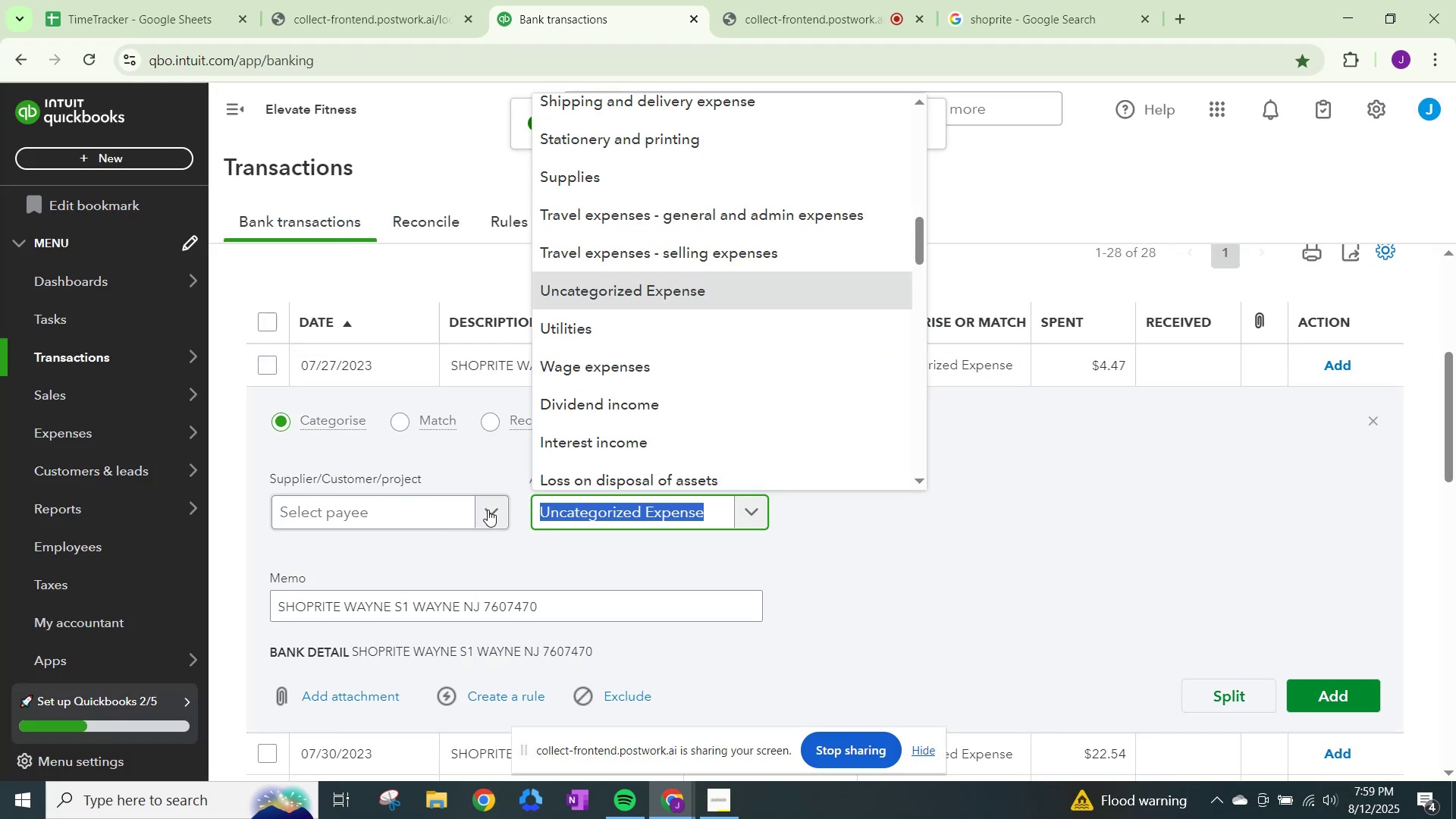 
left_click([487, 510])
 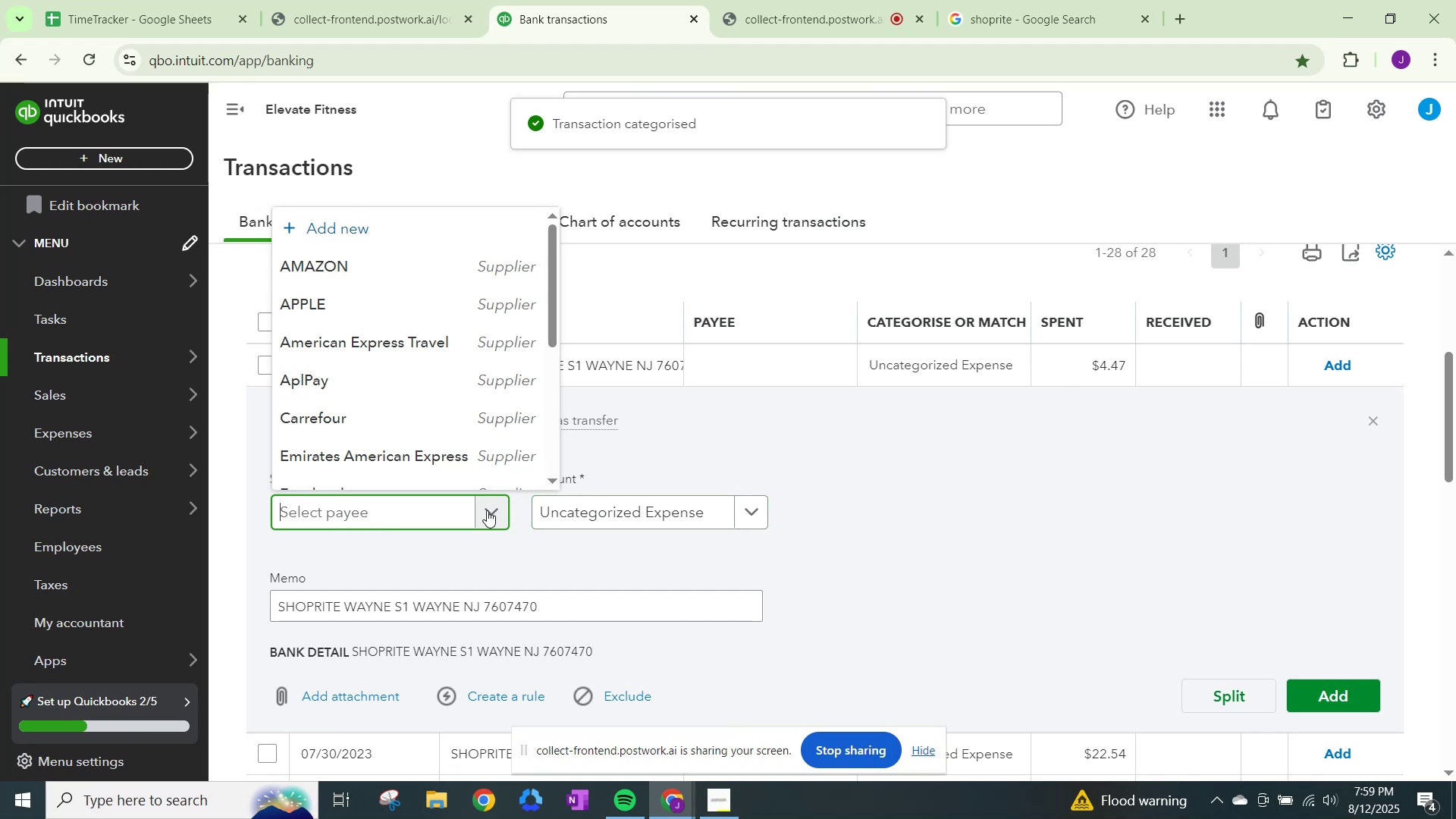 
type(shop)
 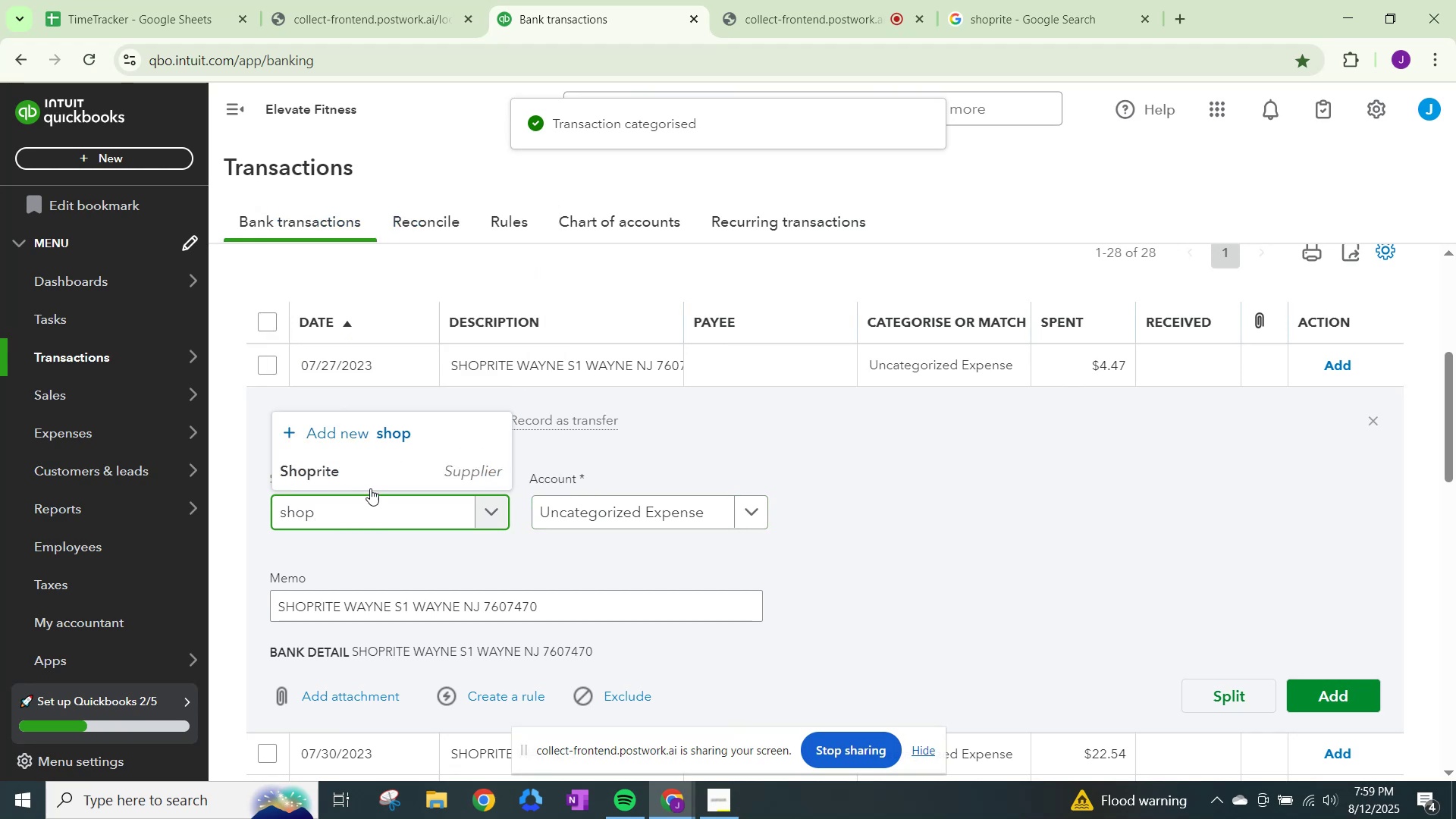 
left_click([356, 475])
 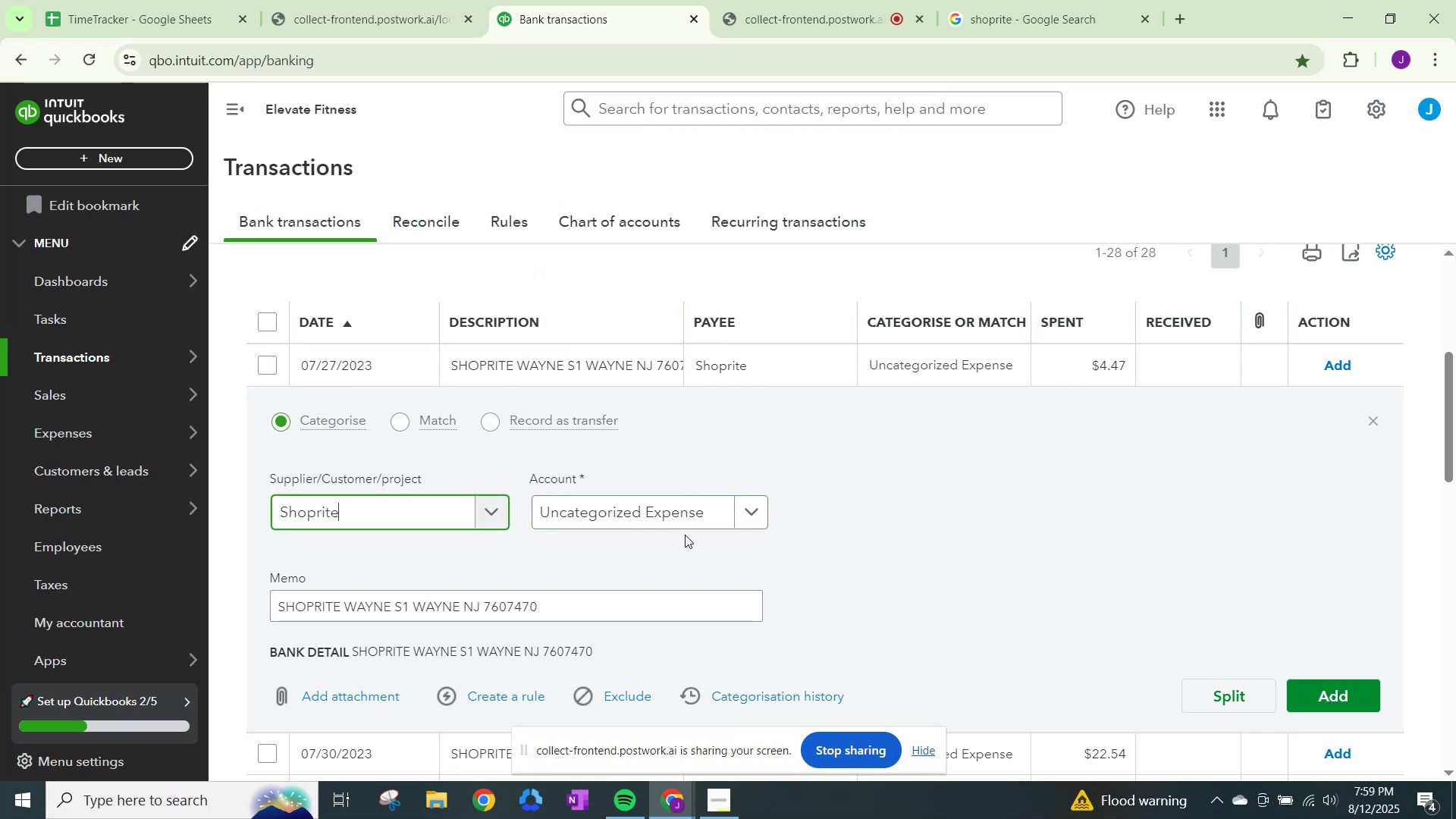 
left_click([676, 519])
 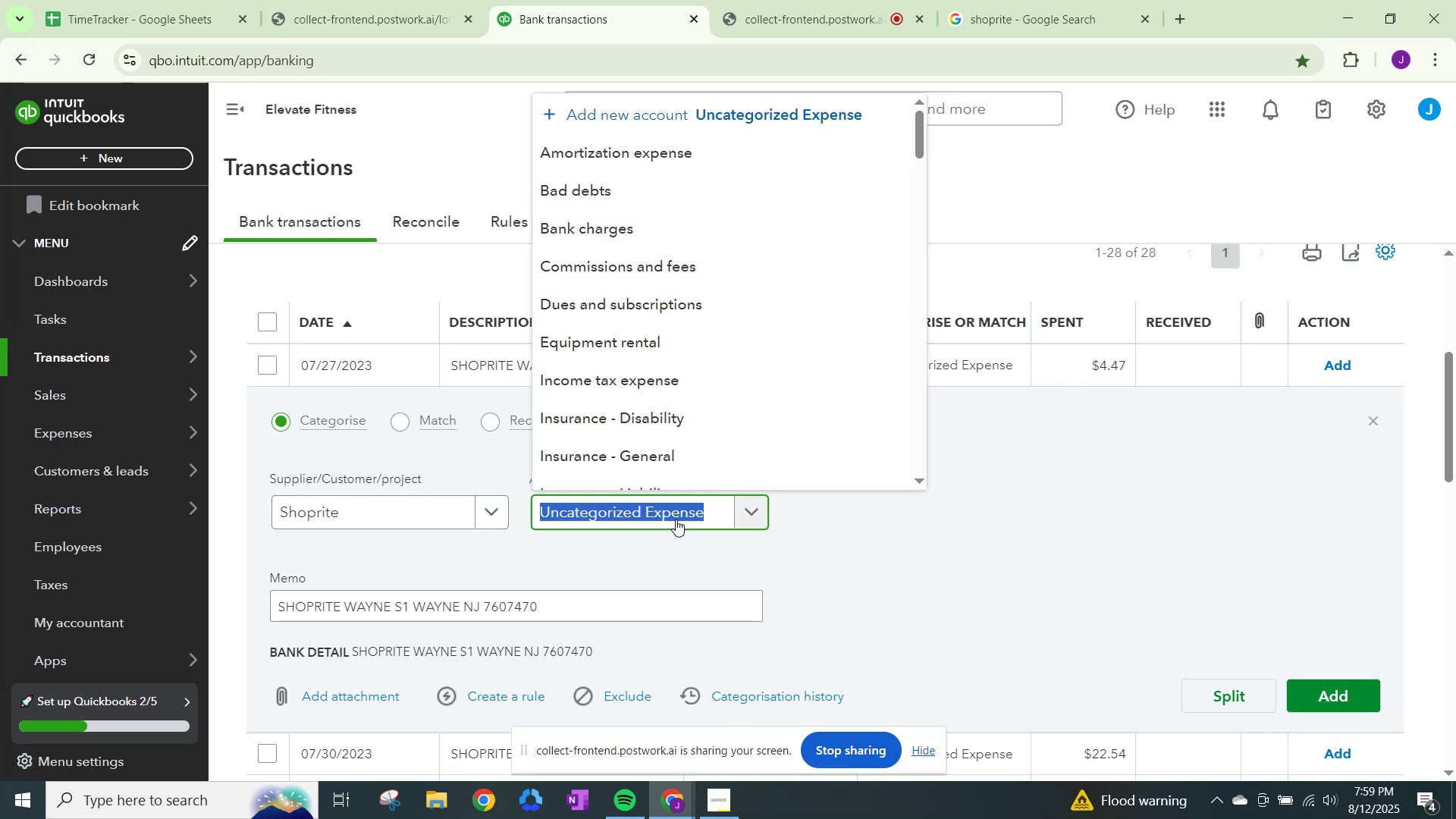 
type(other)
 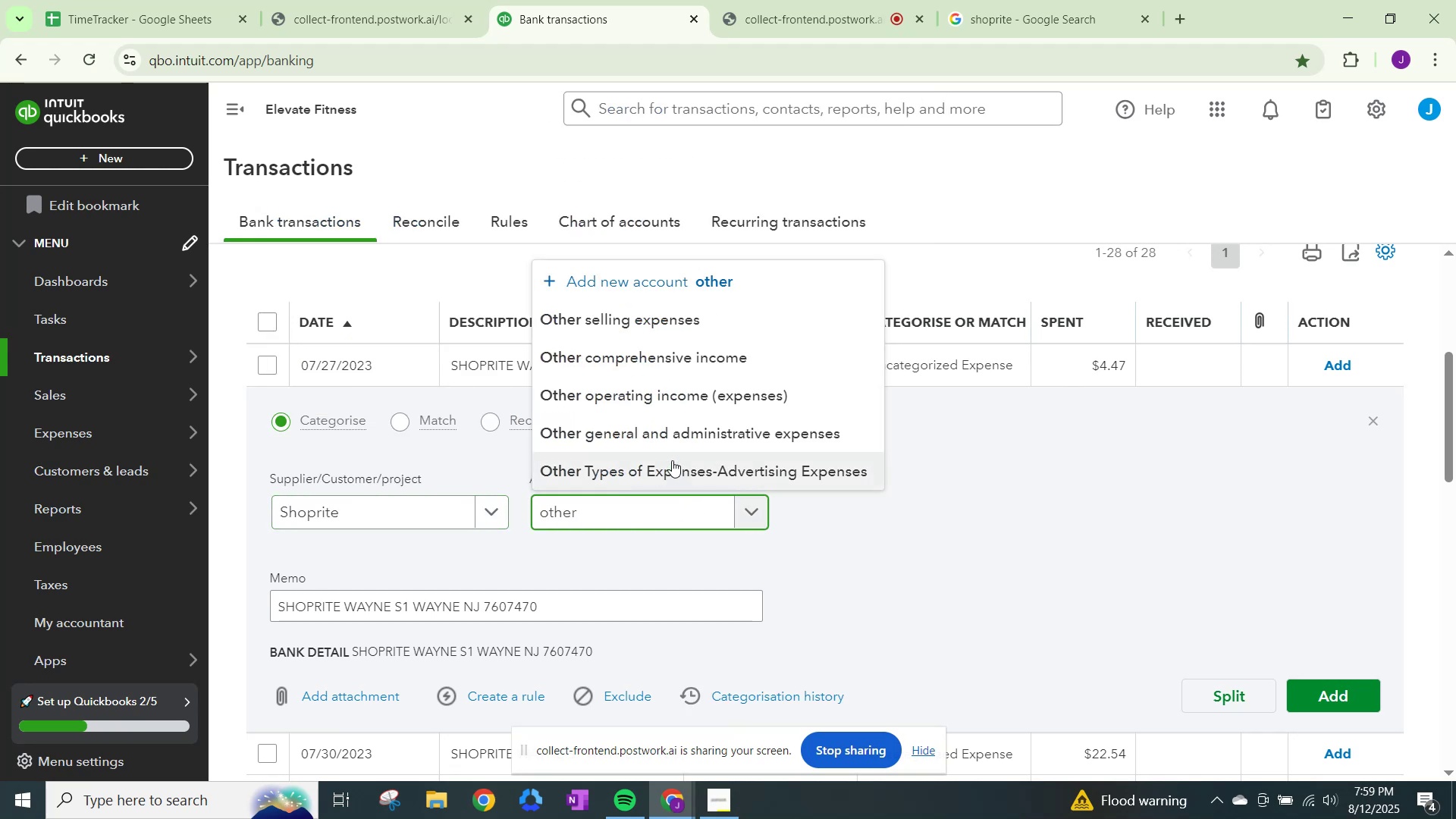 
left_click([672, 447])
 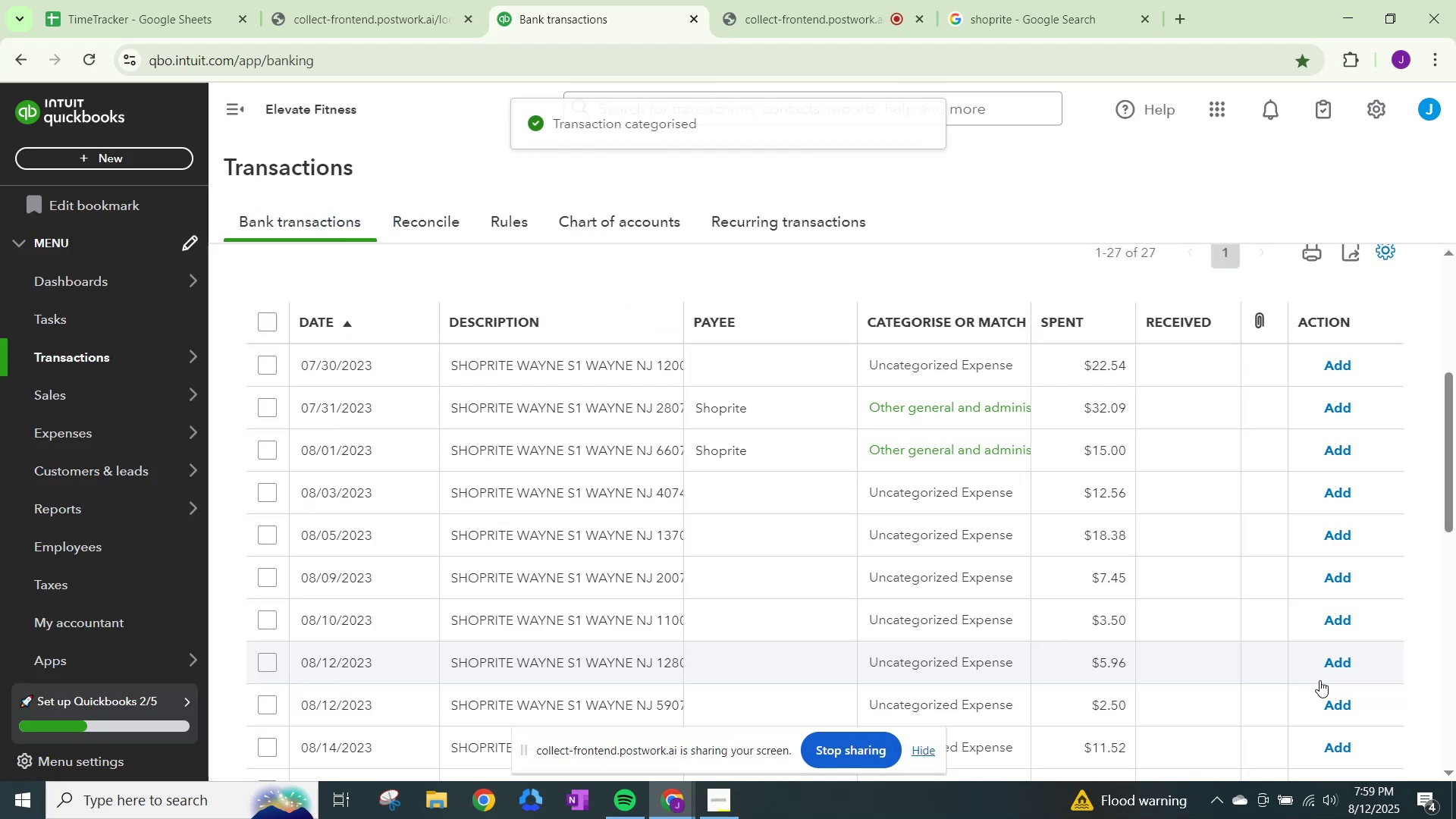 
left_click([921, 363])
 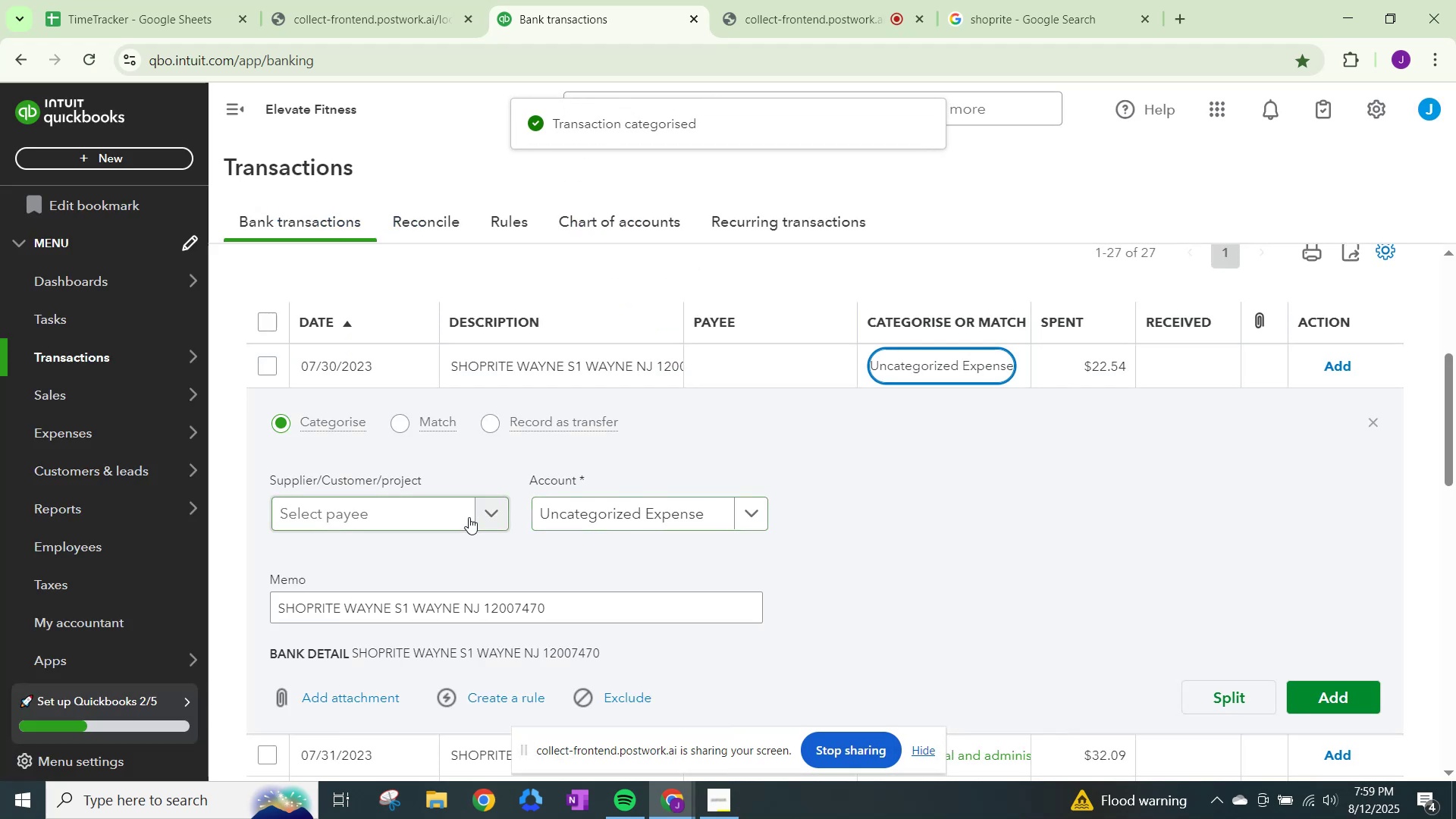 
left_click([483, 516])
 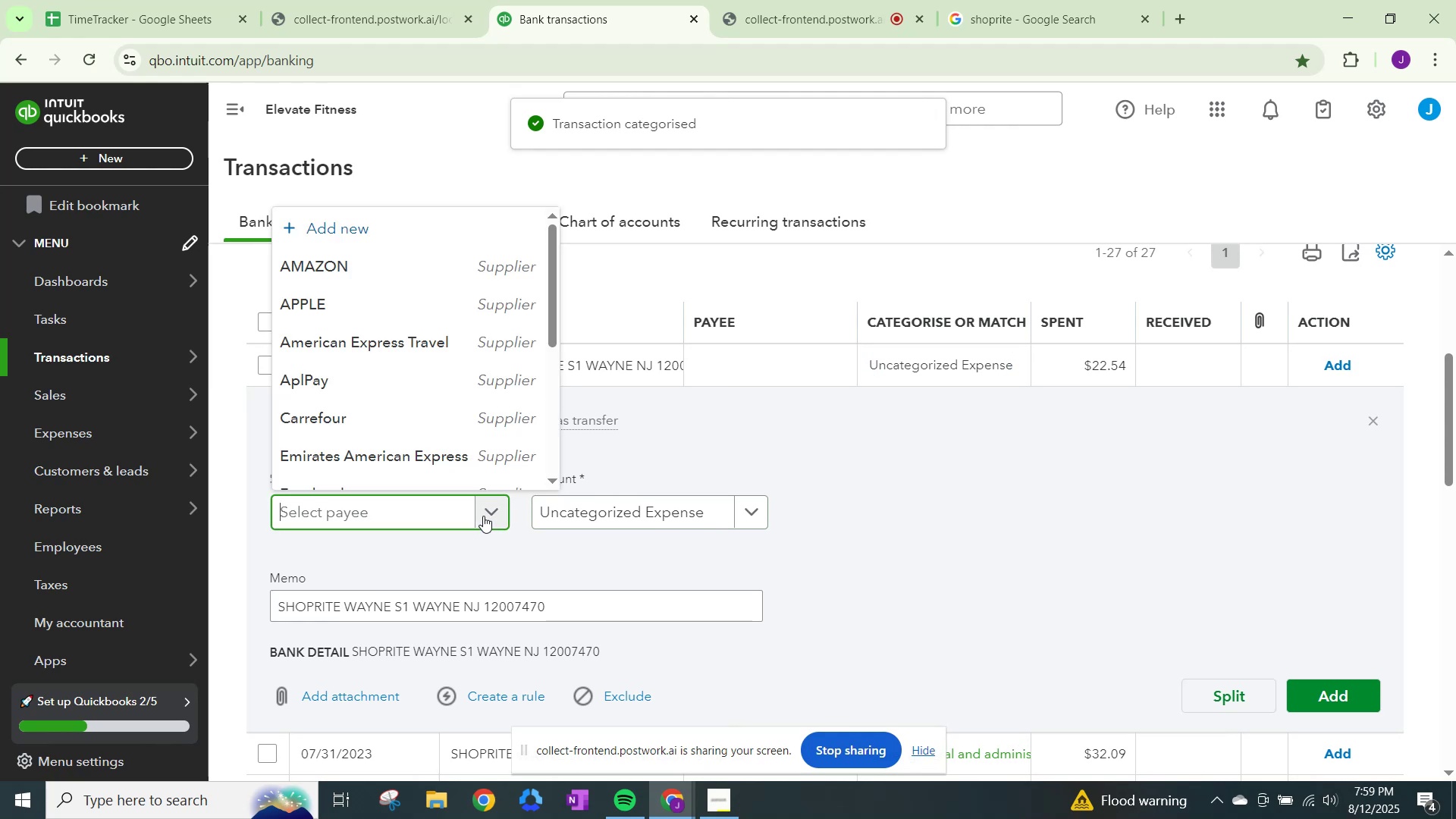 
type(shopt)
key(Backspace)
 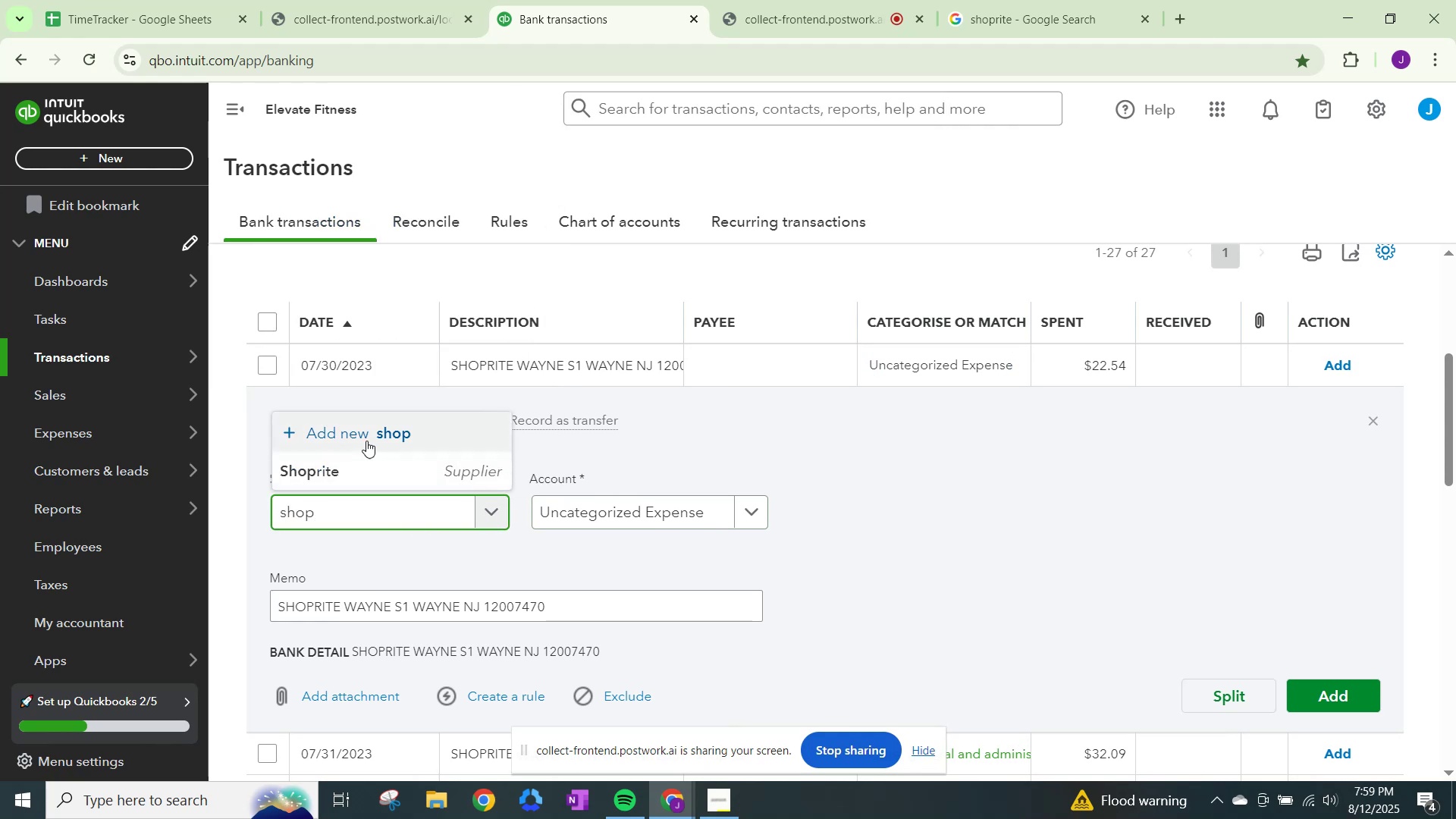 
left_click([359, 466])
 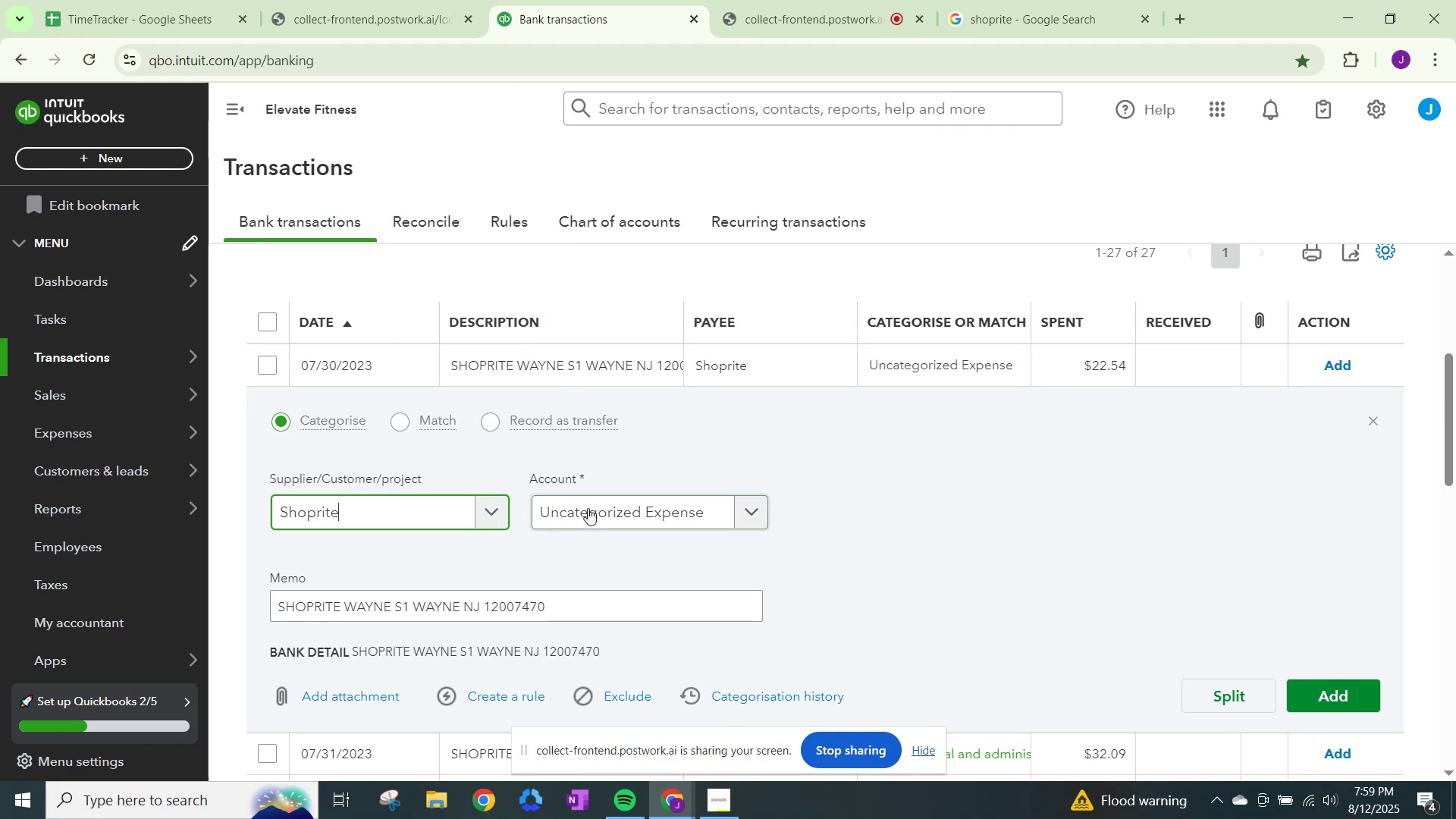 
left_click([589, 508])
 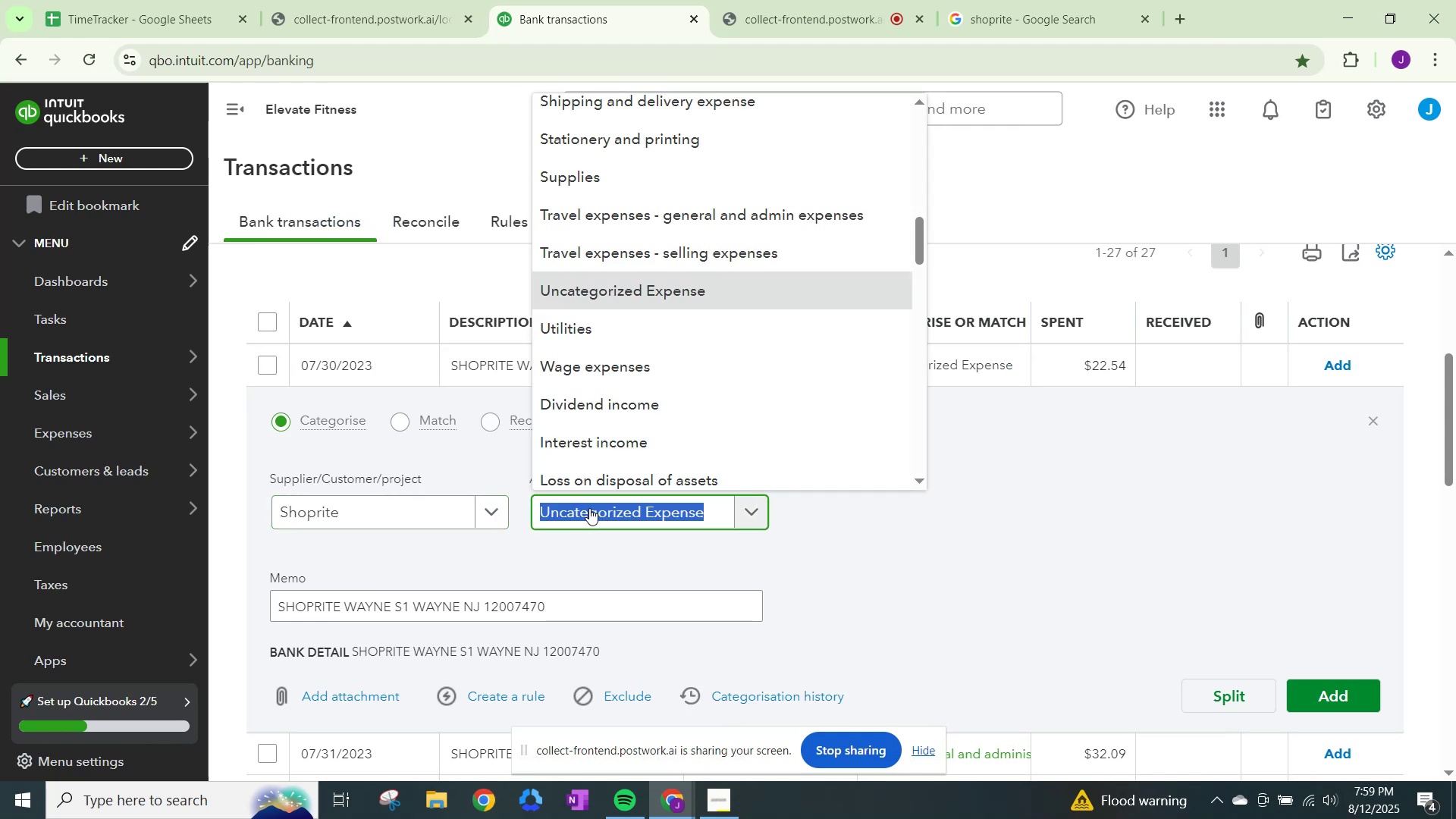 
type(other)
 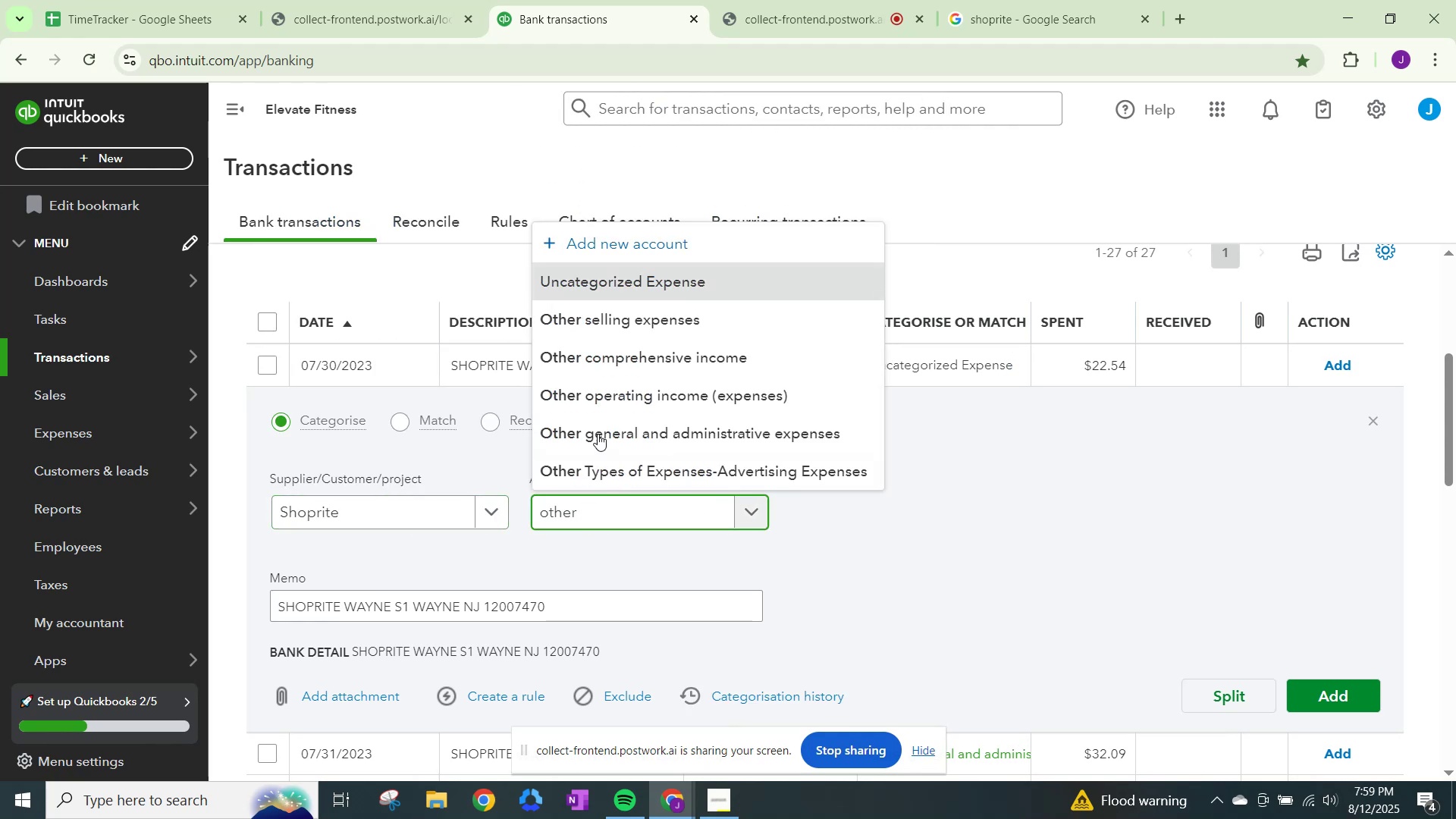 
left_click([598, 428])
 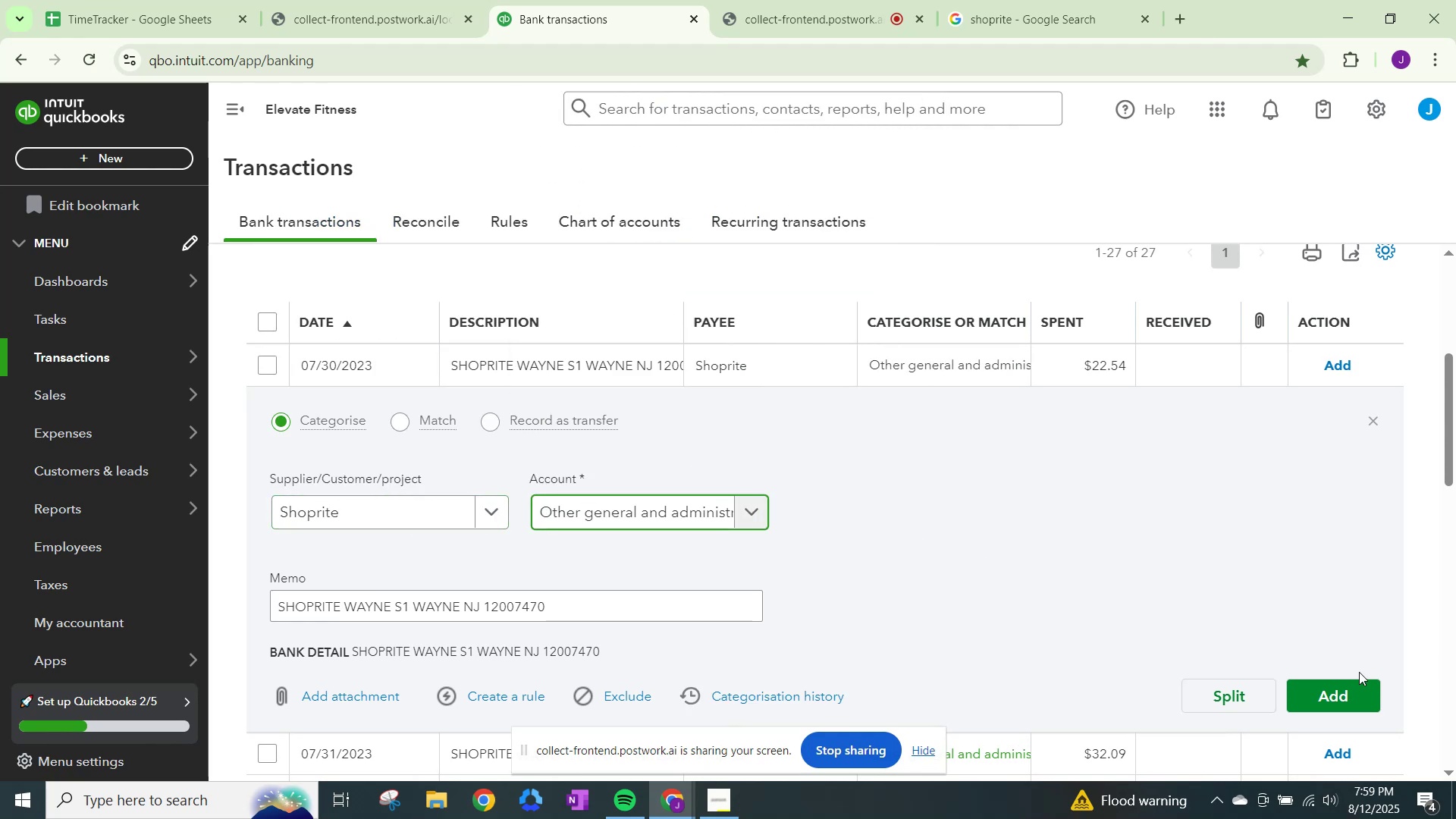 
left_click([1344, 680])
 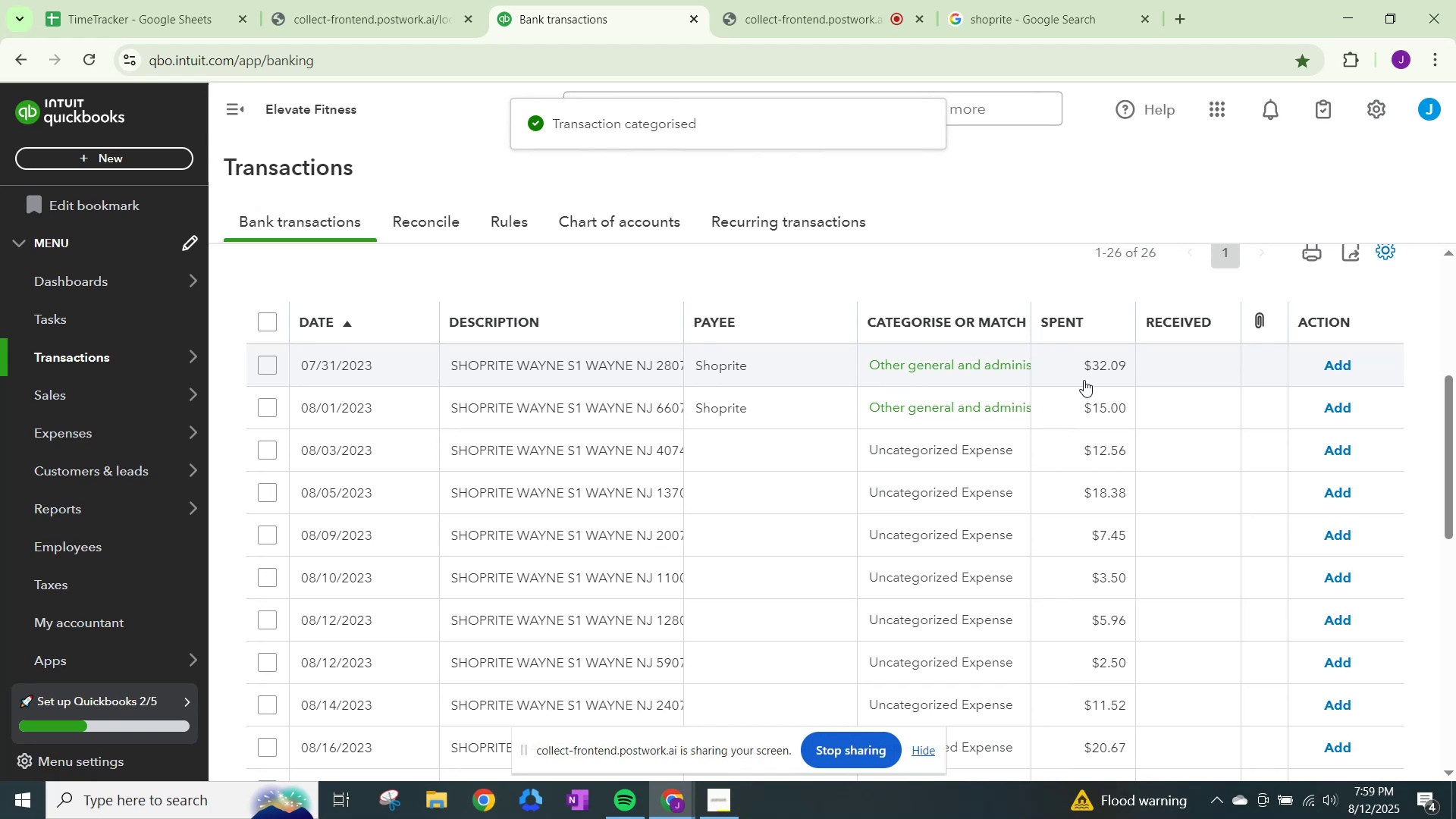 
left_click([1329, 364])
 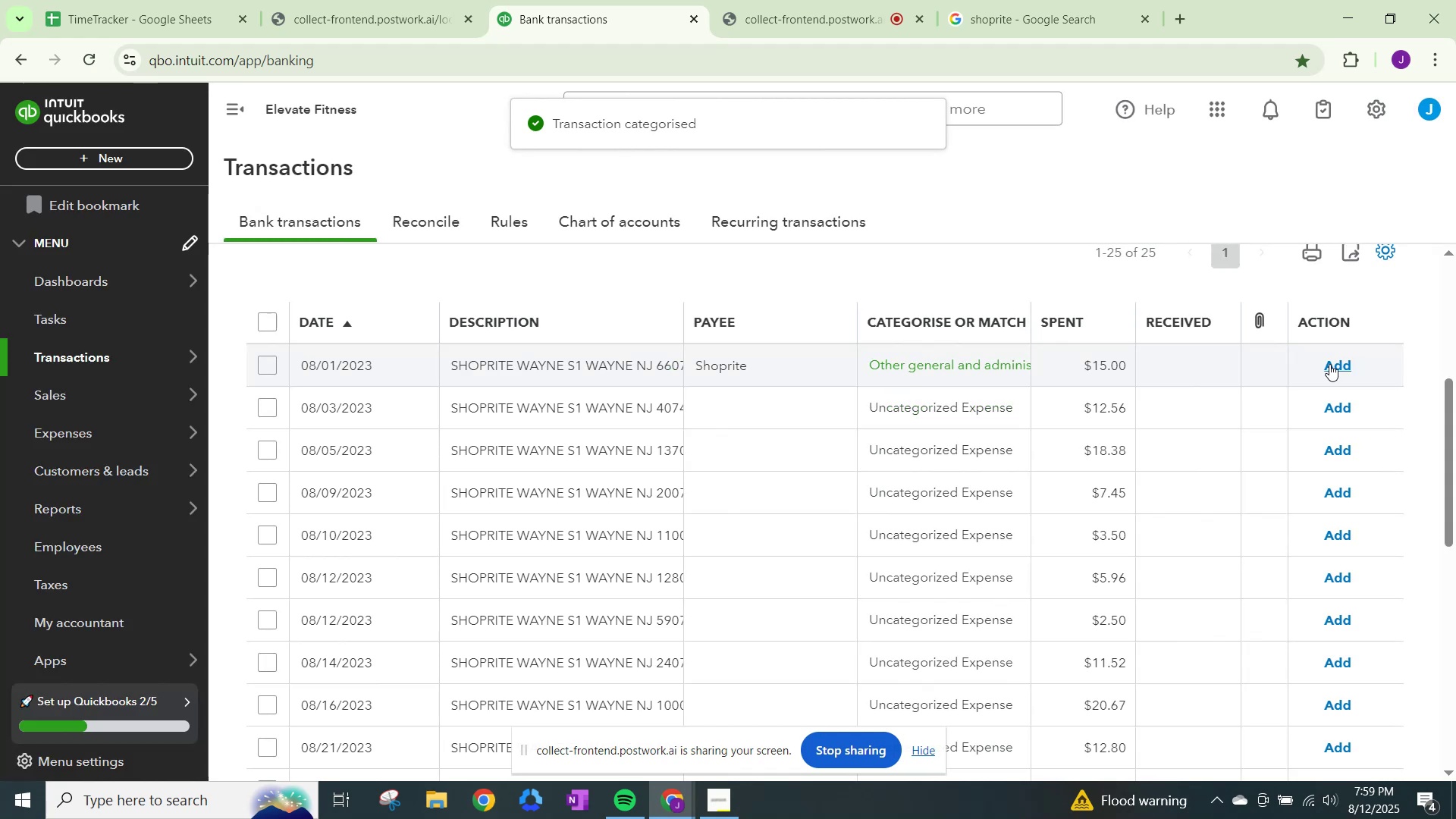 
left_click([1329, 364])
 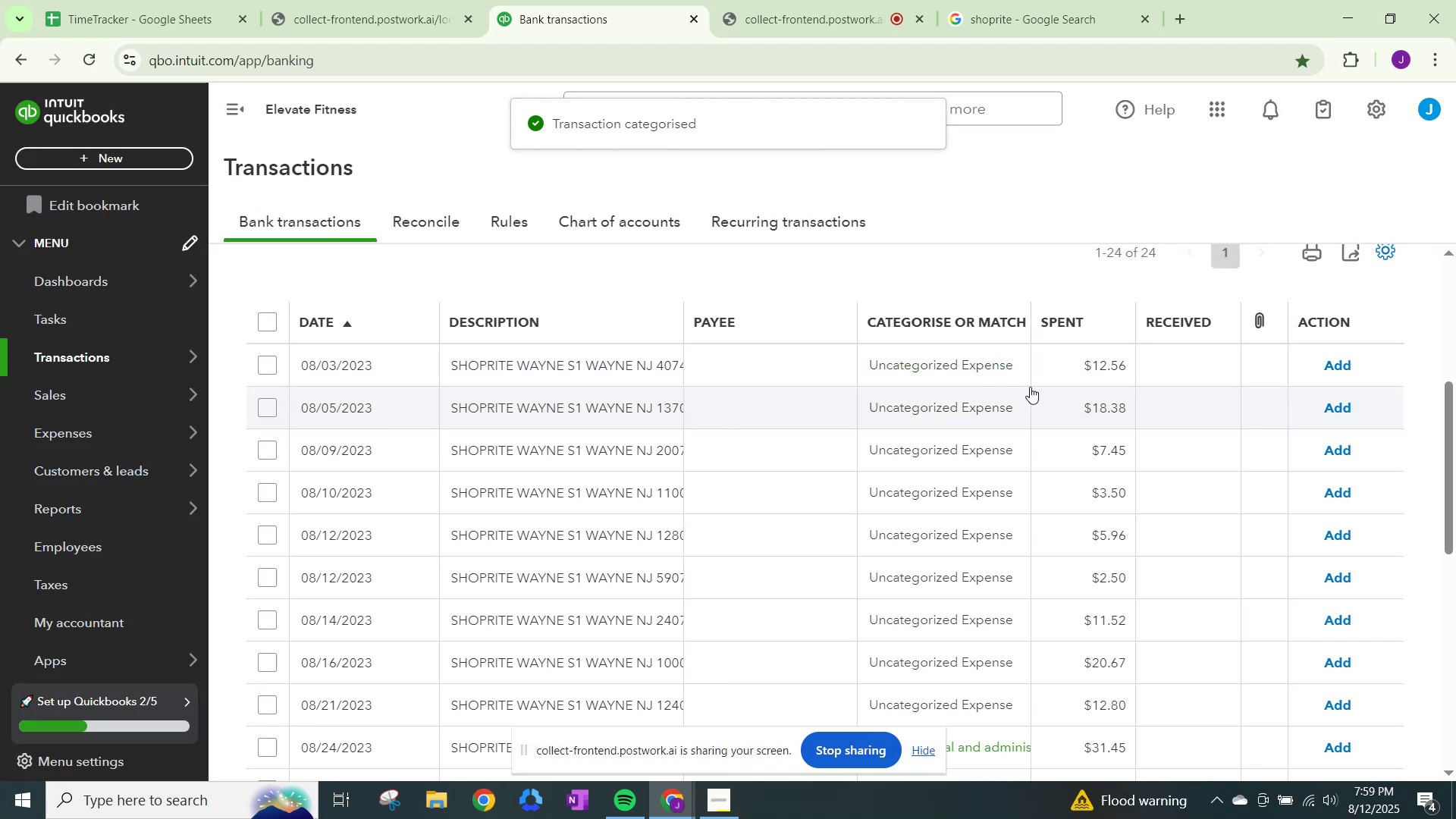 
left_click([972, 353])
 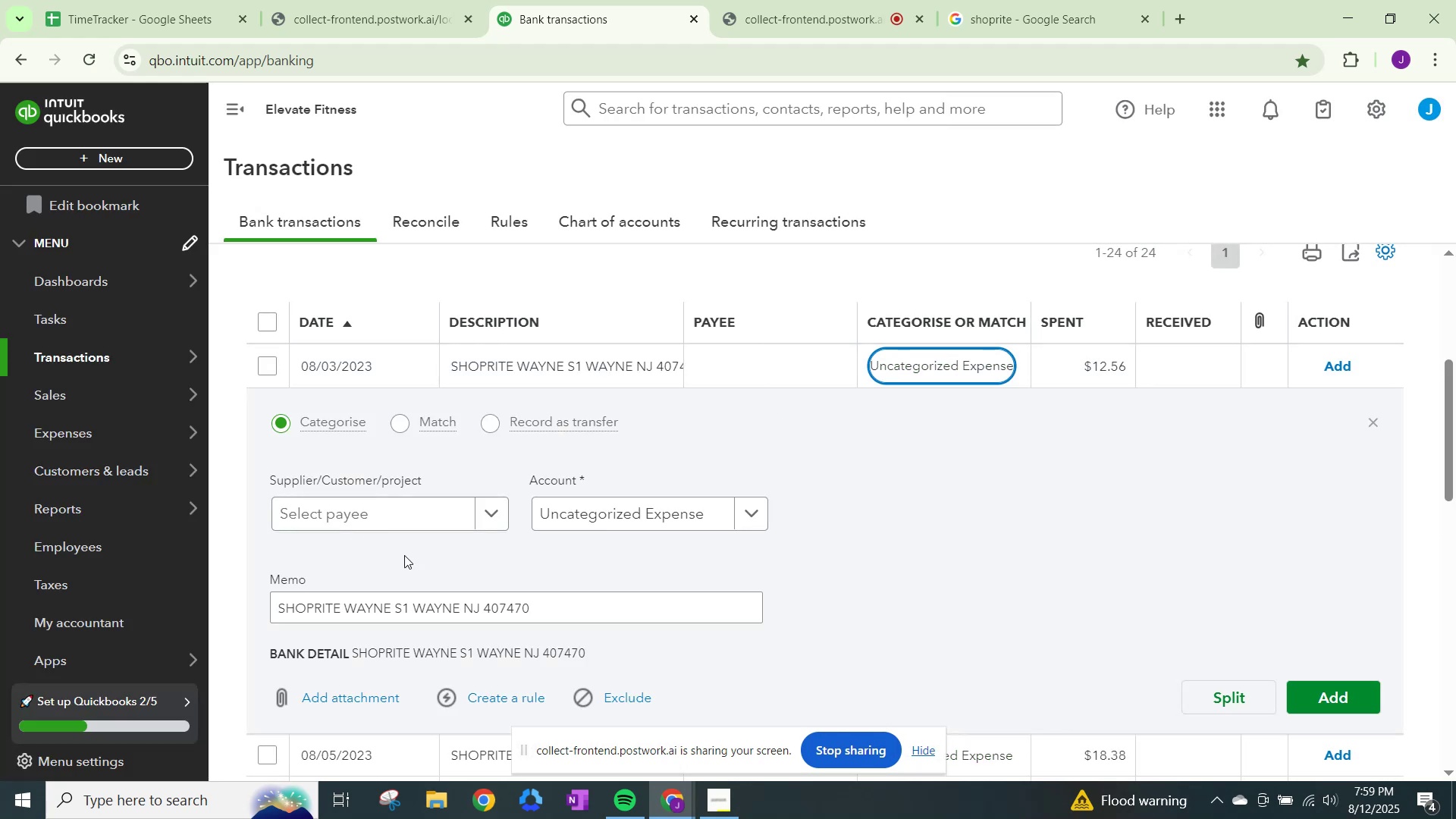 
left_click([485, 514])
 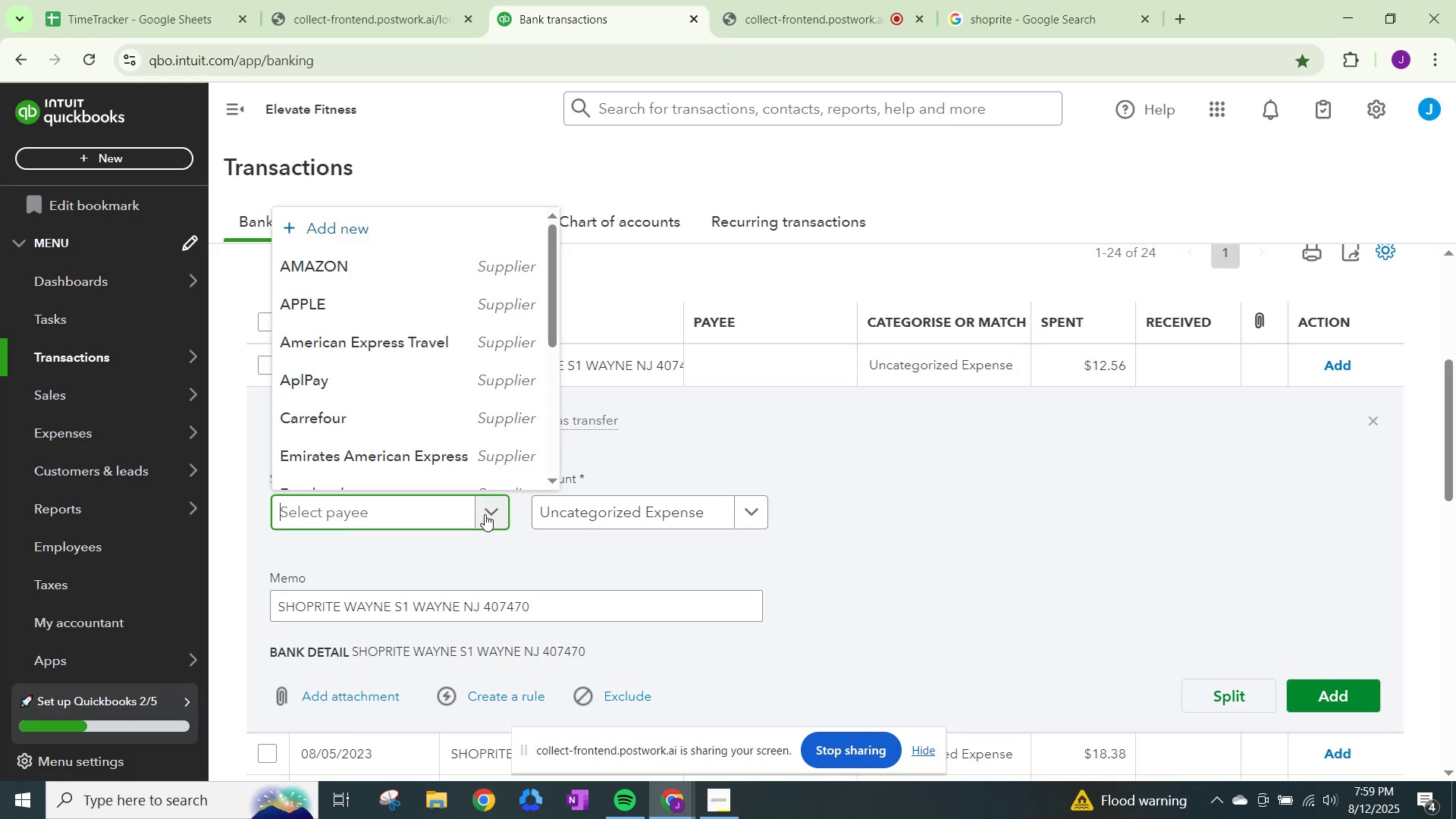 
type(othersho)
 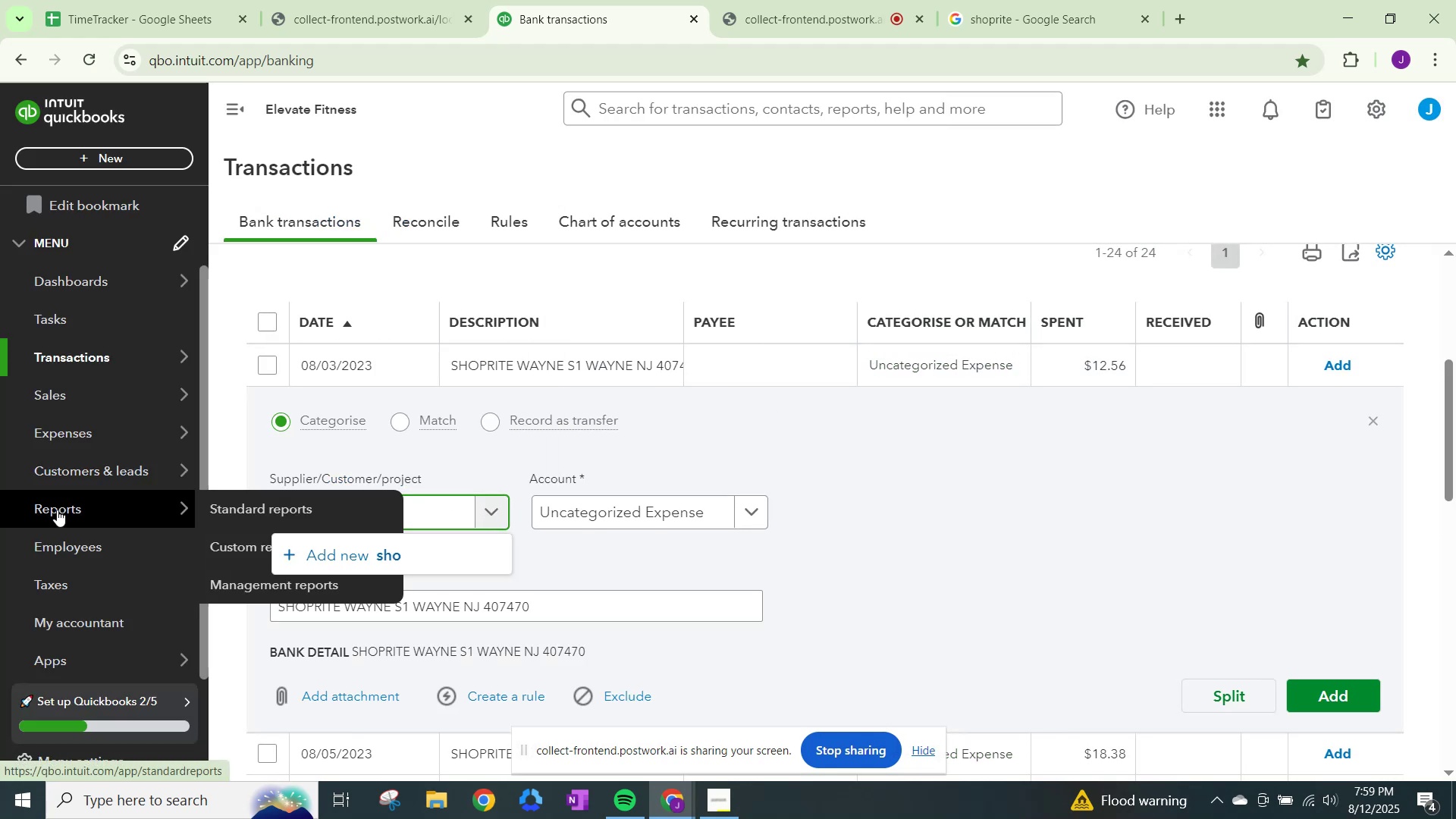 
left_click_drag(start_coordinate=[400, 508], to_coordinate=[64, 510])
 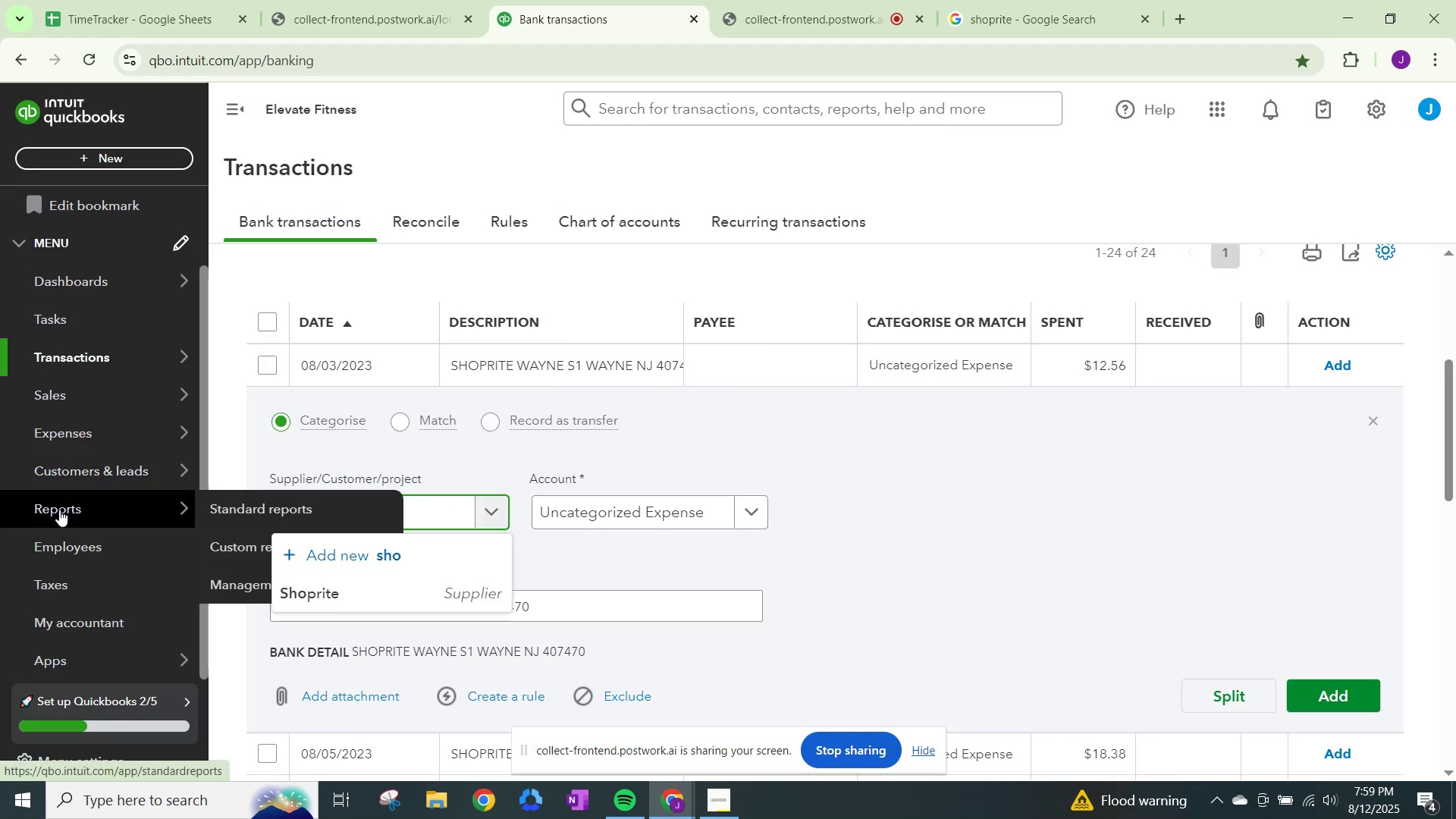 
left_click([309, 586])
 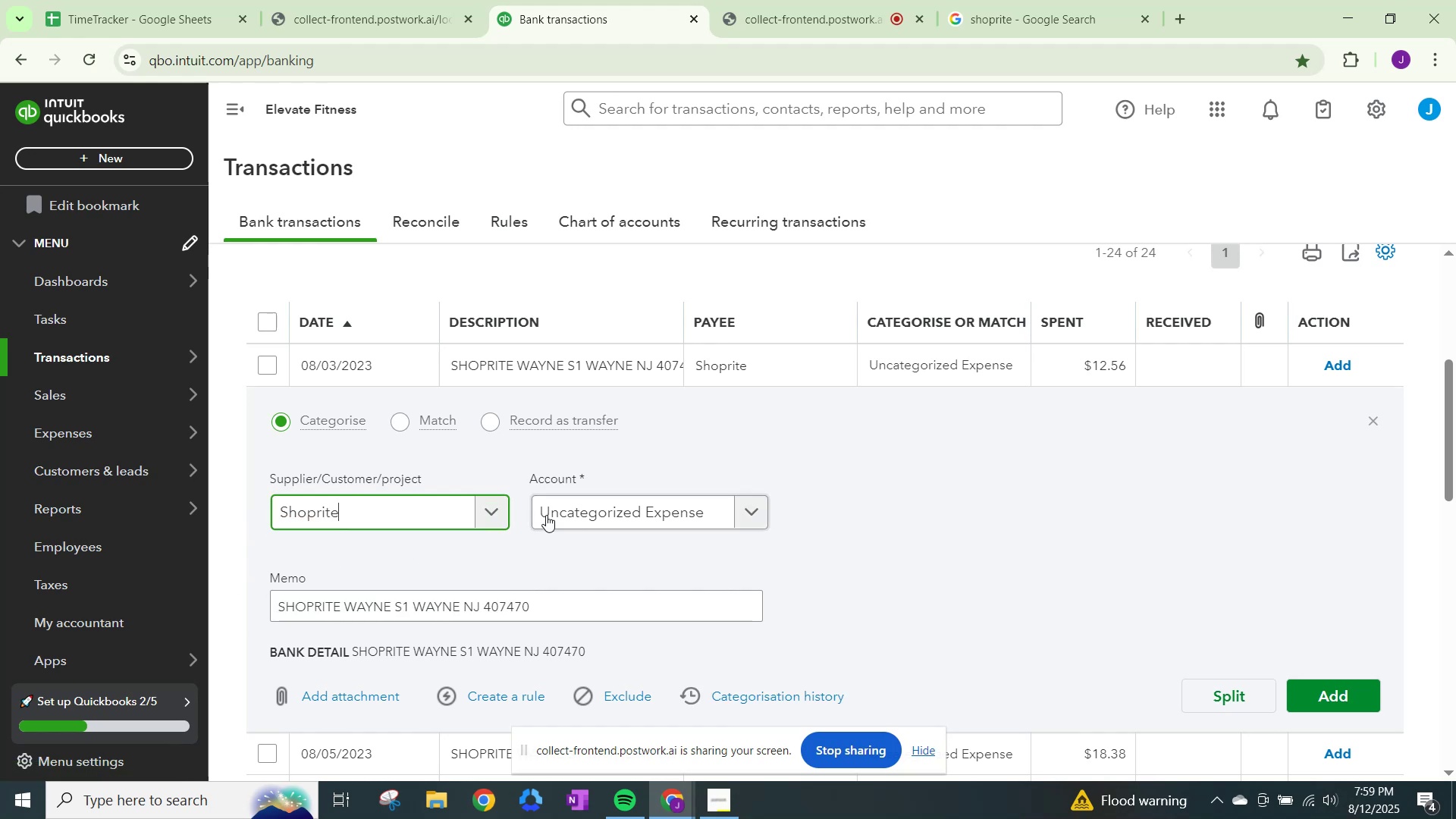 
left_click([557, 510])
 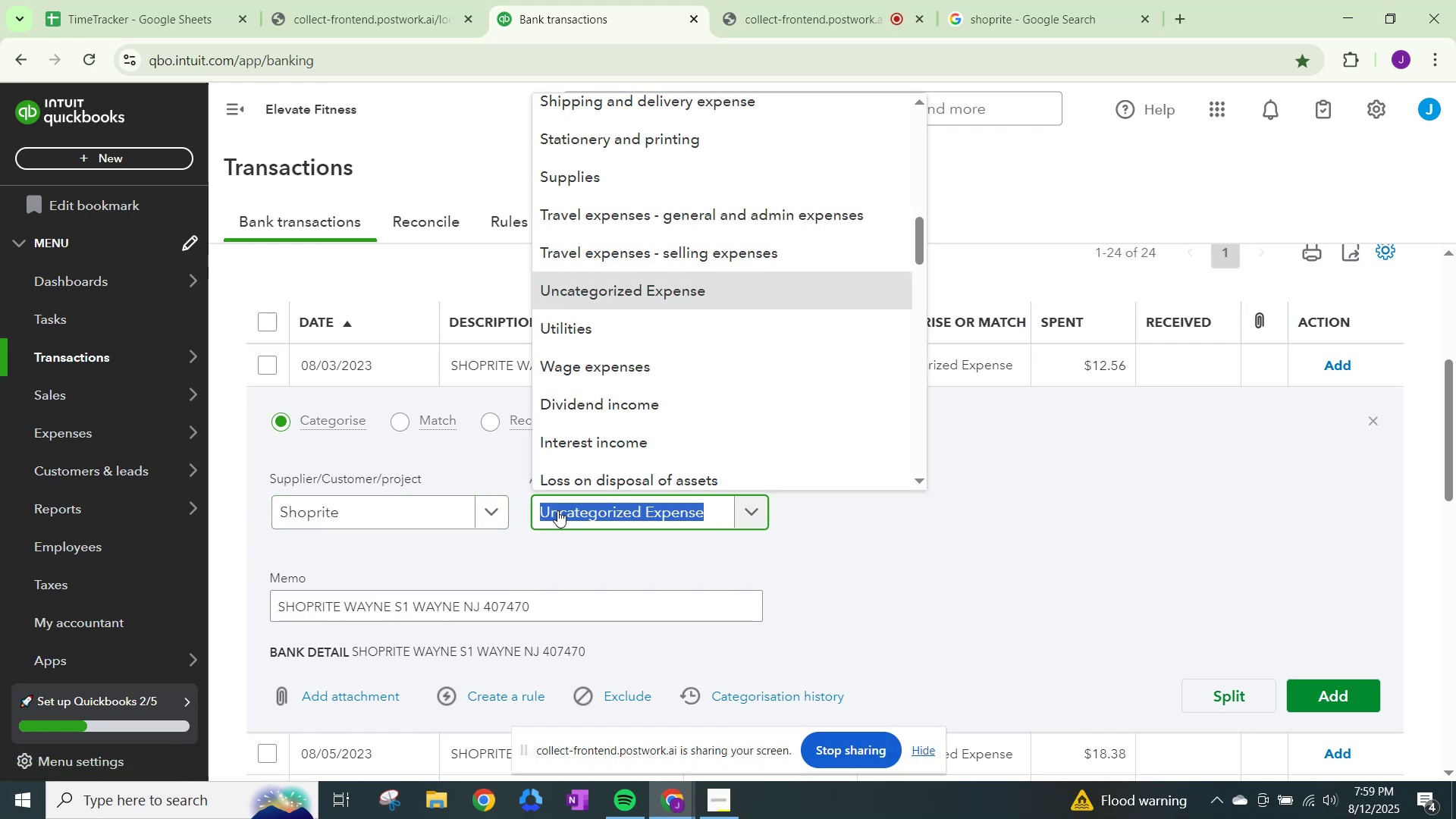 
type(other)
 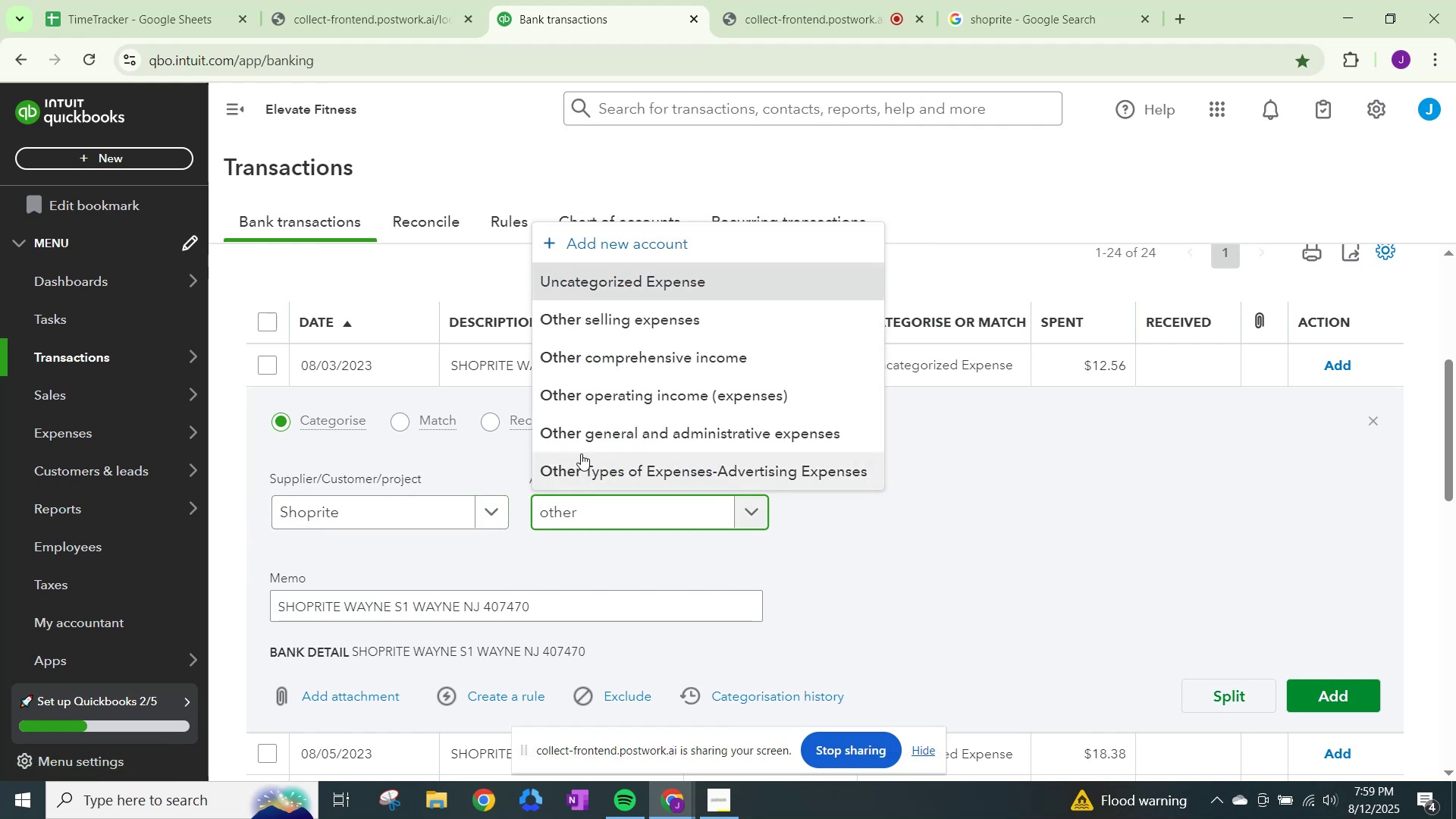 
left_click([585, 439])
 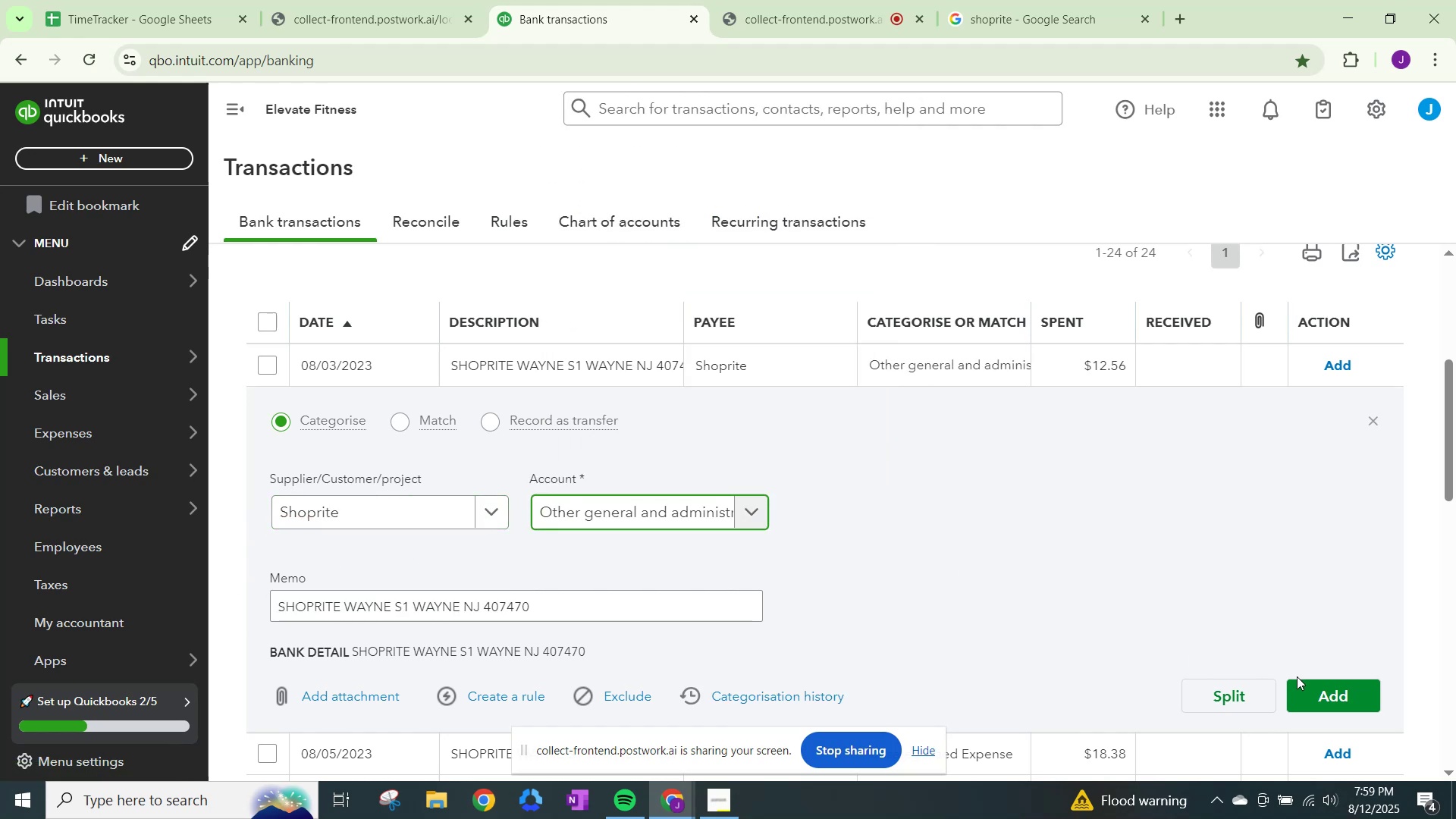 
left_click([1302, 680])
 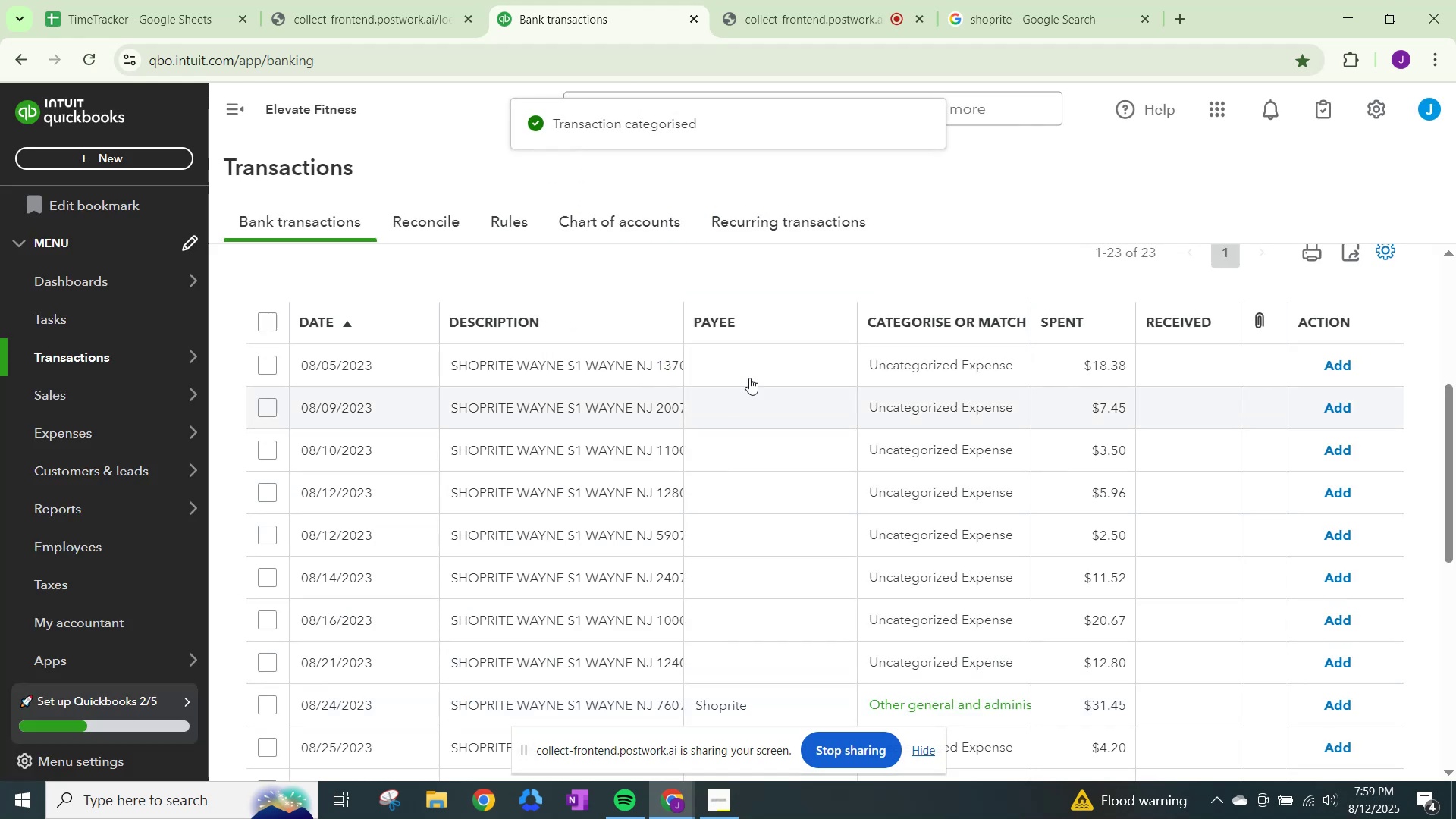 
left_click([952, 360])
 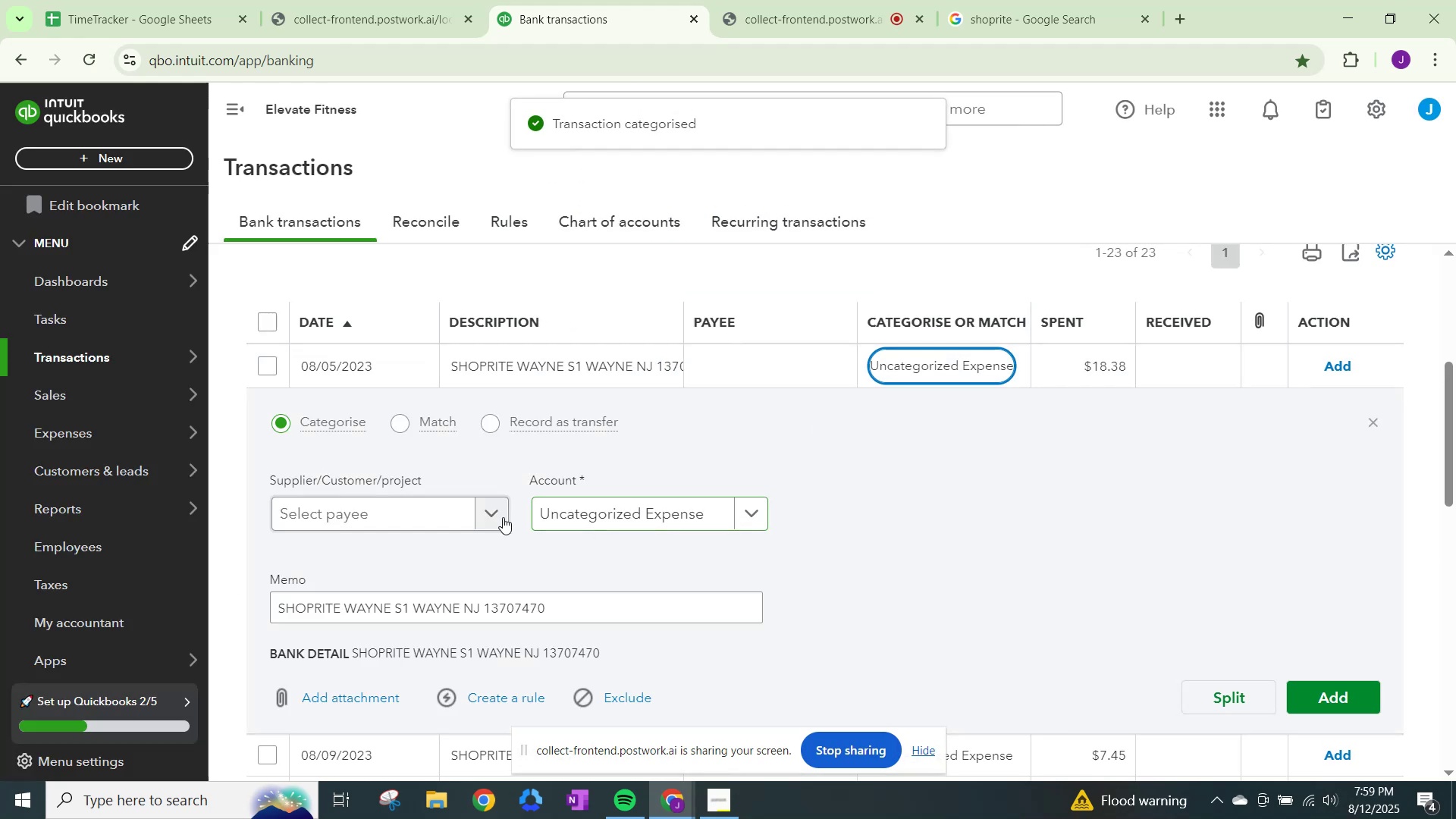 
left_click([501, 515])
 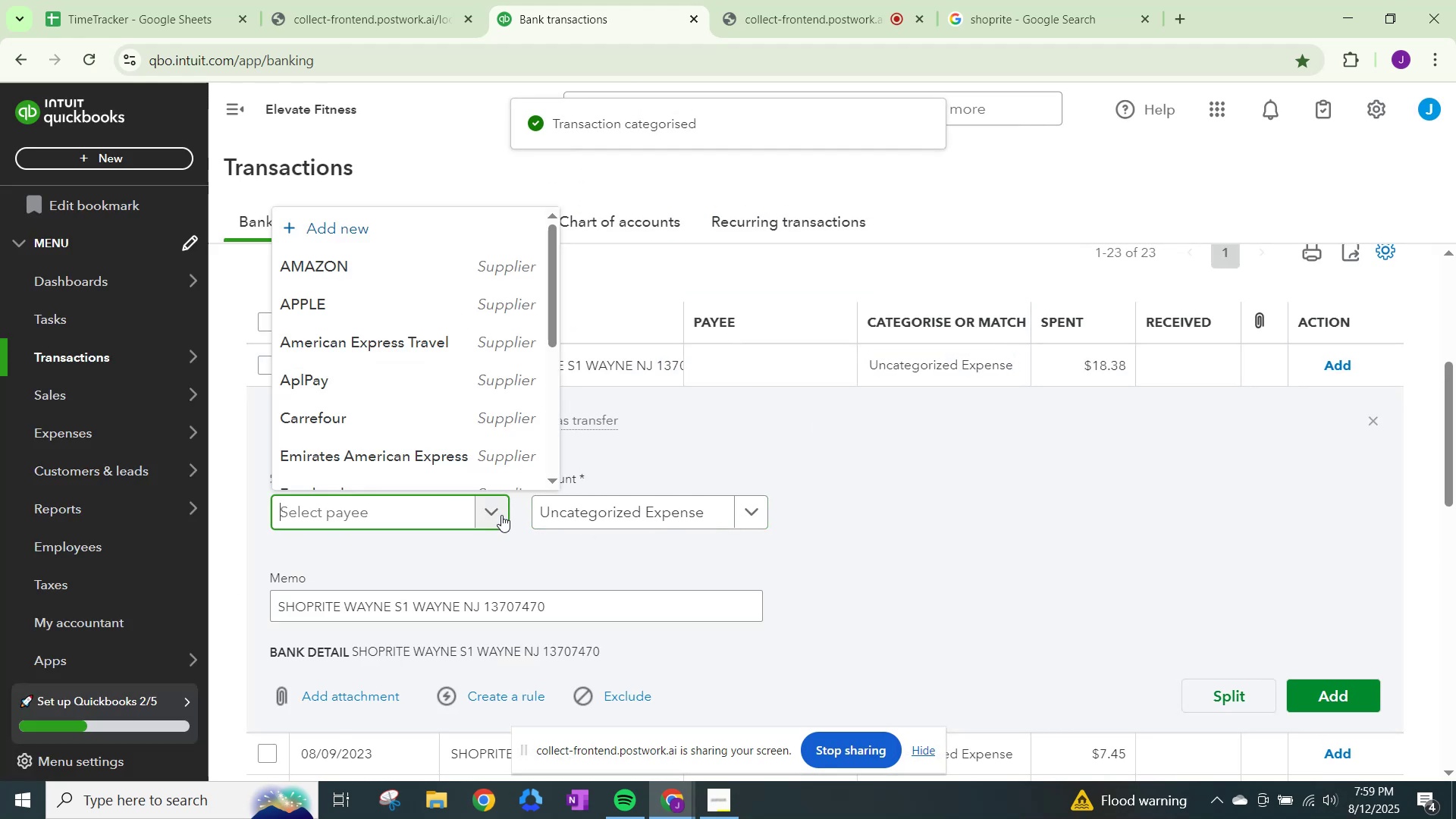 
type(sho)
 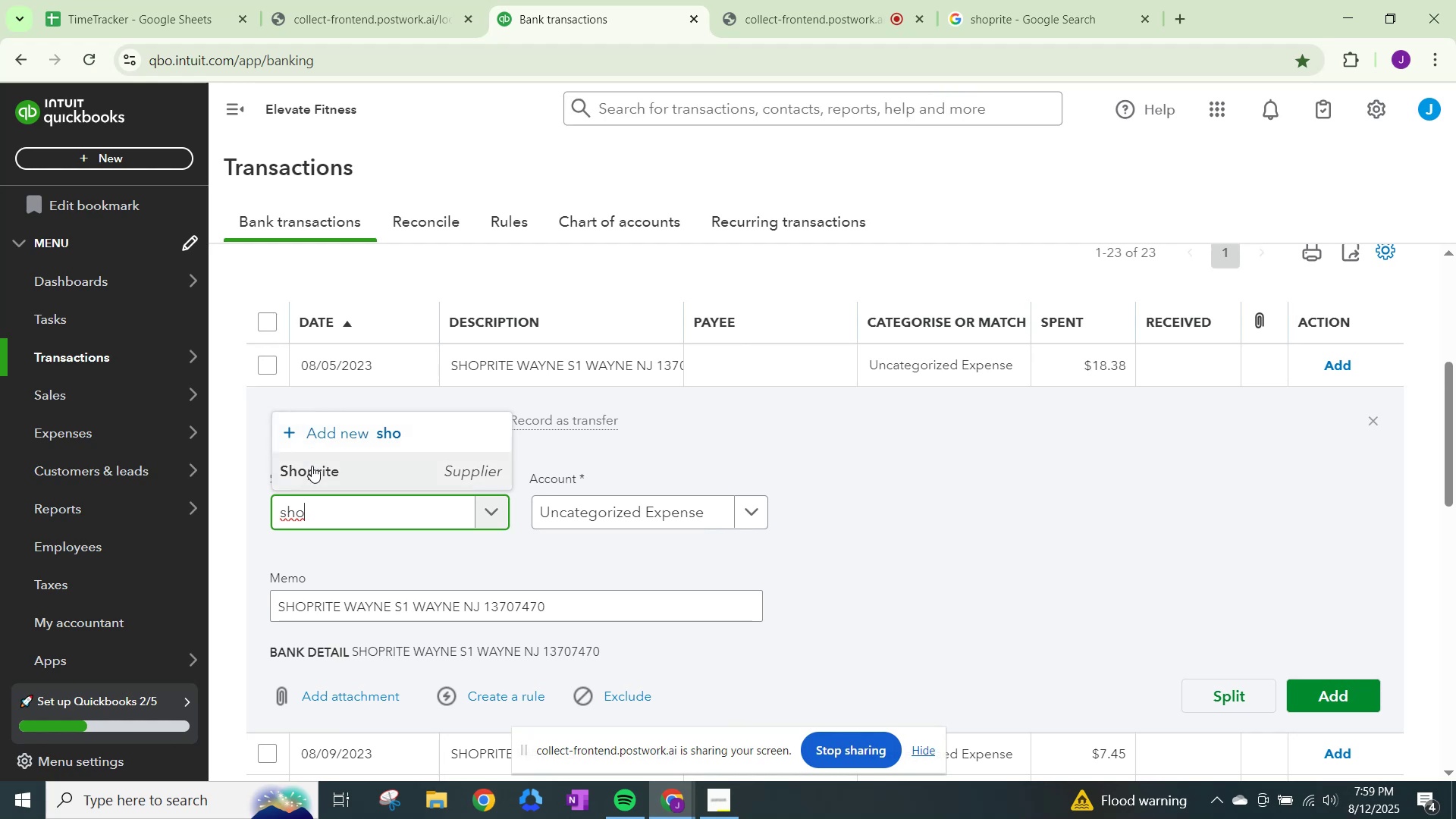 
double_click([628, 494])
 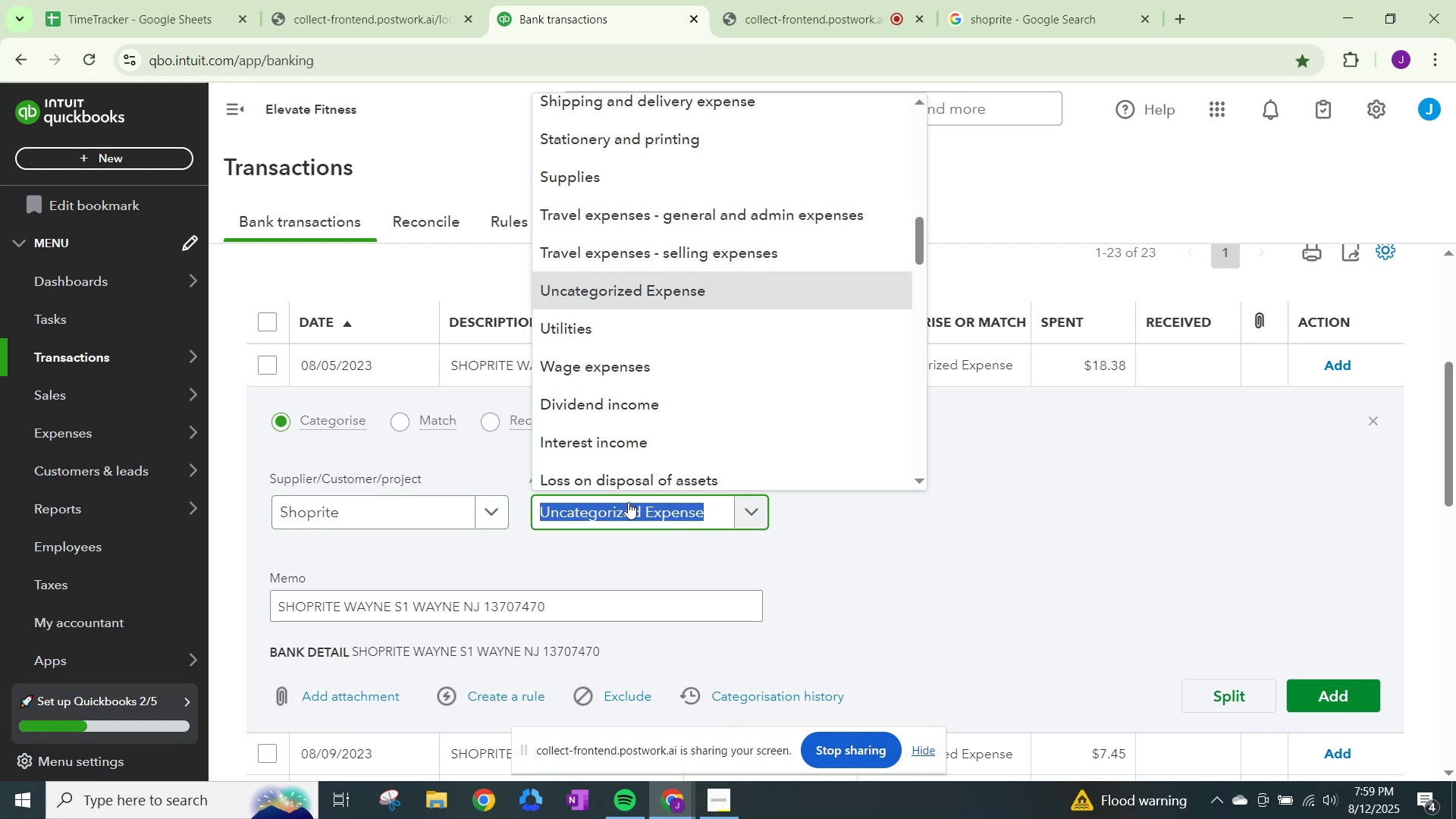 
type(other)
 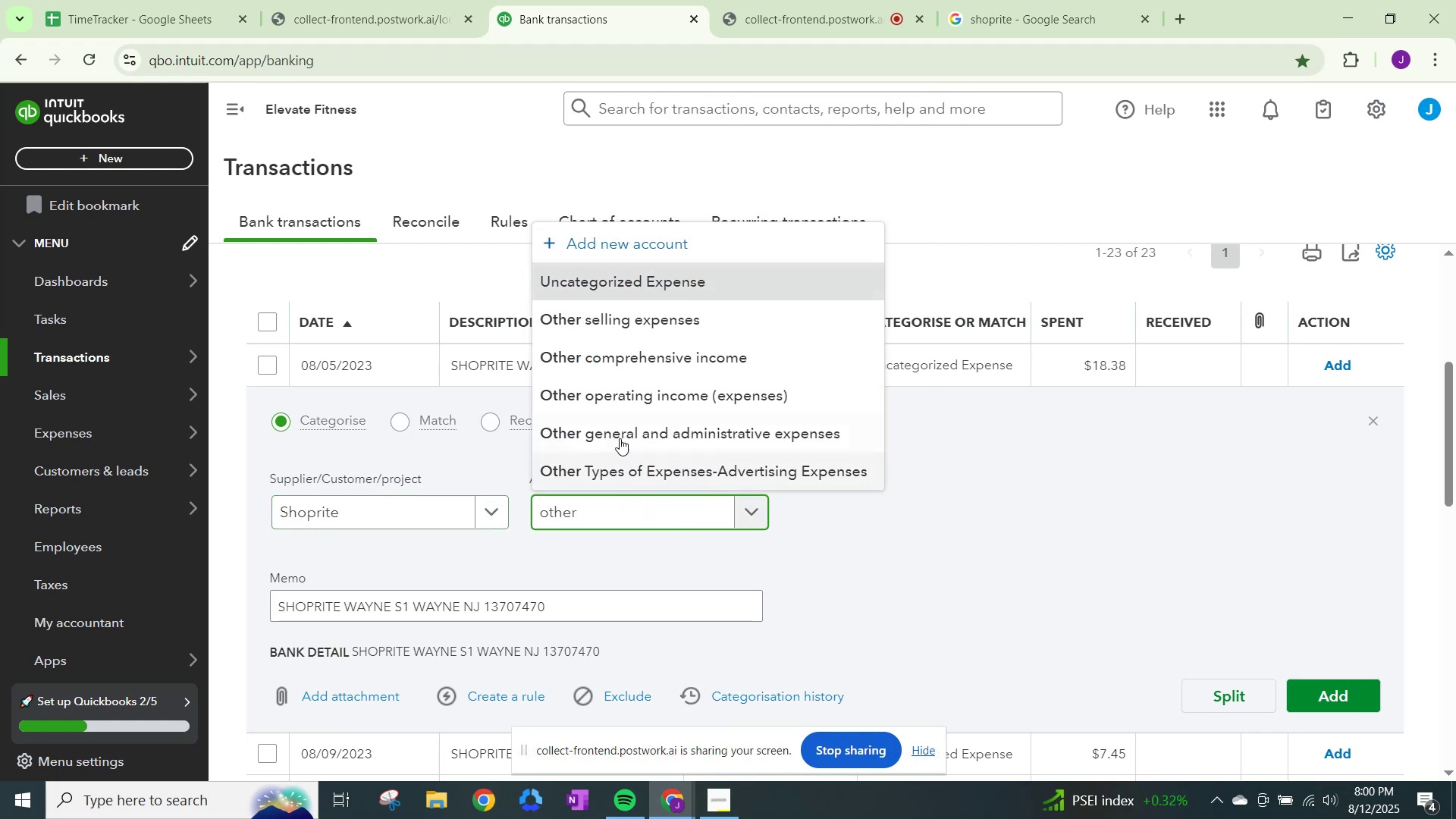 
left_click([619, 434])
 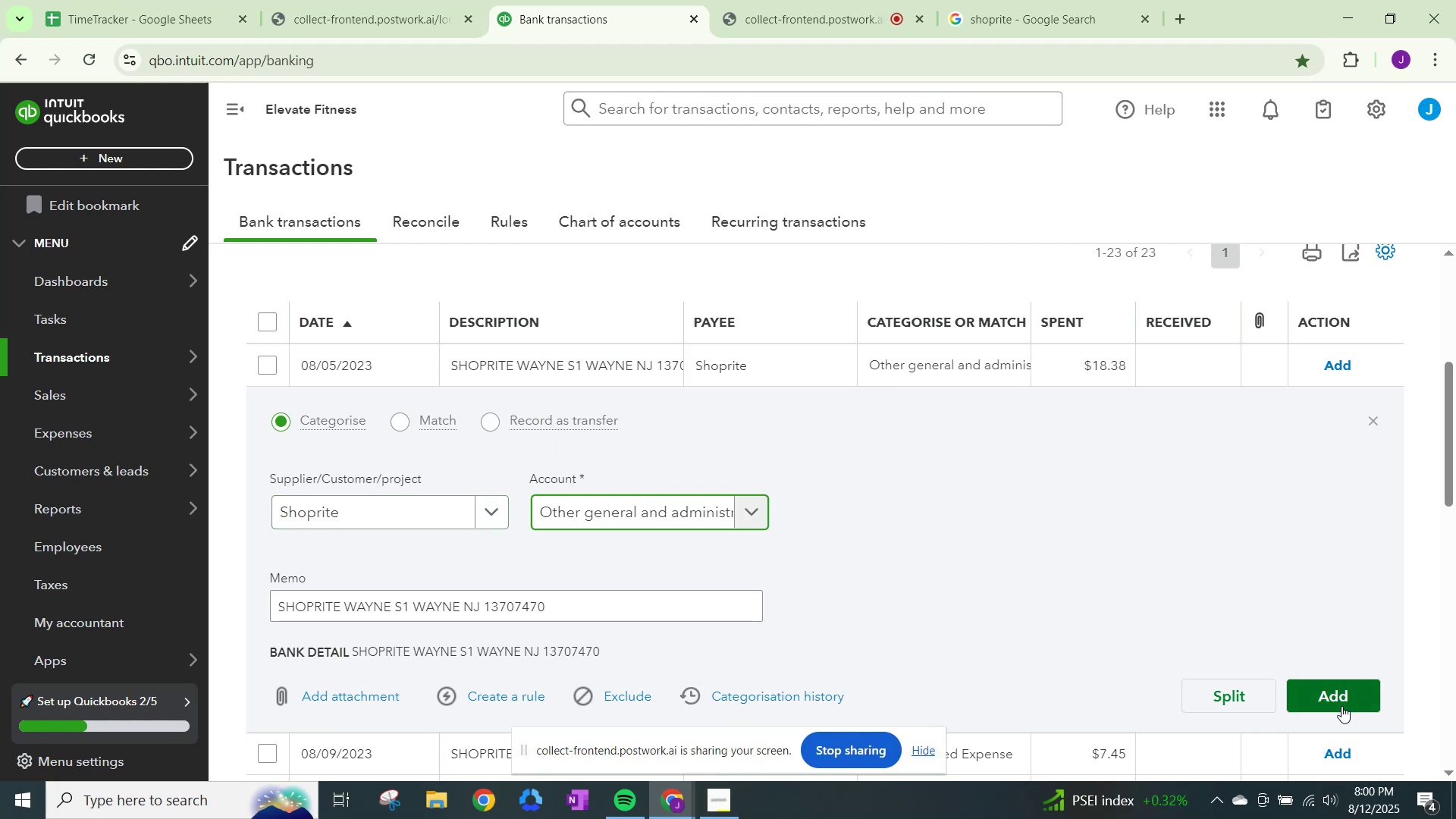 
left_click([1343, 697])
 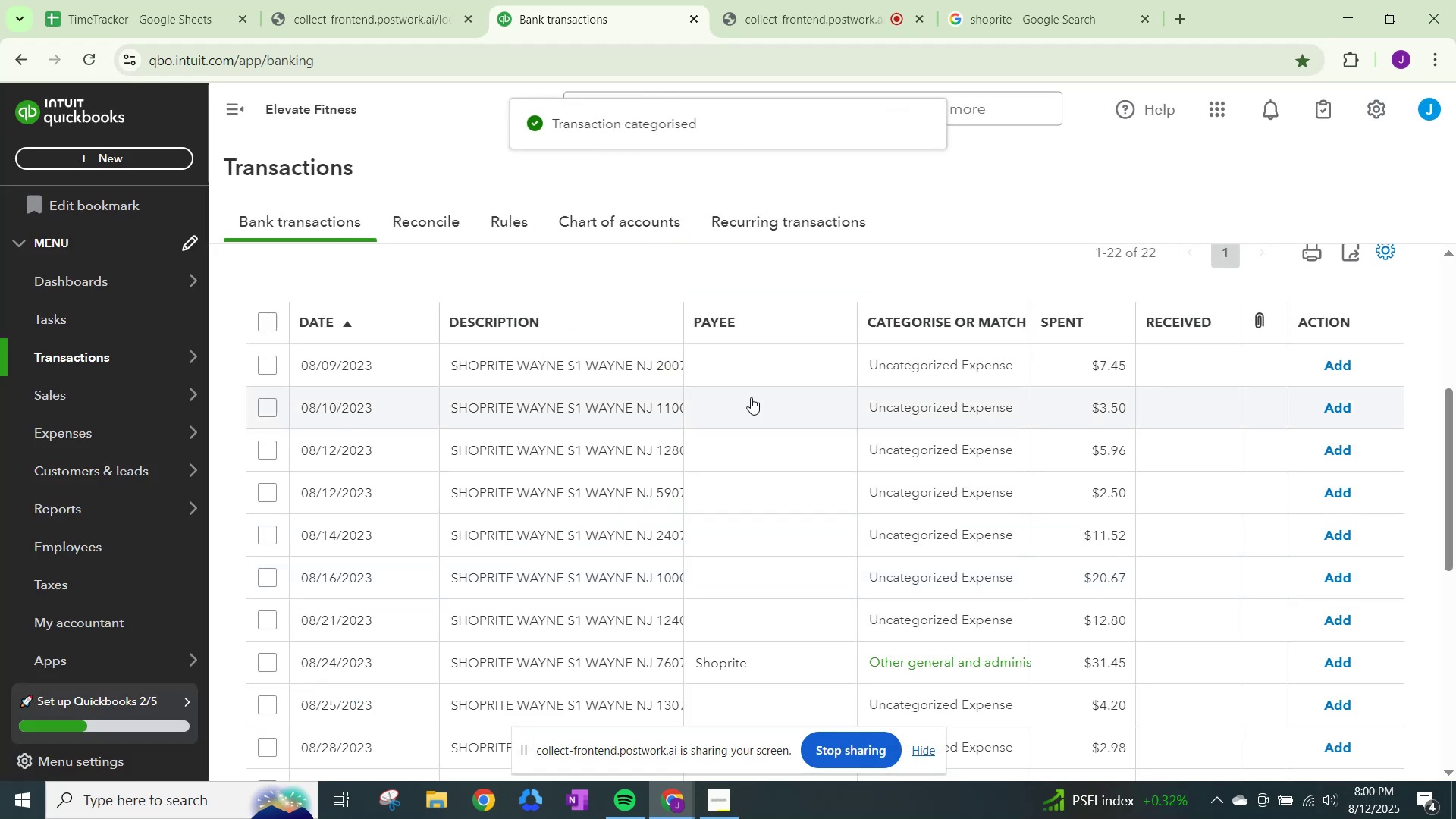 
left_click([916, 366])
 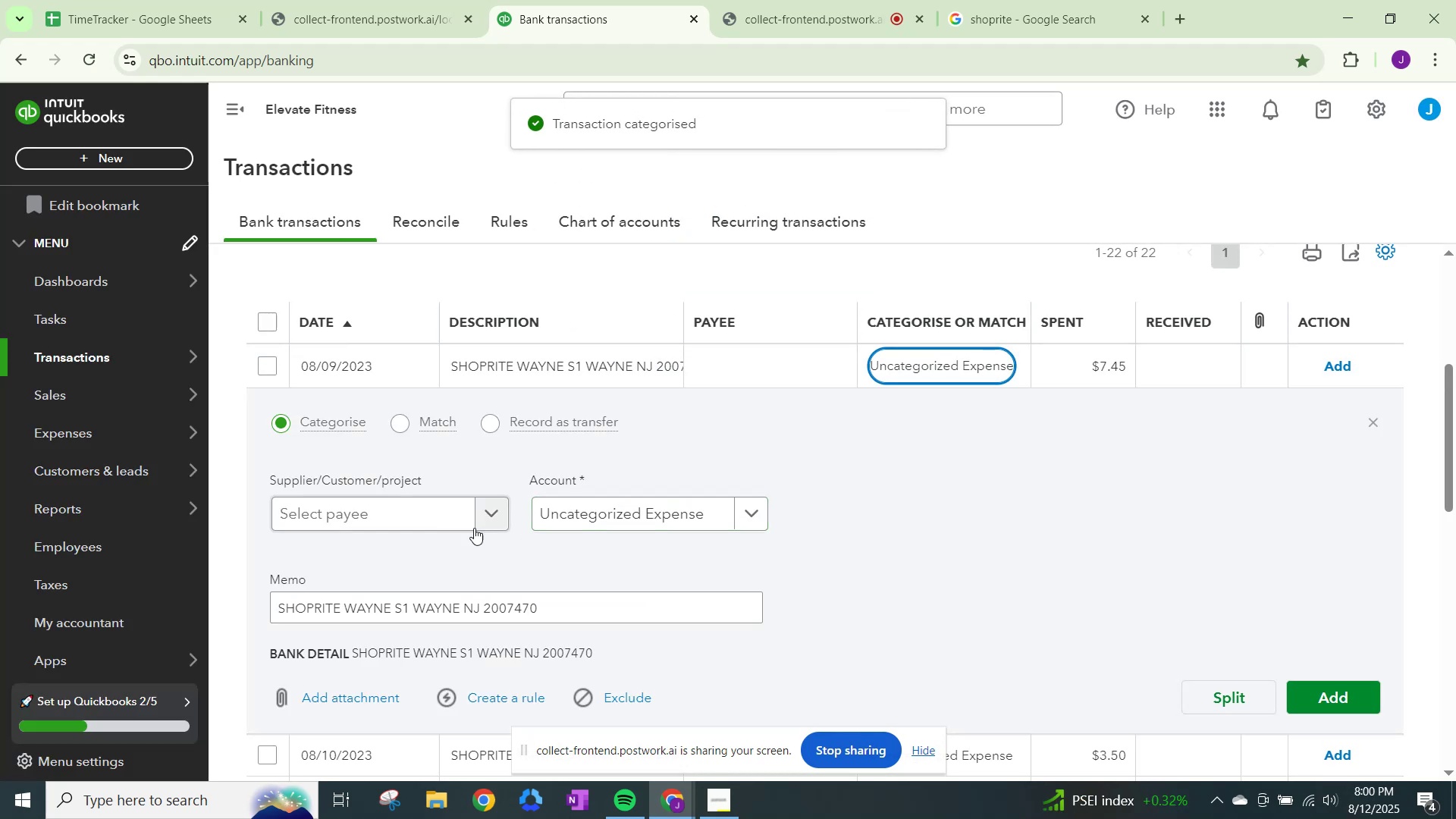 
left_click([494, 517])
 